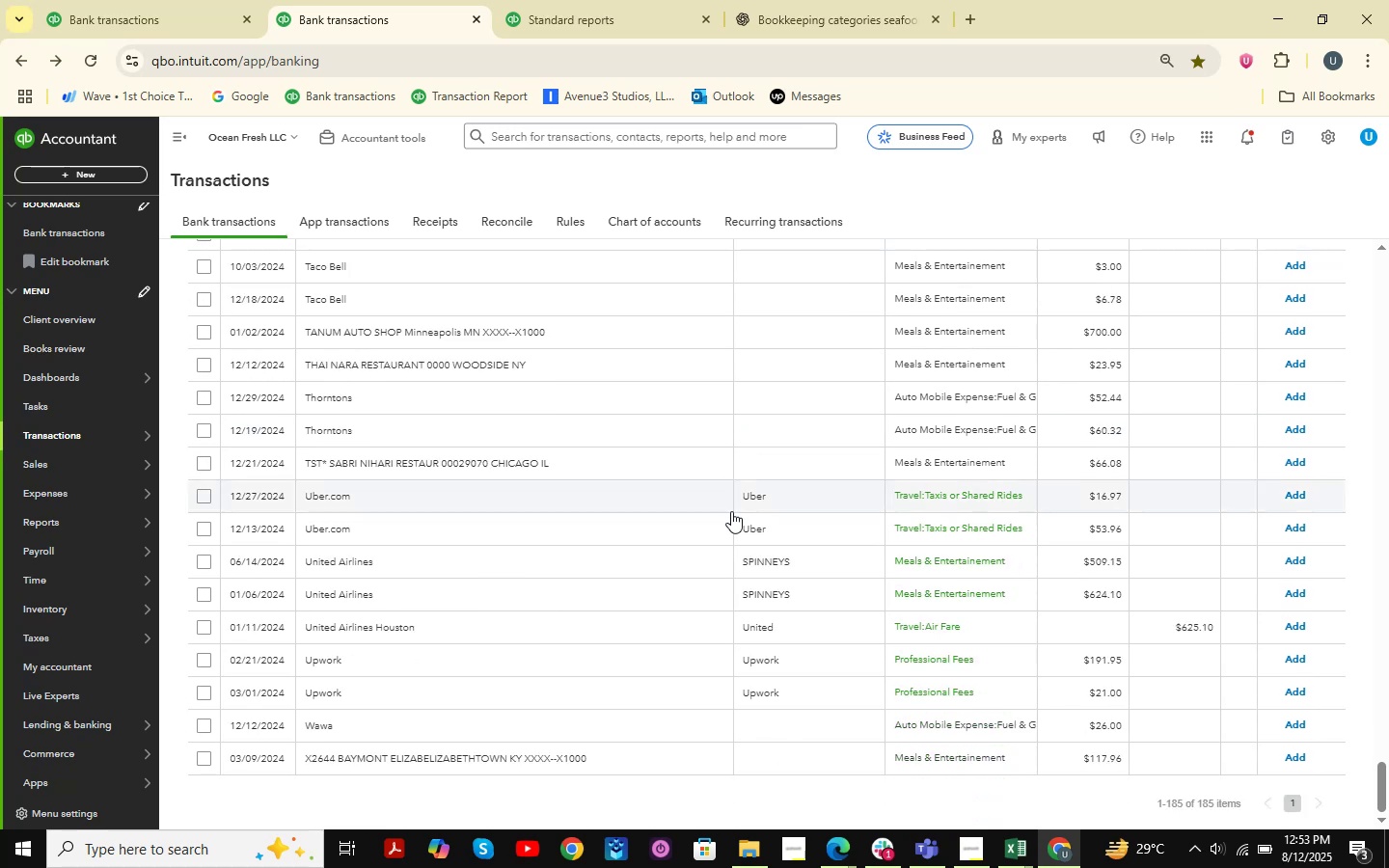 
scroll: coordinate [519, 524], scroll_direction: down, amount: 2.0
 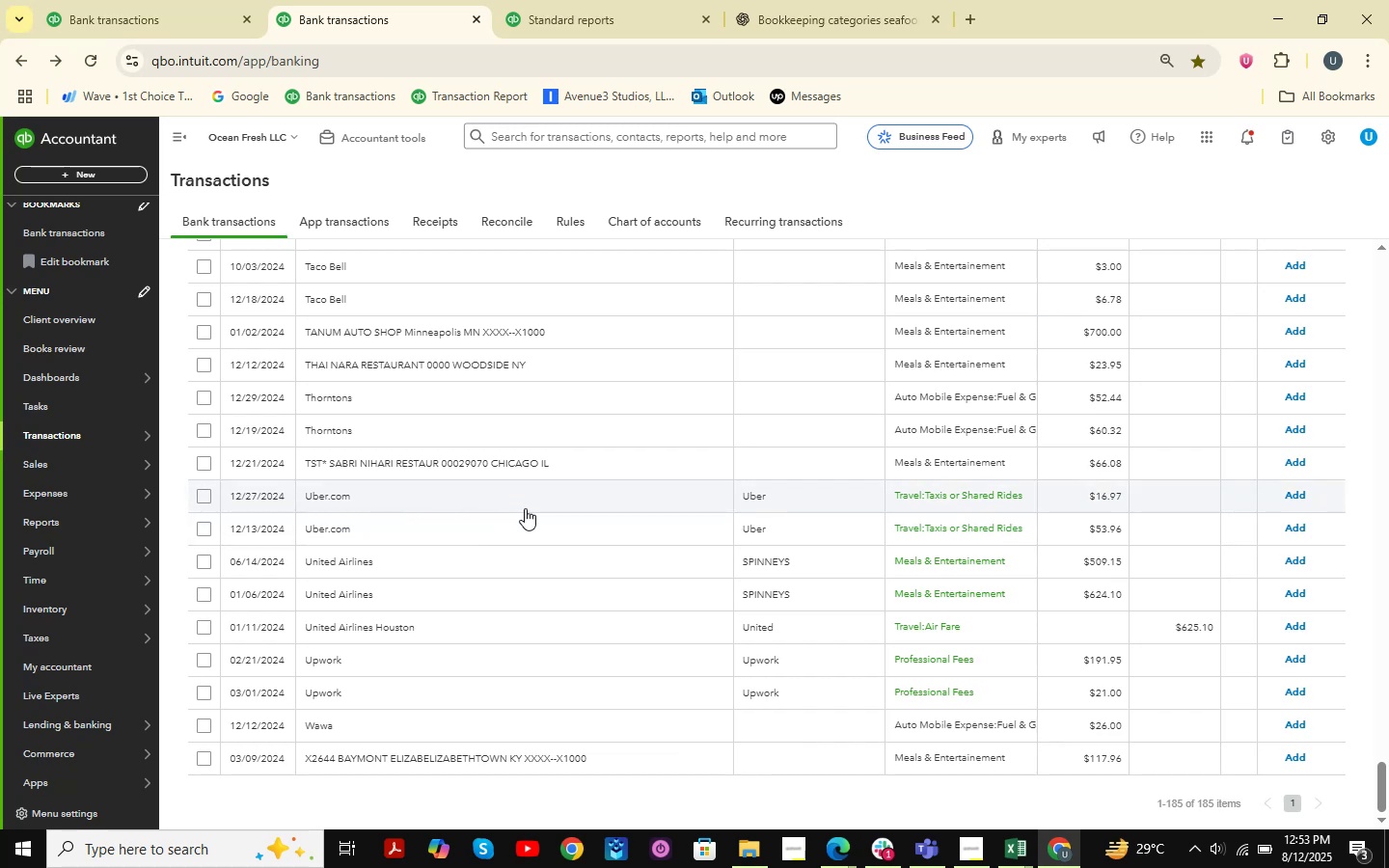 
wait(9.42)
 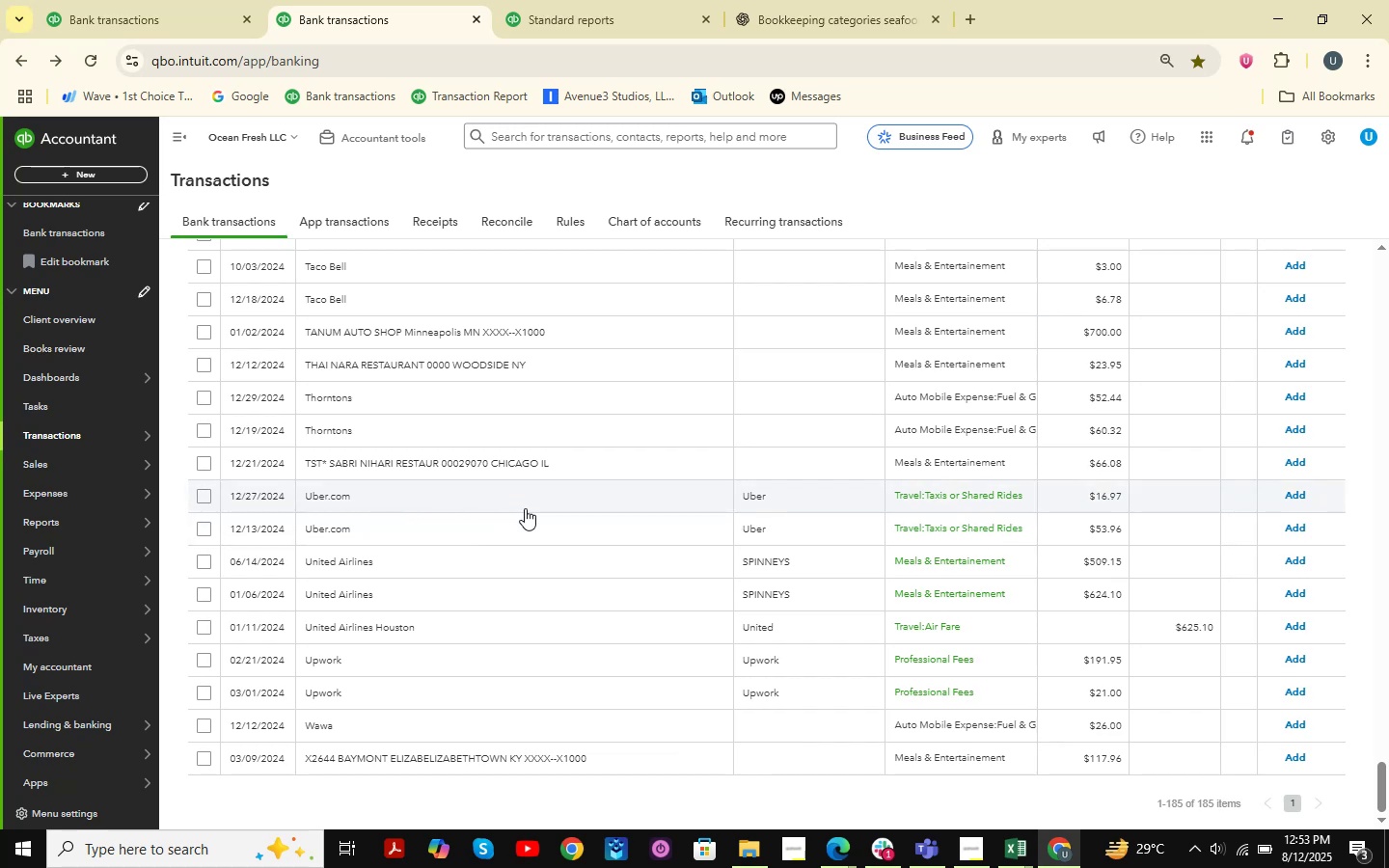 
scroll: coordinate [525, 508], scroll_direction: down, amount: 2.0
 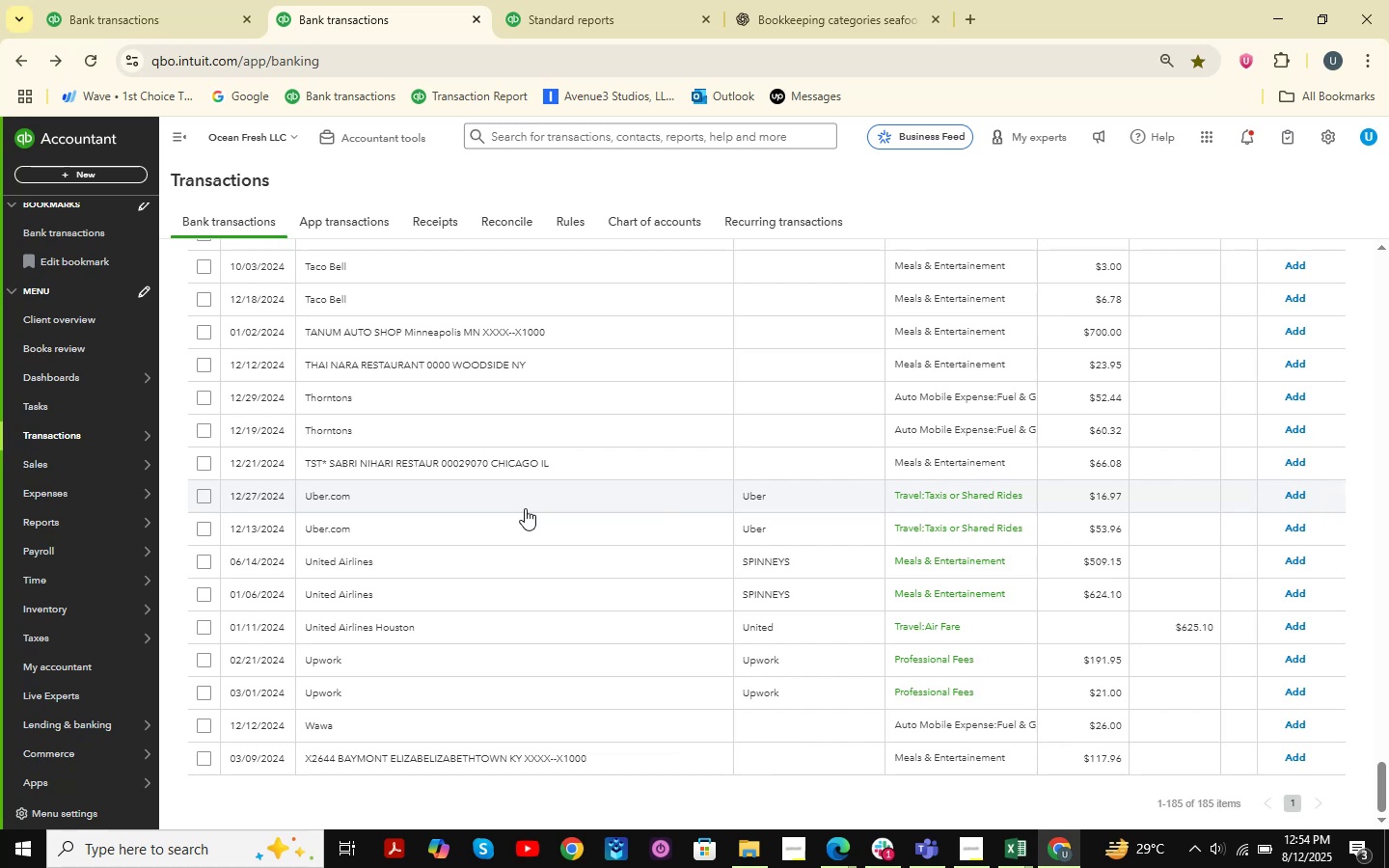 
wait(6.26)
 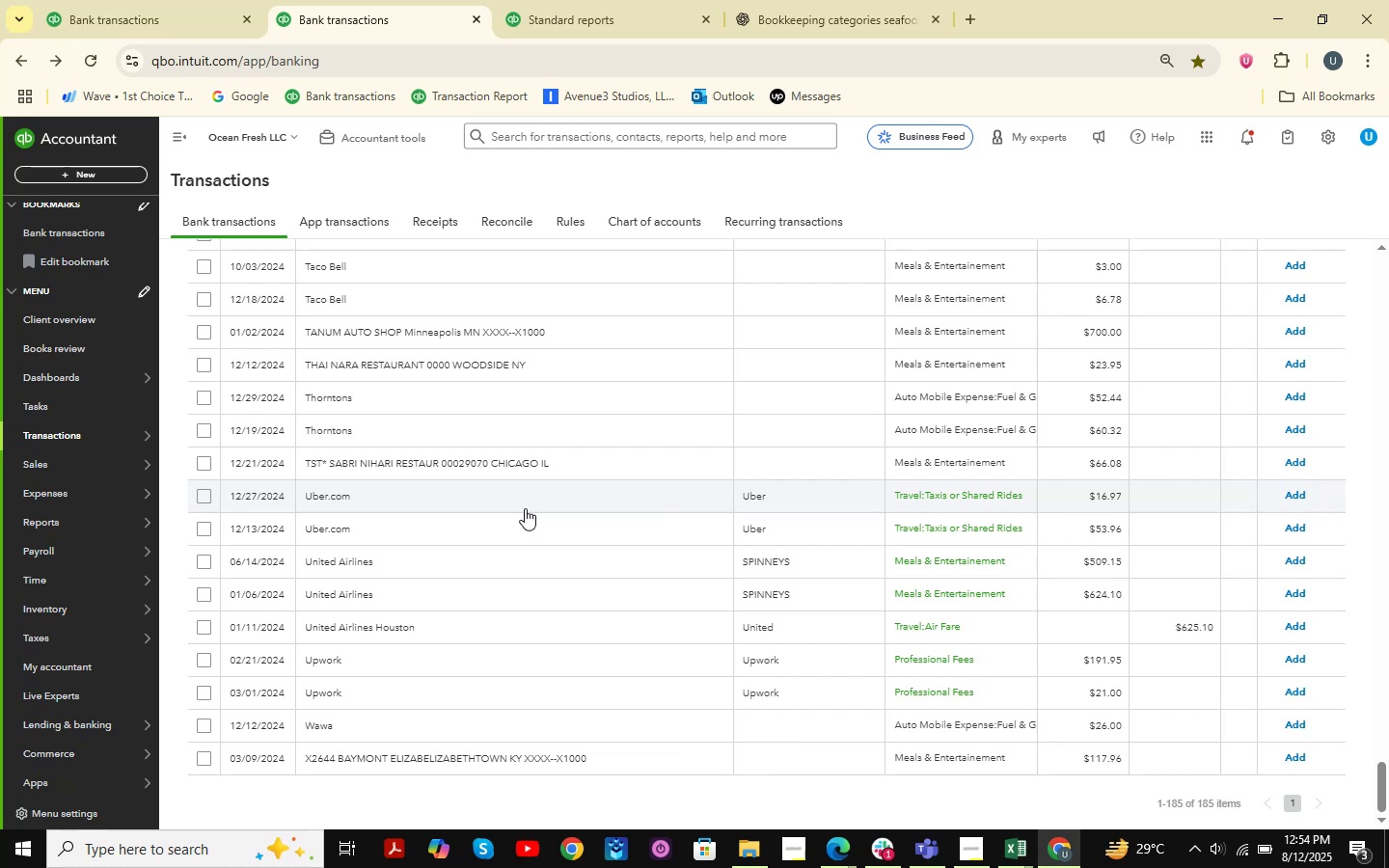 
scroll: coordinate [518, 505], scroll_direction: down, amount: 4.0
 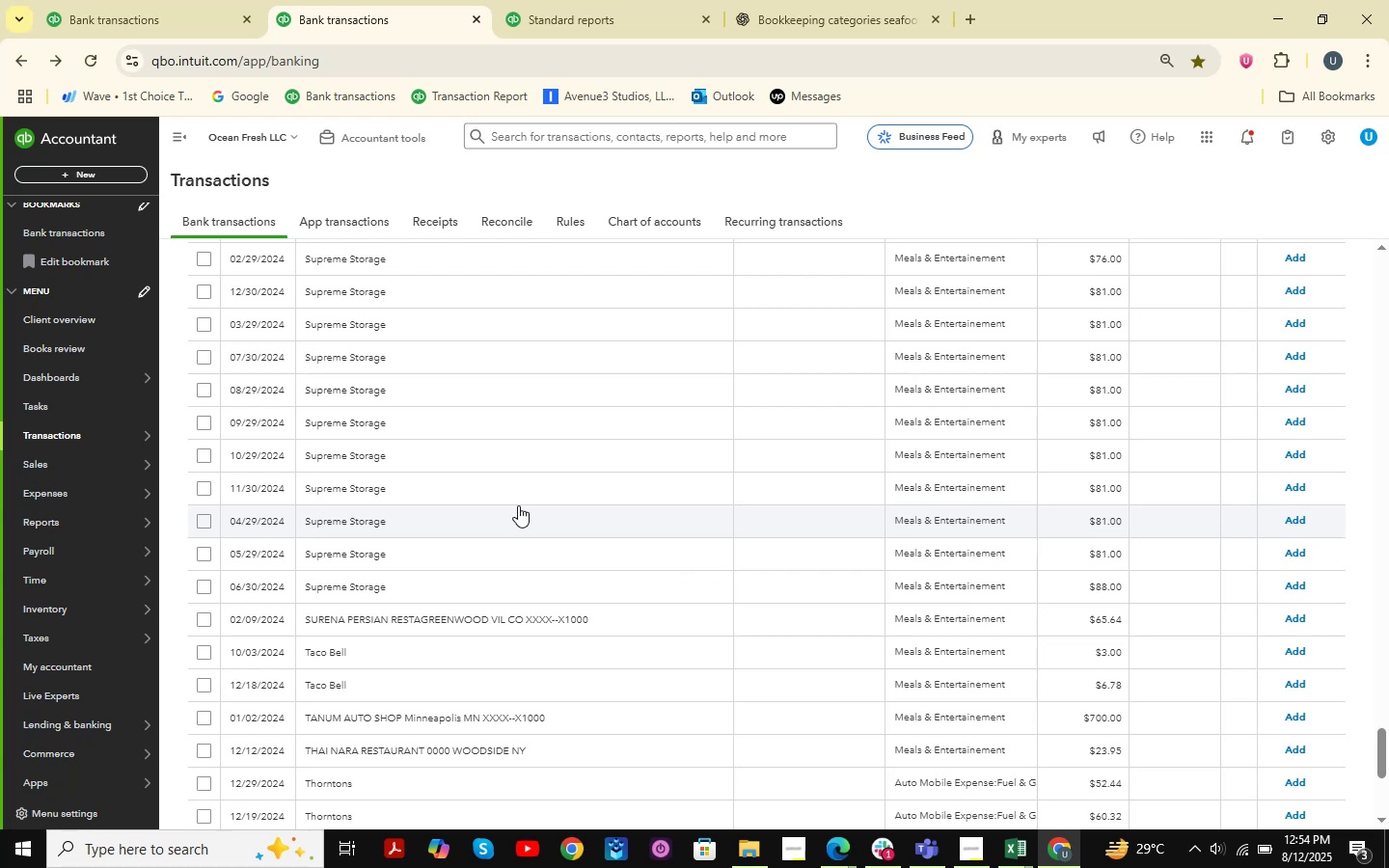 
wait(11.97)
 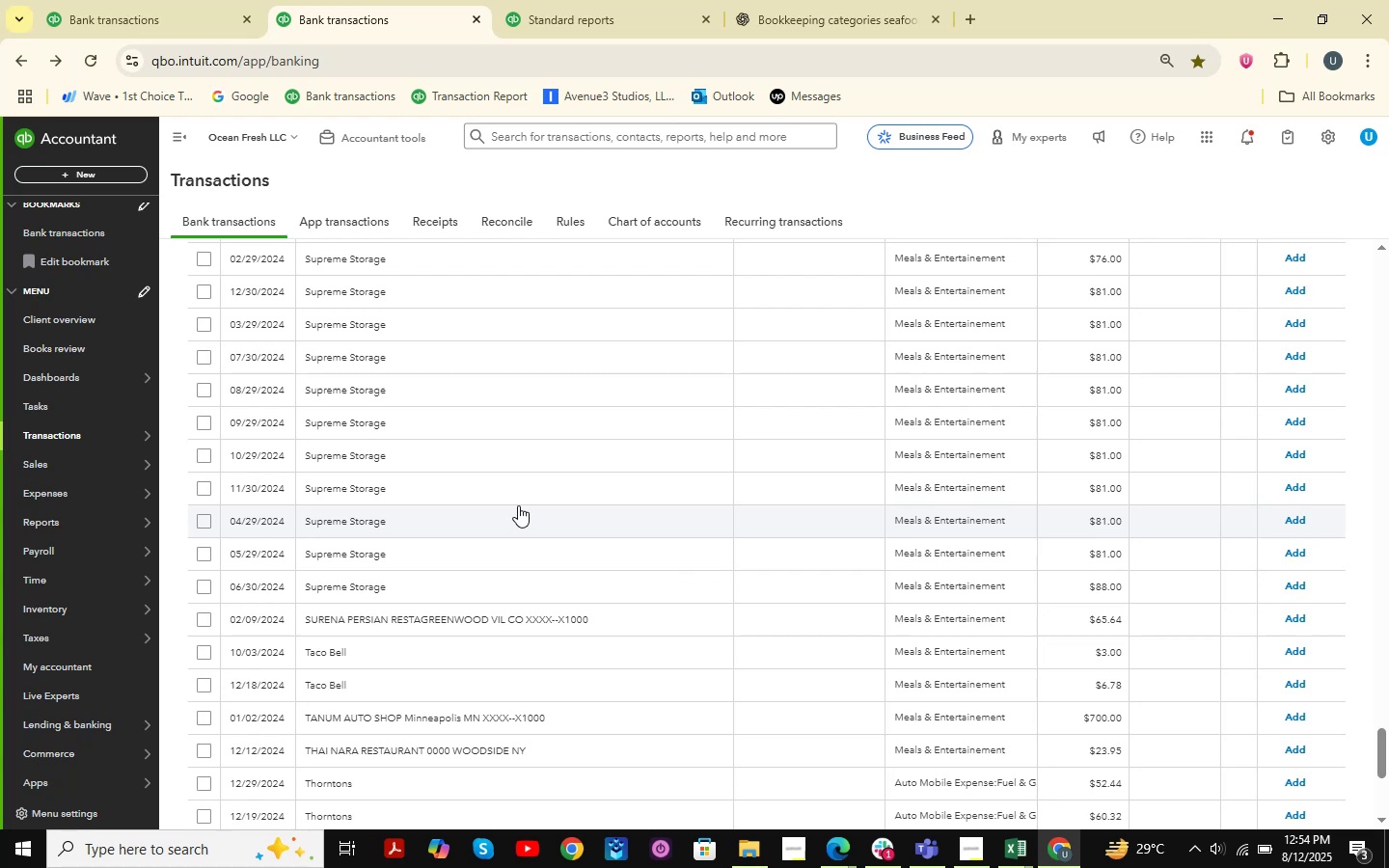 
scroll: coordinate [572, 429], scroll_direction: down, amount: 4.0
 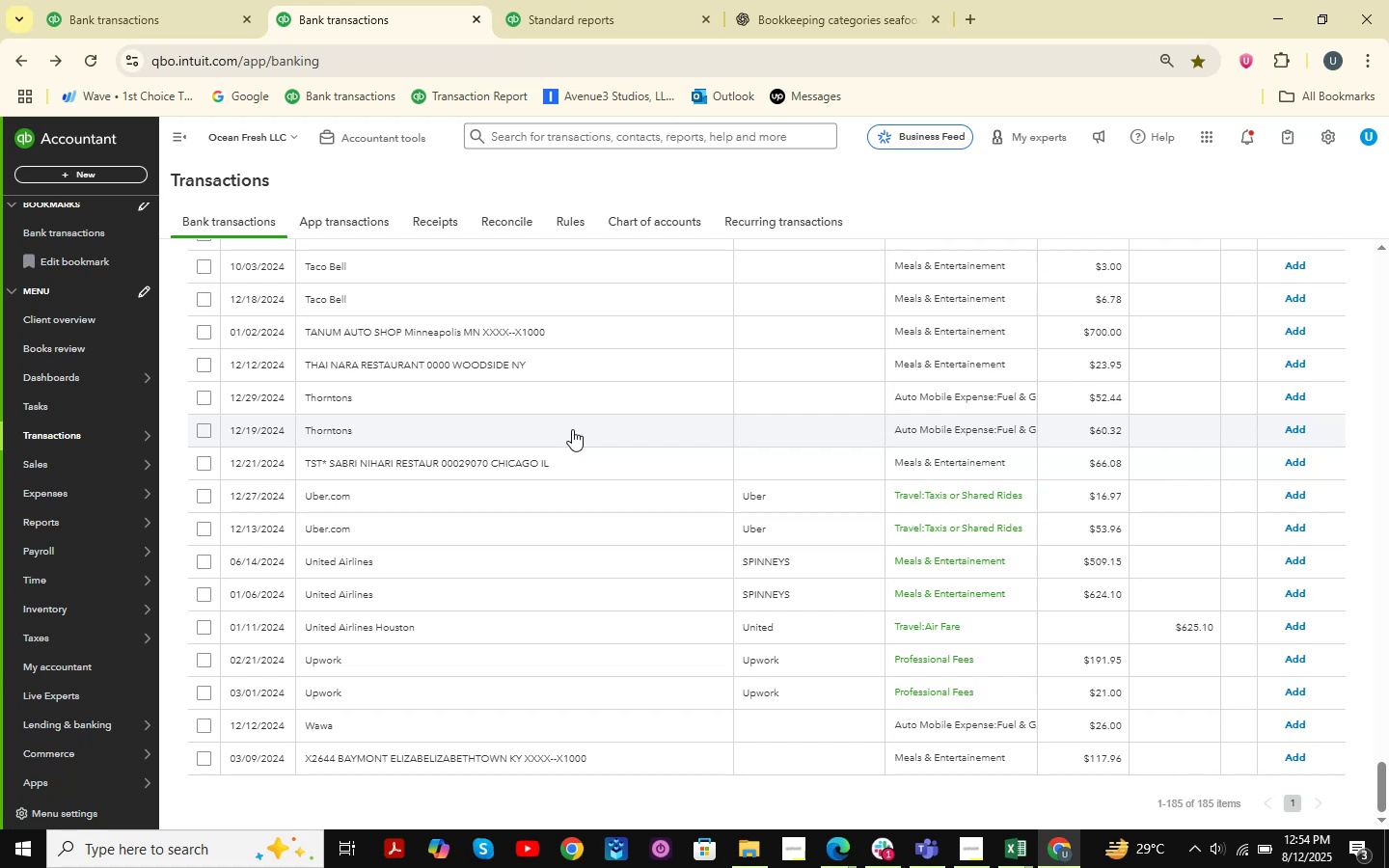 
wait(5.62)
 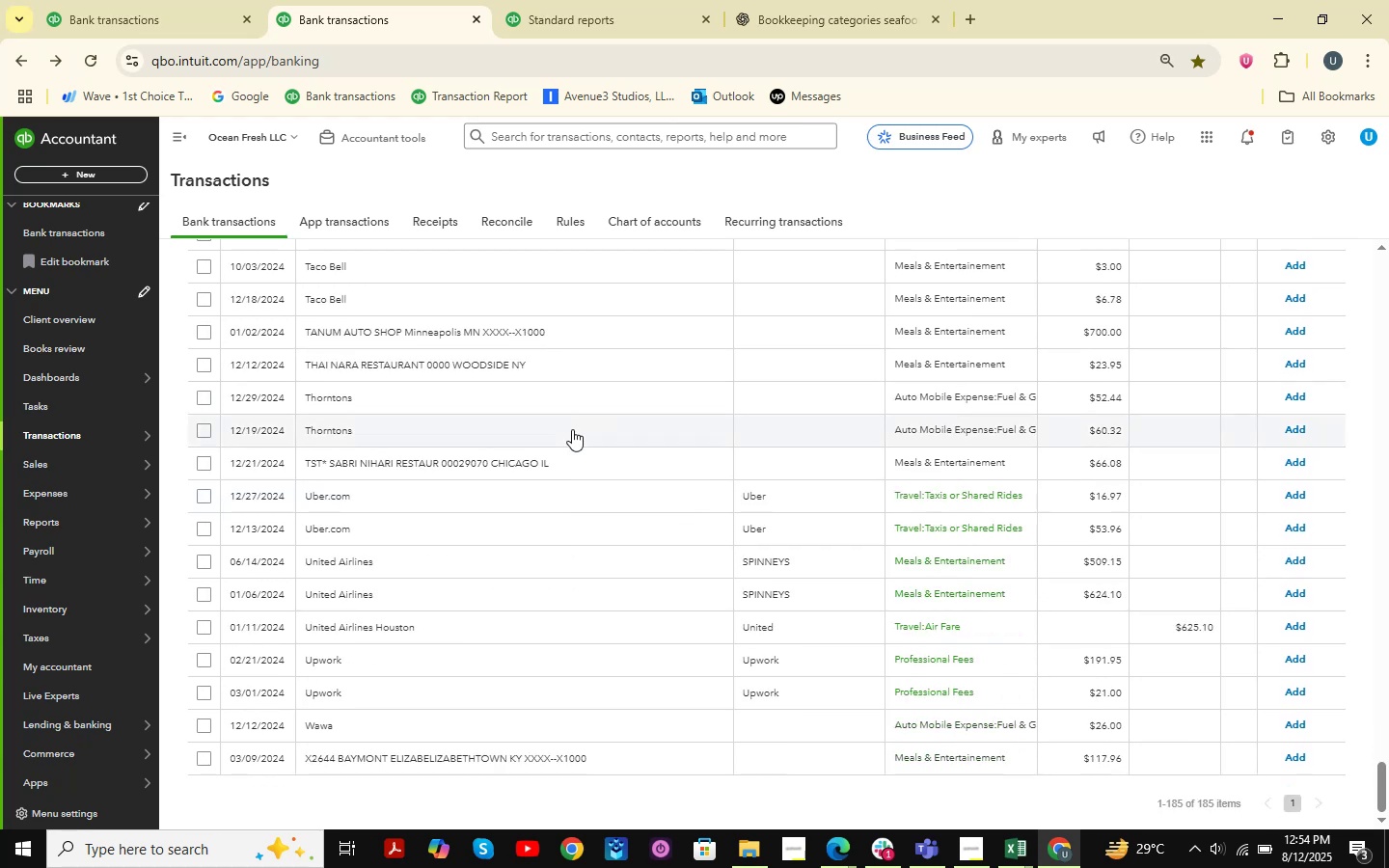 
scroll: coordinate [572, 429], scroll_direction: down, amount: 2.0
 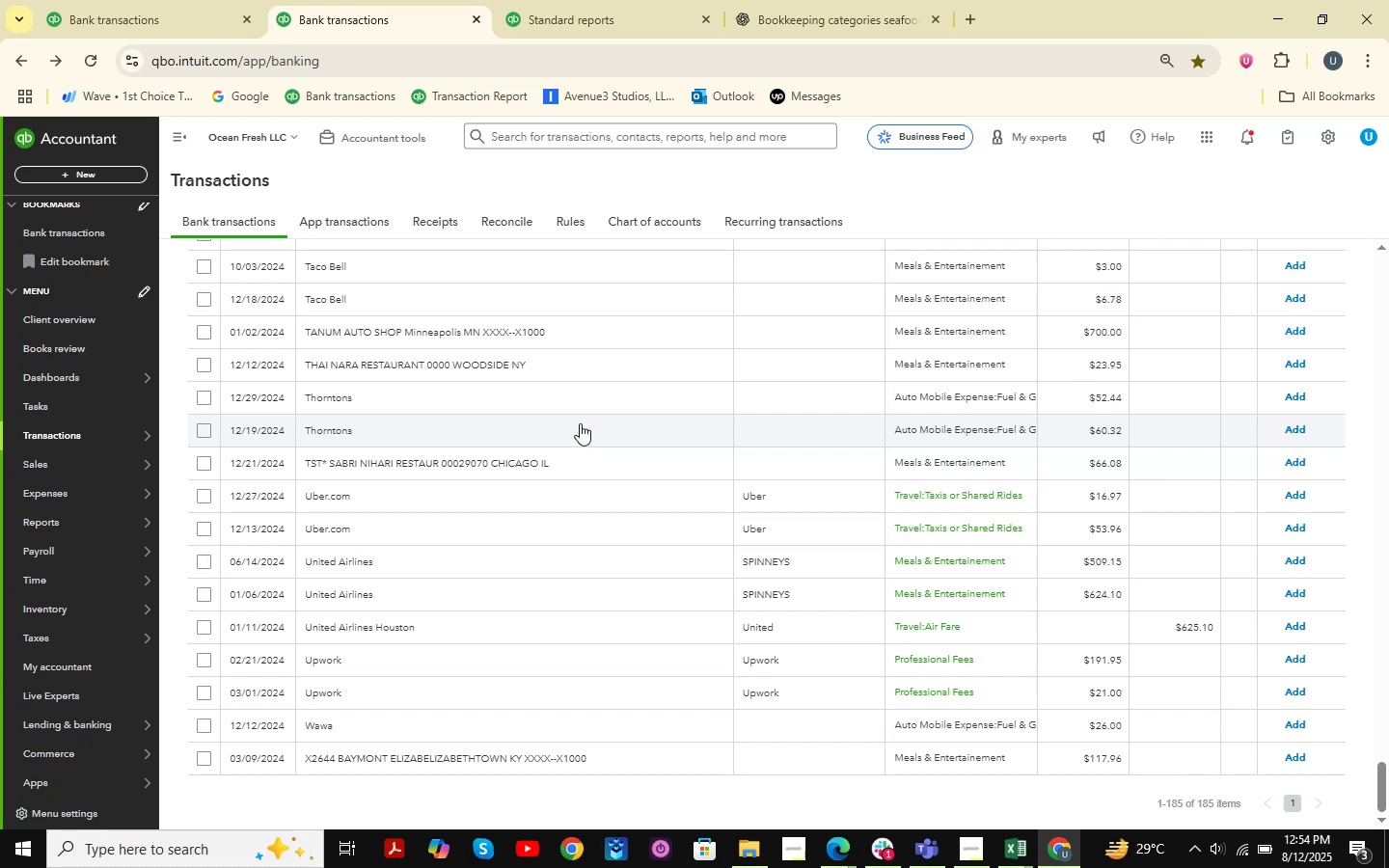 
wait(8.7)
 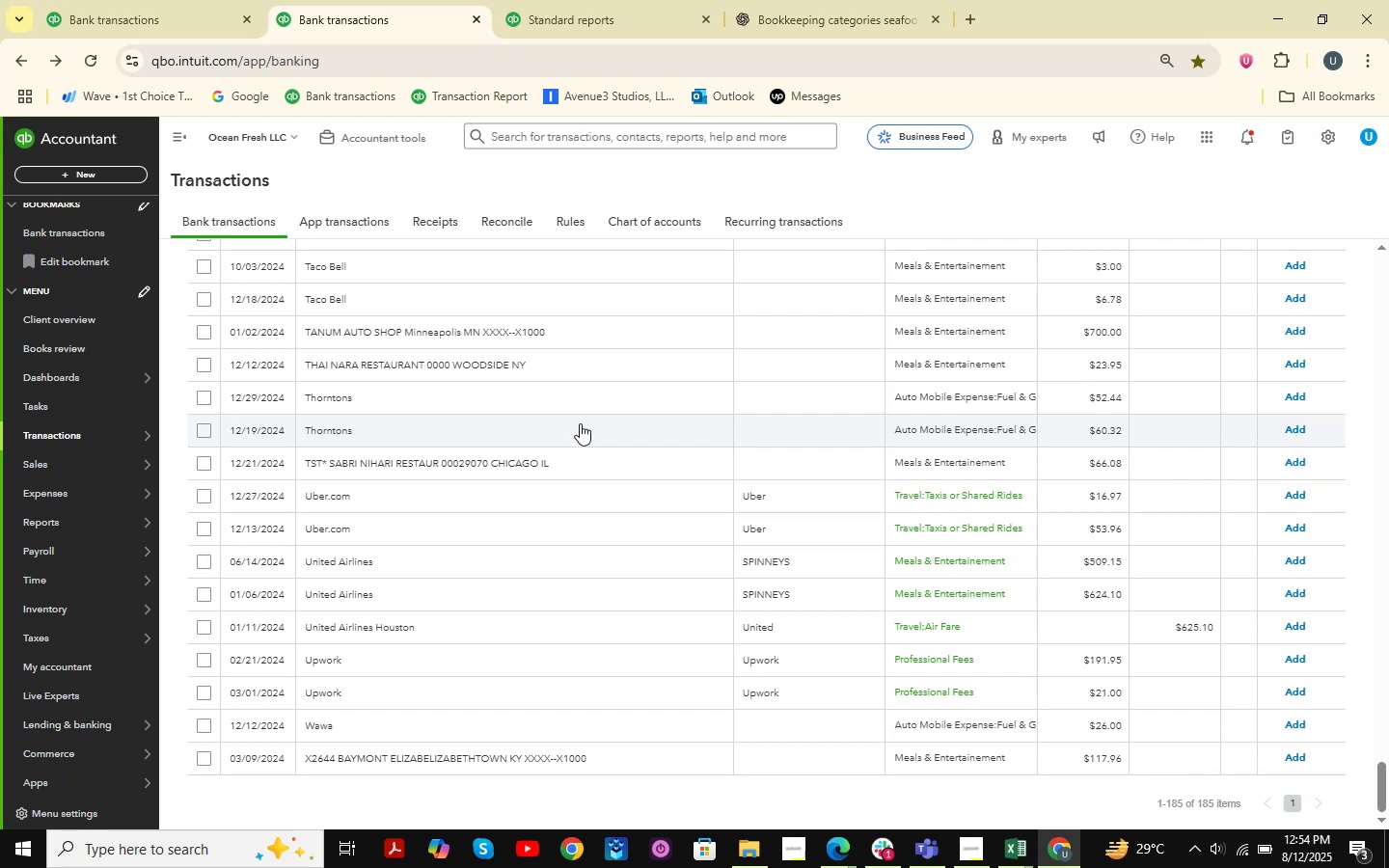 
scroll: coordinate [580, 423], scroll_direction: down, amount: 4.0
 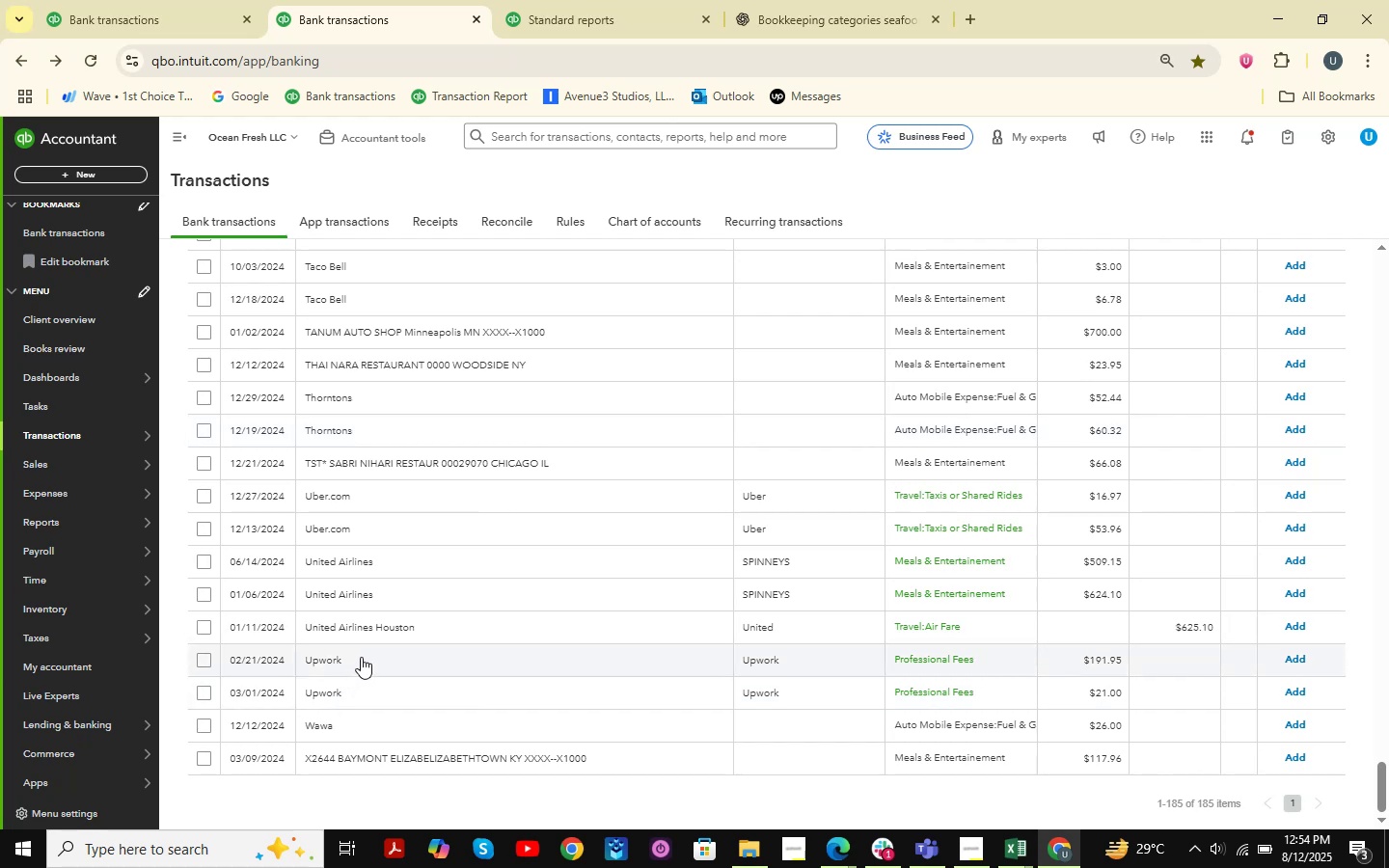 
left_click([204, 661])
 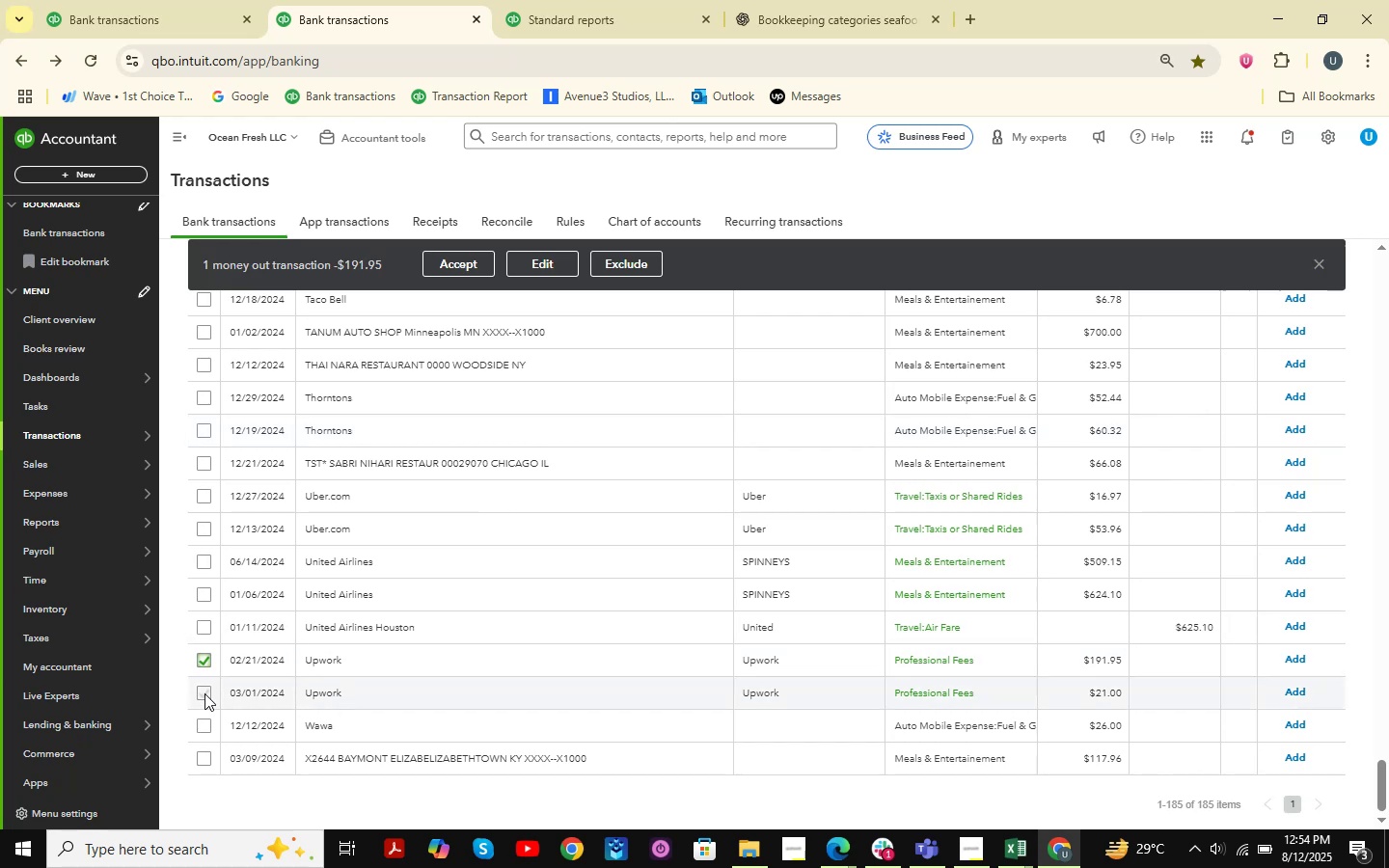 
left_click([204, 693])
 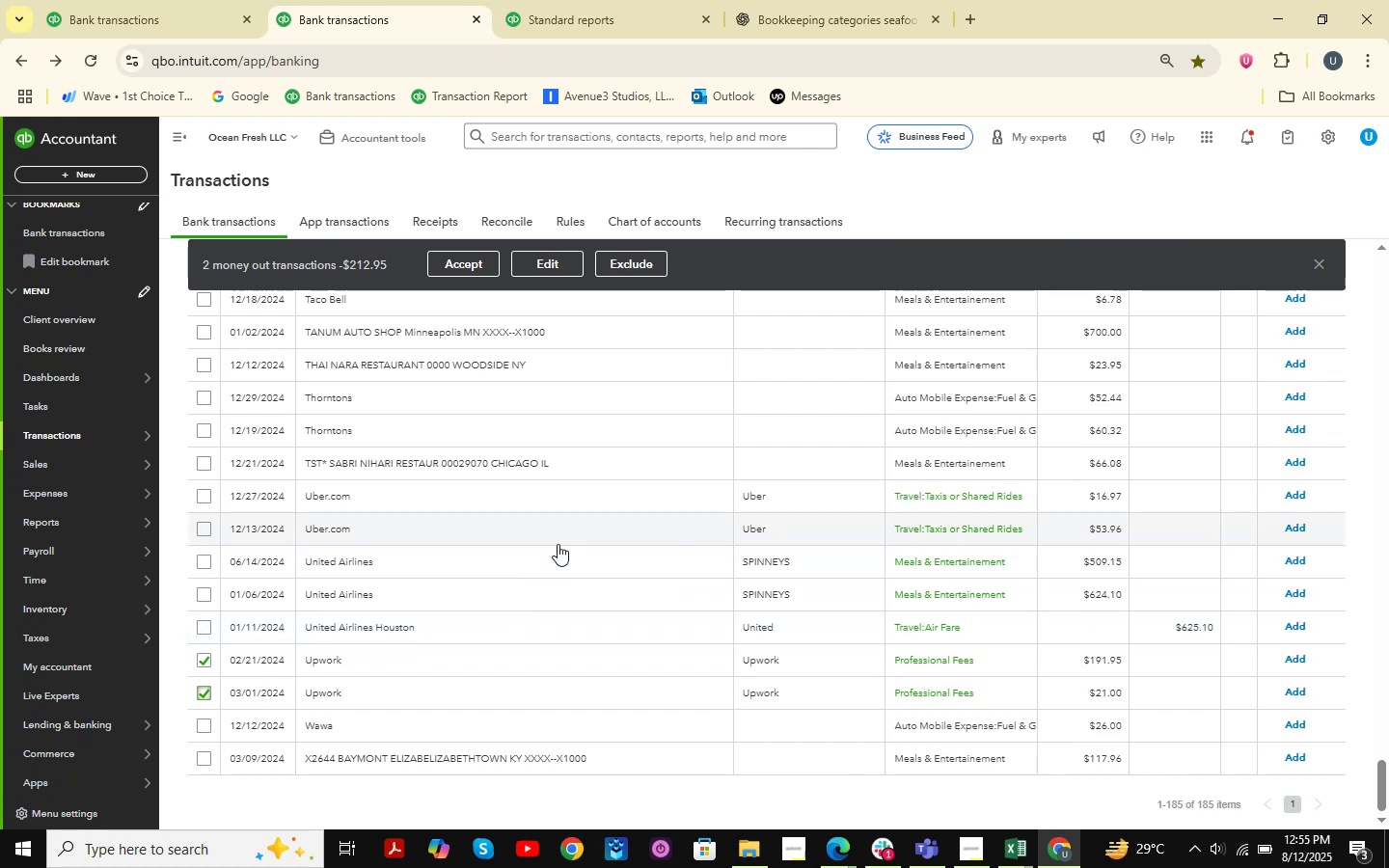 
wait(21.23)
 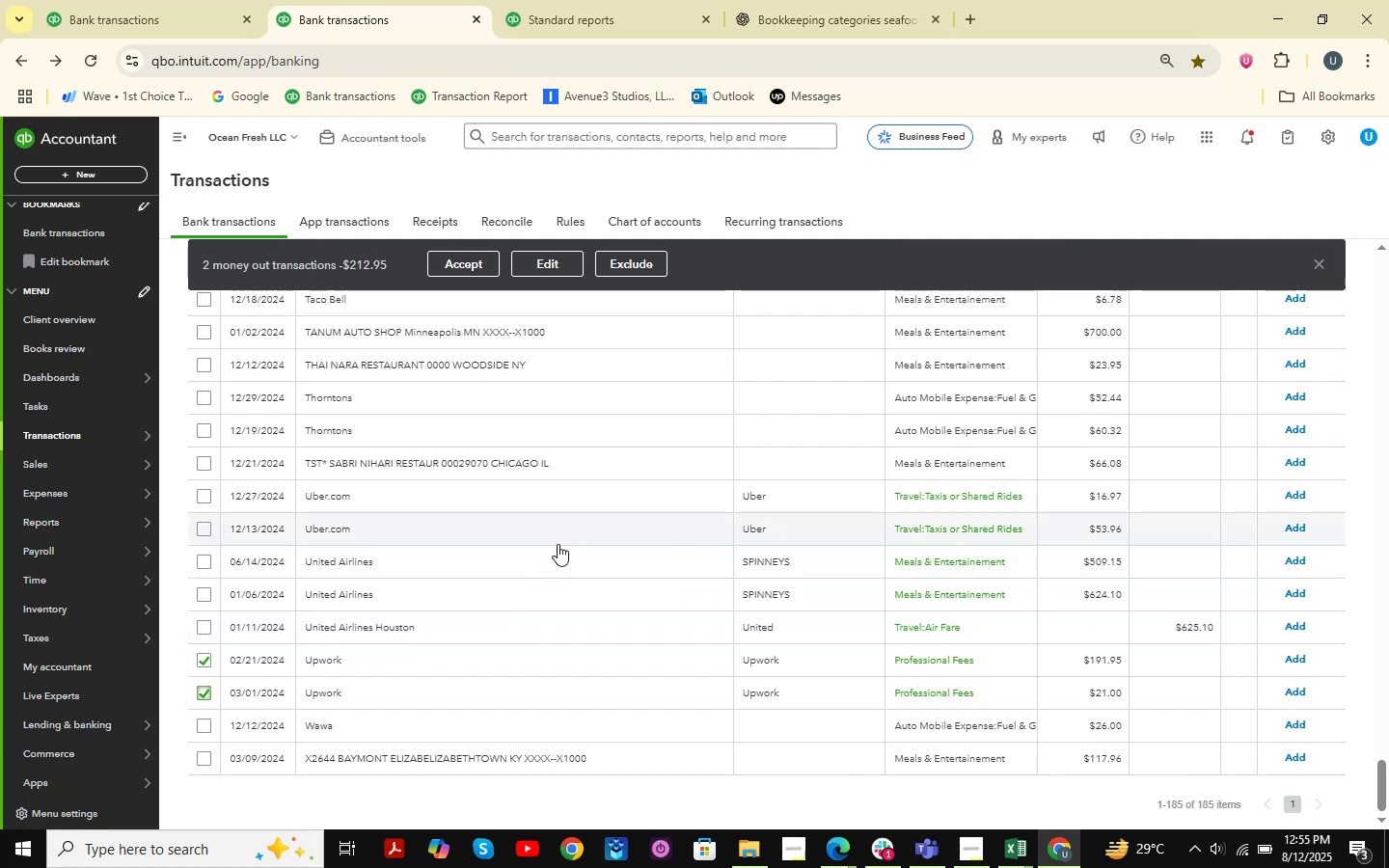 
left_click([463, 268])
 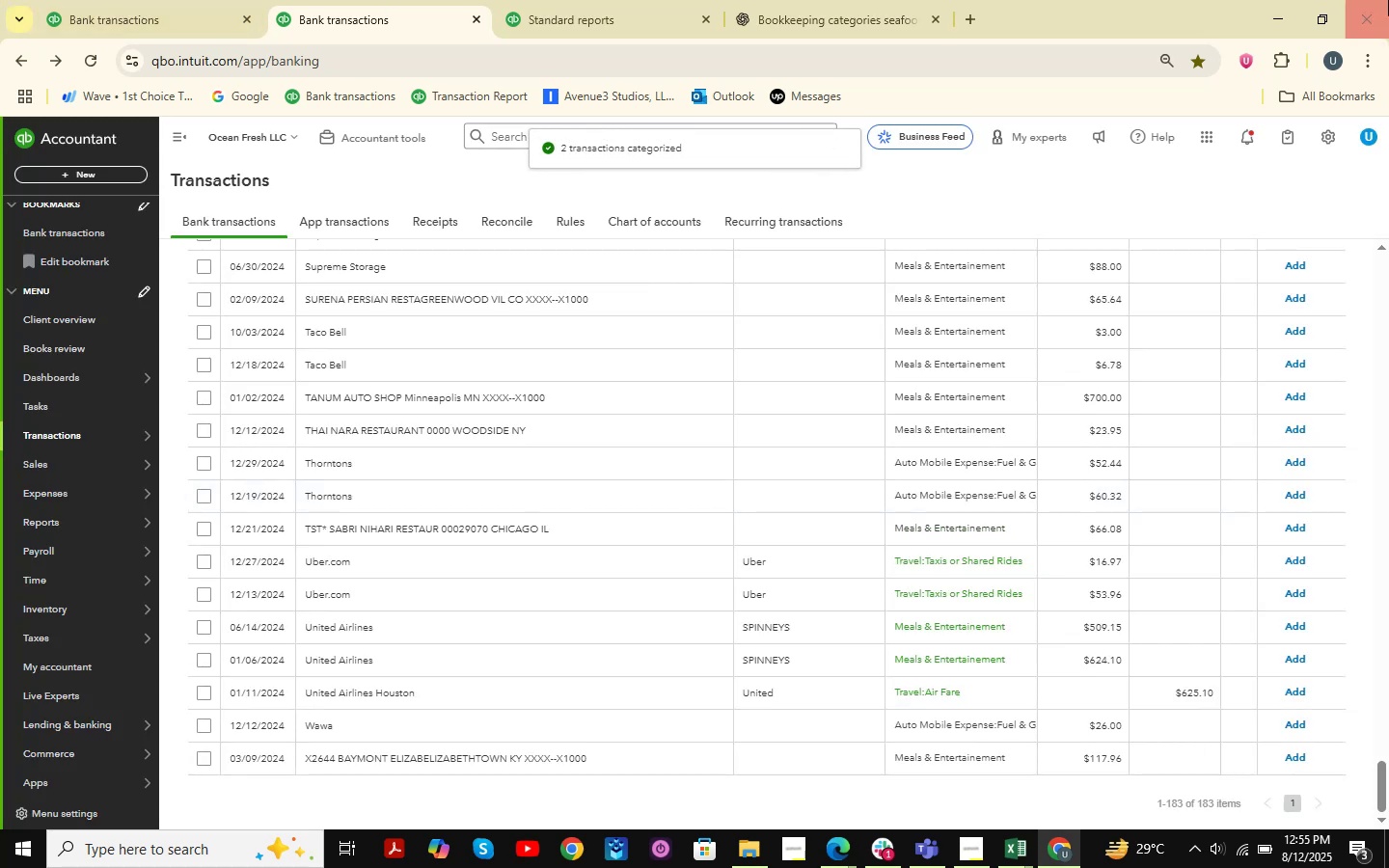 
wait(11.9)
 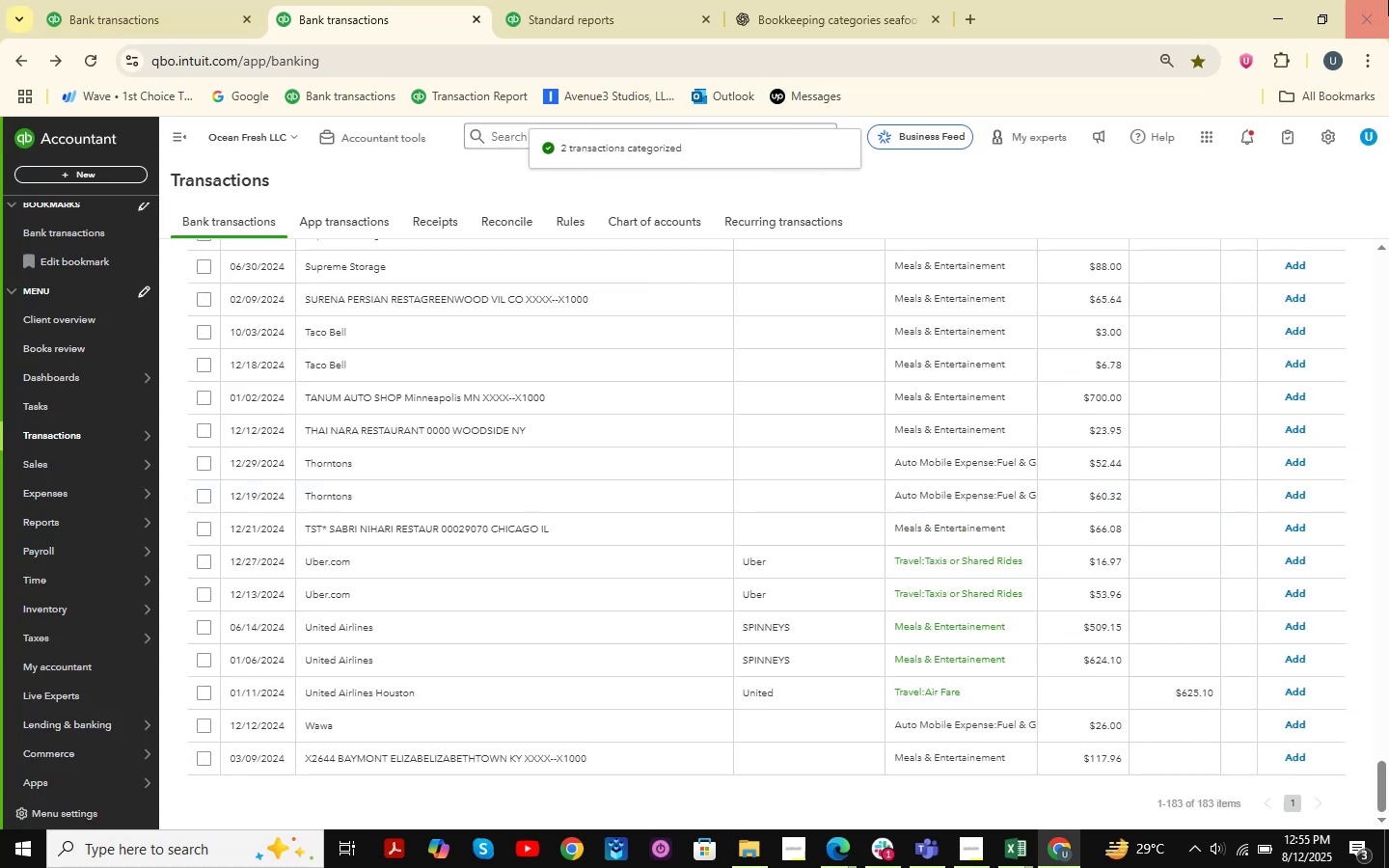 
left_click([485, 484])
 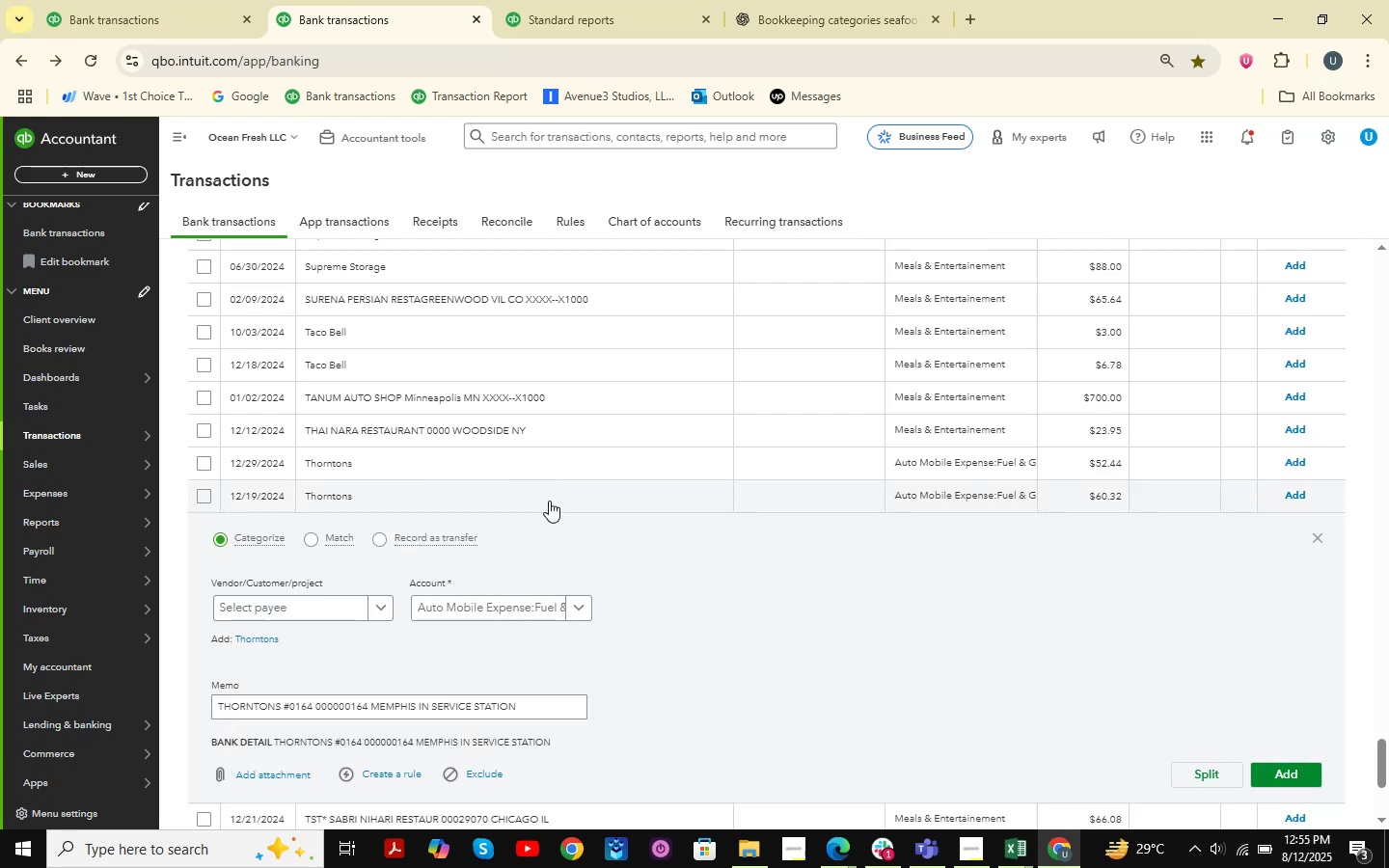 
scroll: coordinate [558, 488], scroll_direction: down, amount: 2.0
 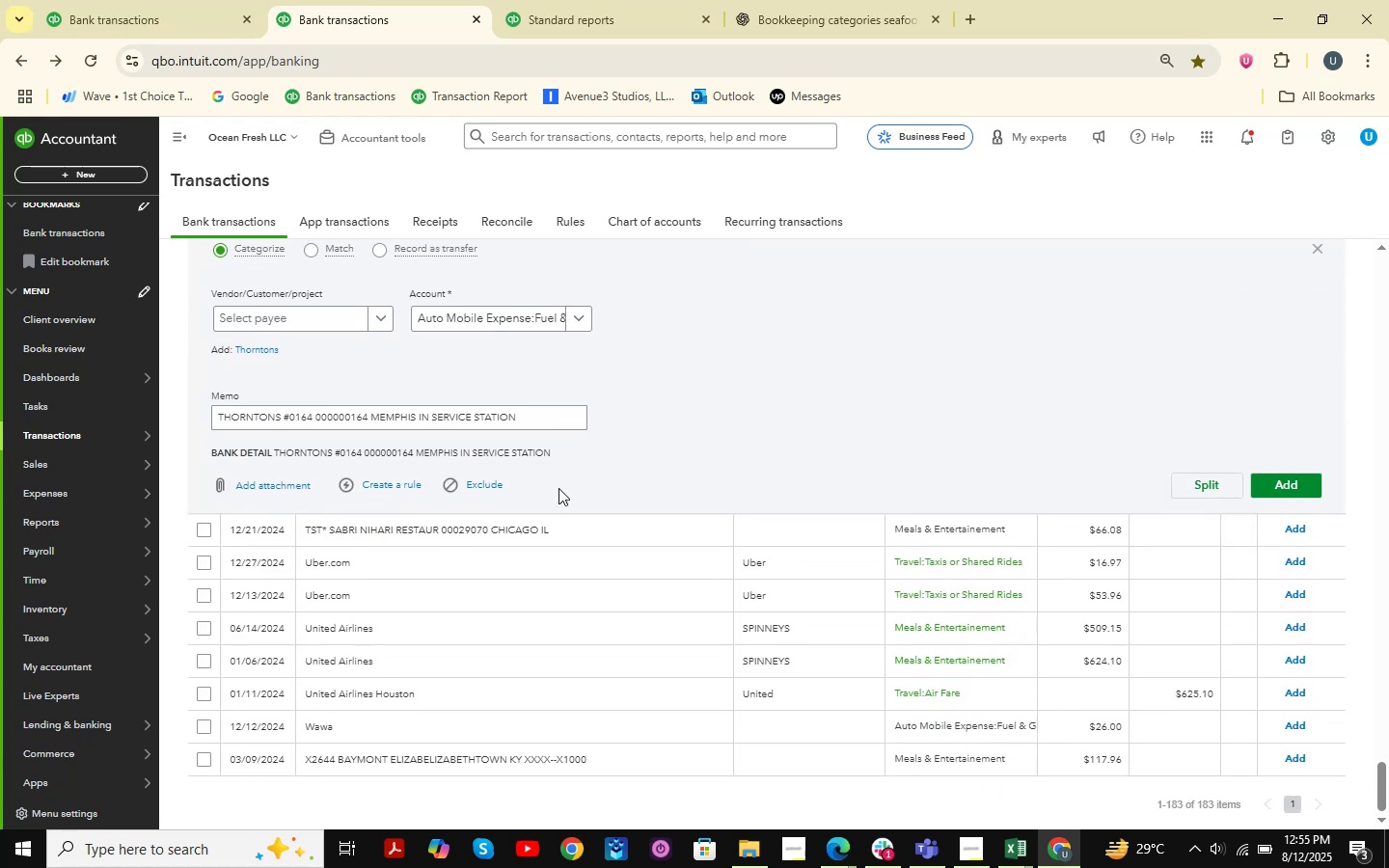 
scroll: coordinate [558, 488], scroll_direction: up, amount: 5.0
 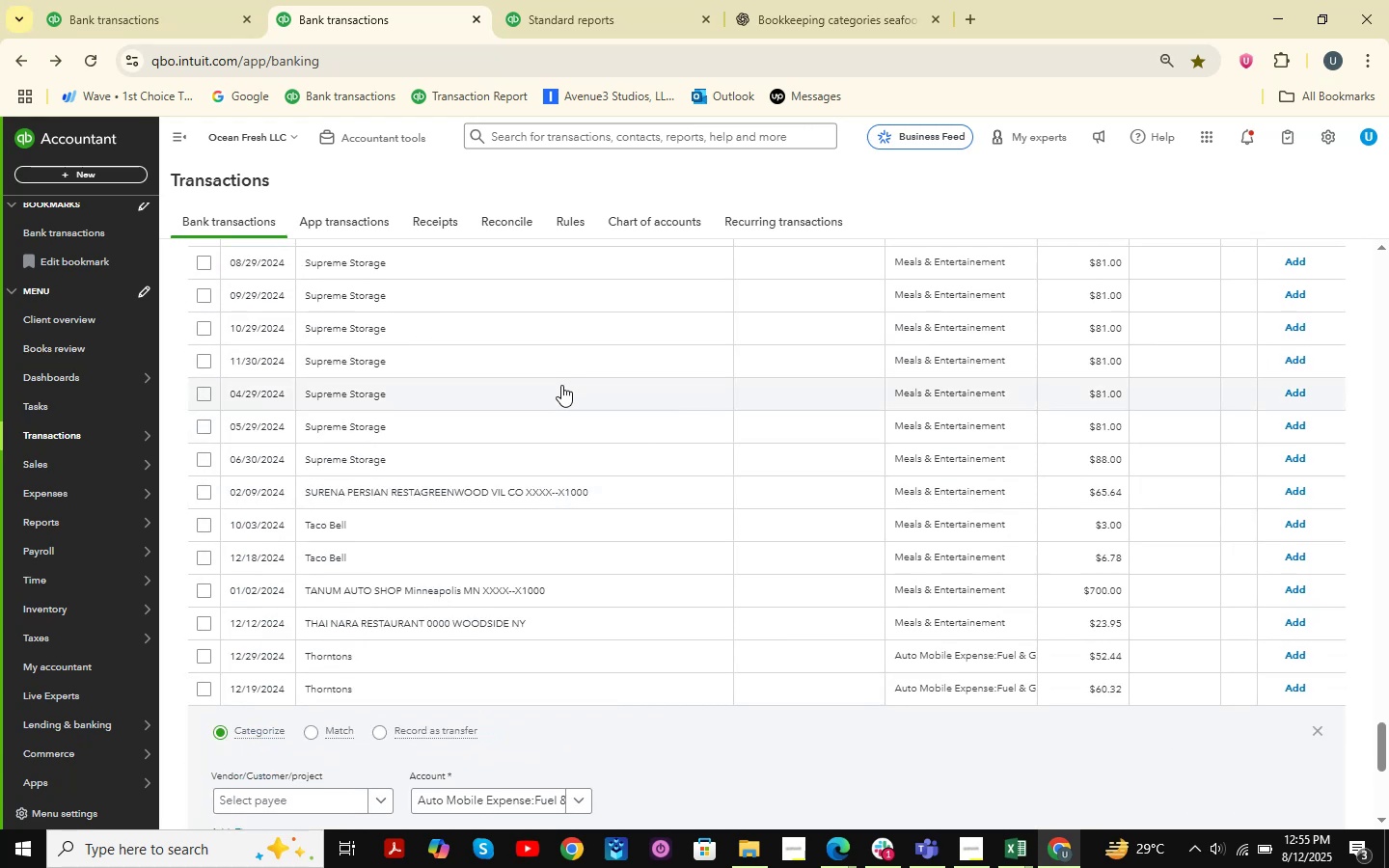 
left_click([561, 385])
 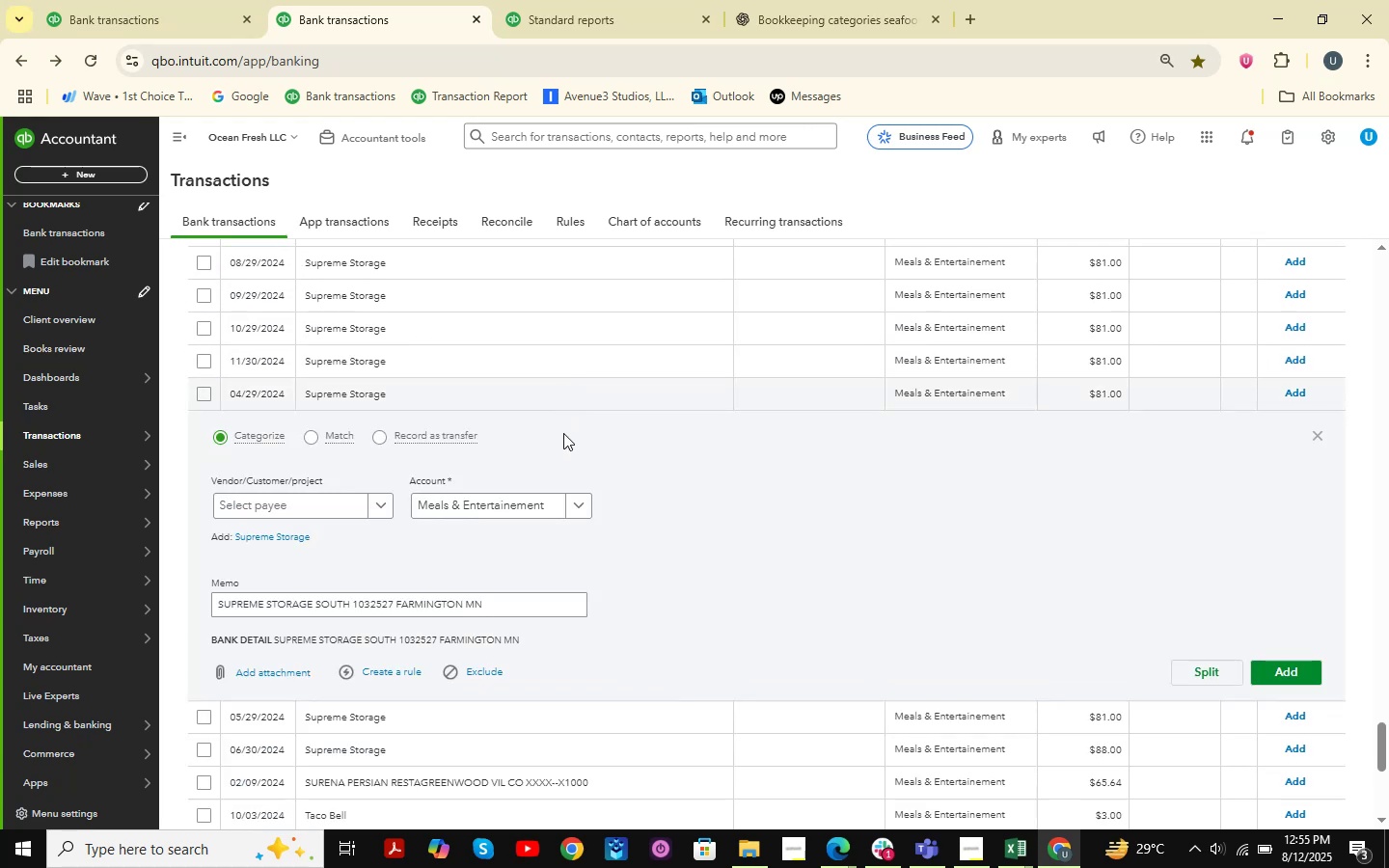 
scroll: coordinate [550, 517], scroll_direction: down, amount: 3.0
 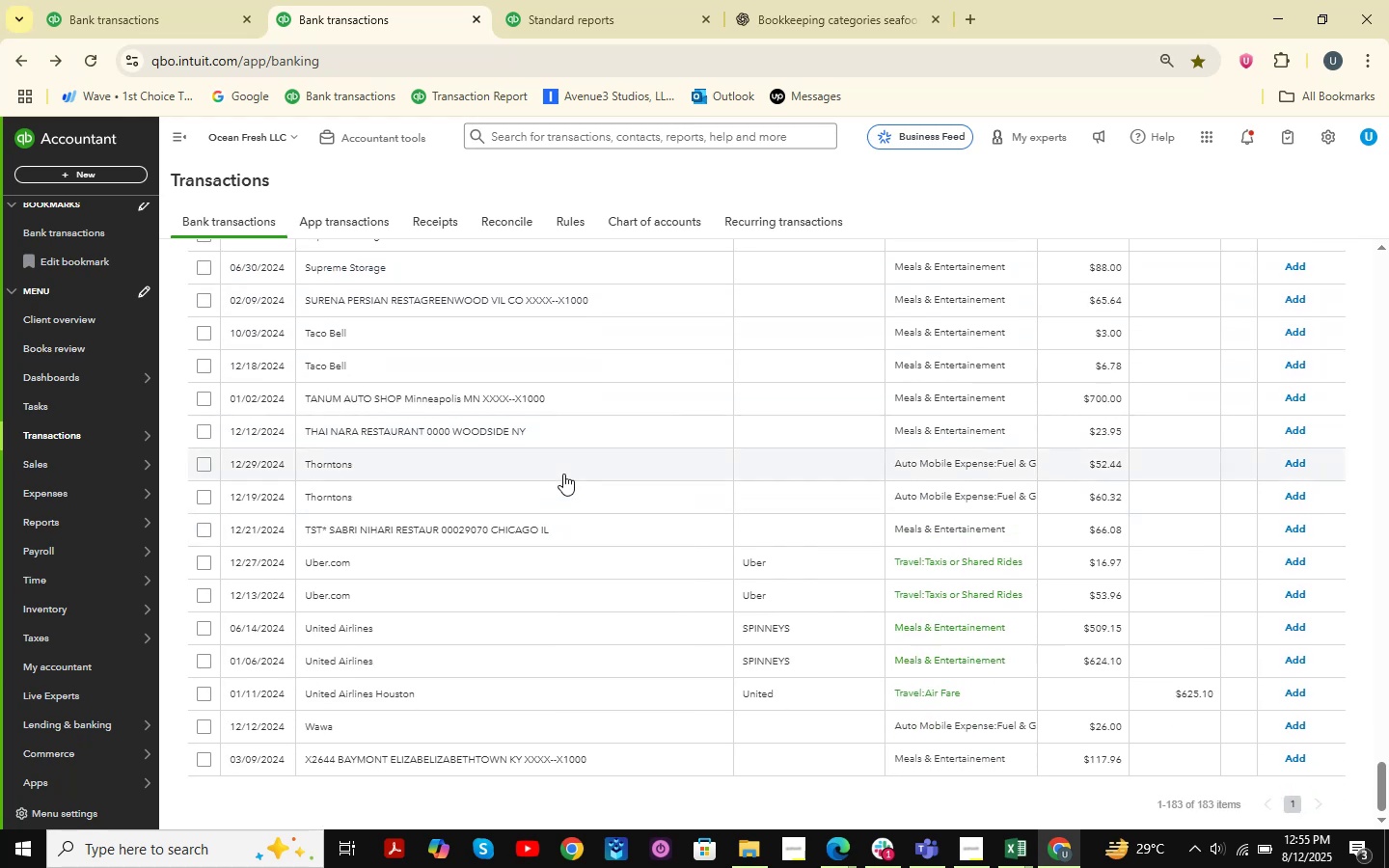 
left_click([563, 474])
 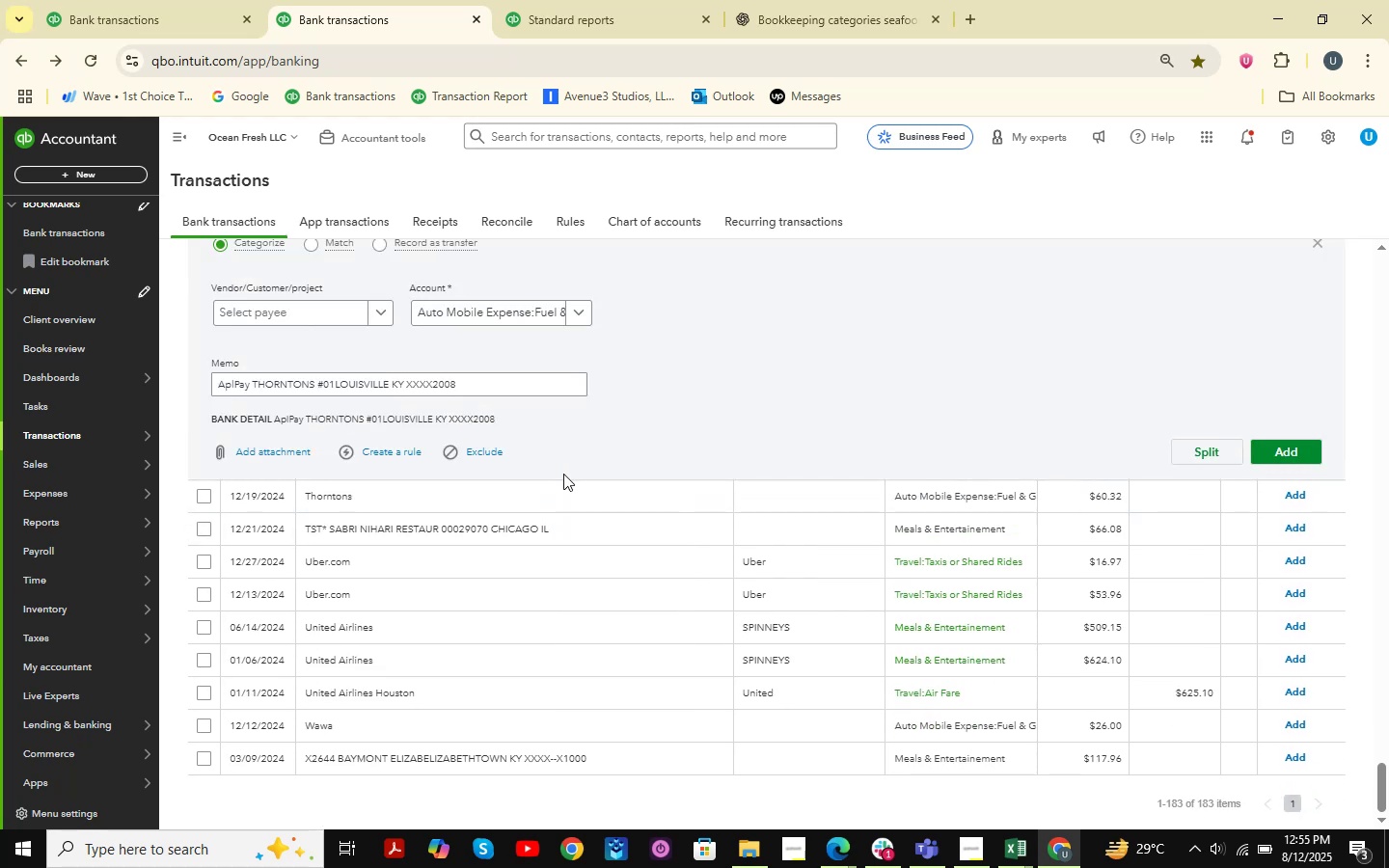 
scroll: coordinate [570, 458], scroll_direction: down, amount: 3.0
 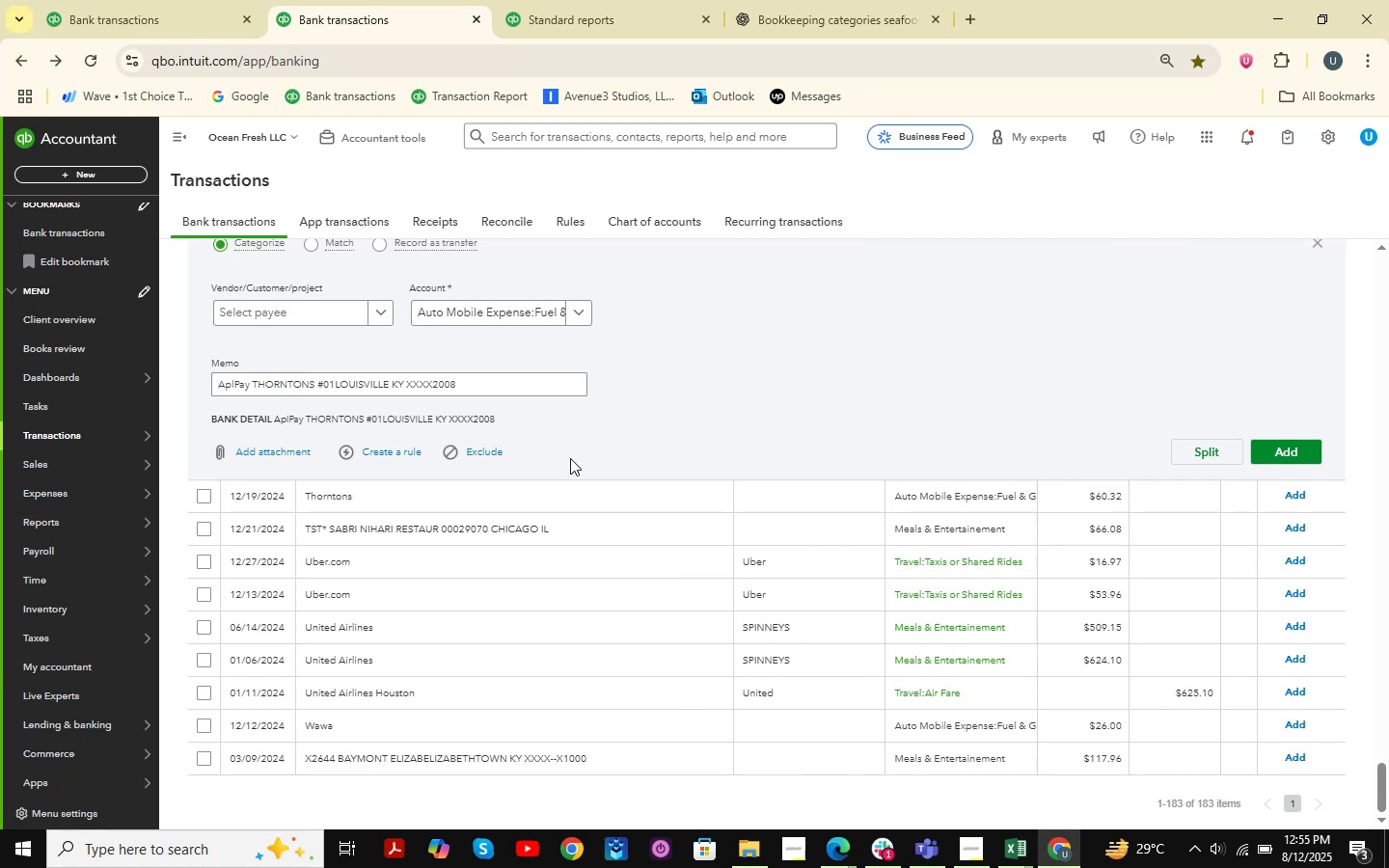 
scroll: coordinate [570, 458], scroll_direction: none, amount: 0.0
 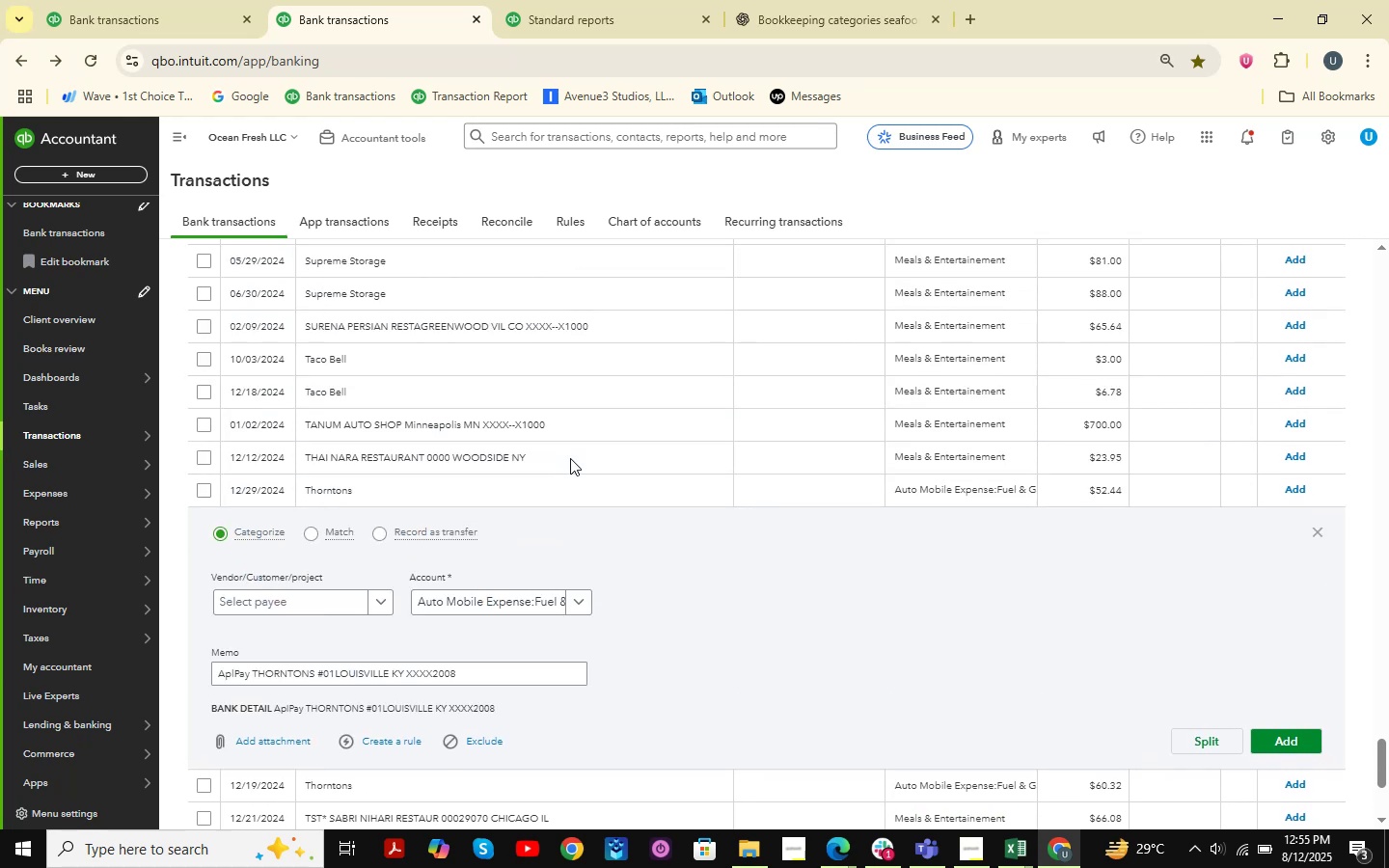 
scroll: coordinate [570, 458], scroll_direction: down, amount: 4.0
 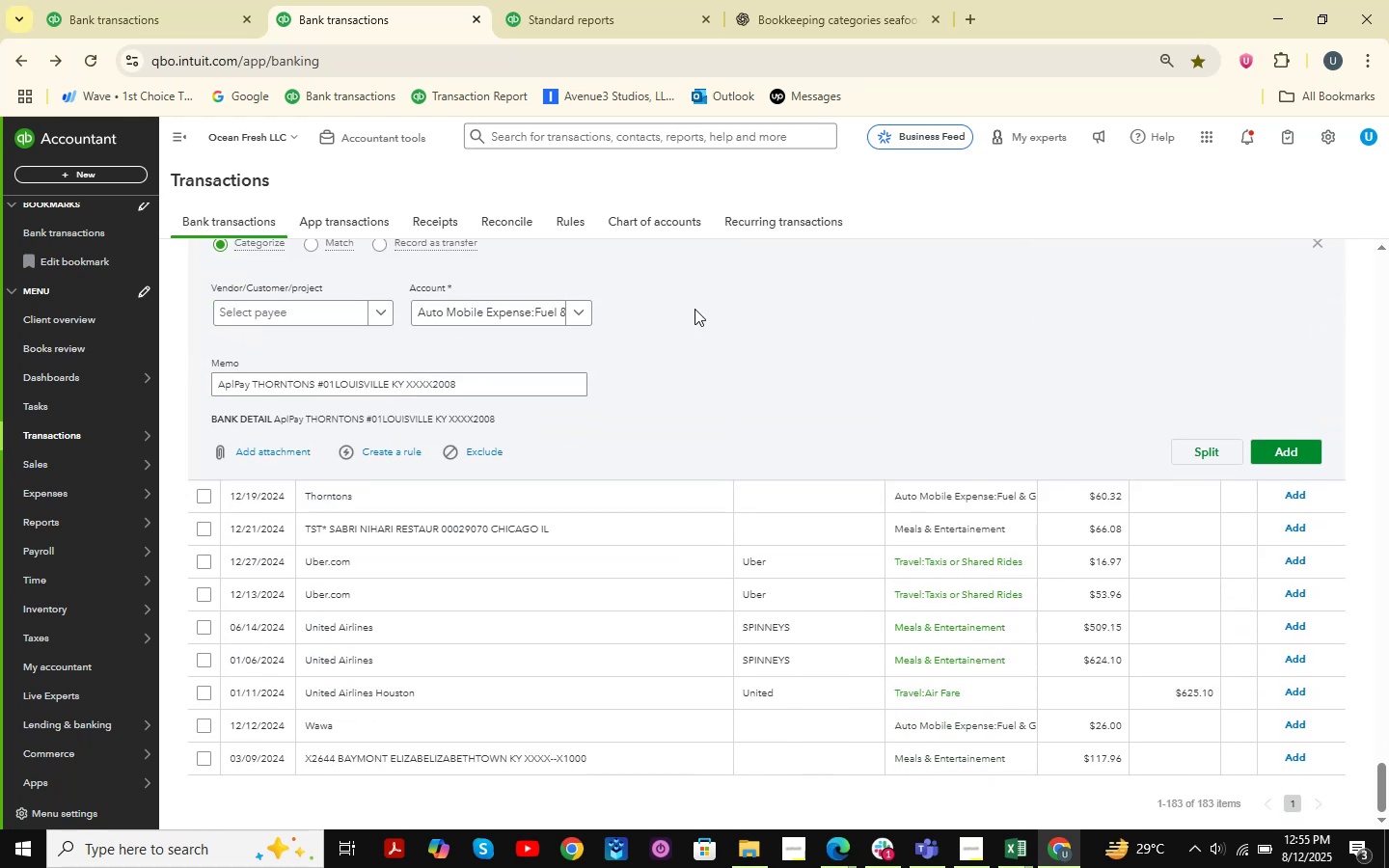 
scroll: coordinate [686, 360], scroll_direction: up, amount: 4.0
 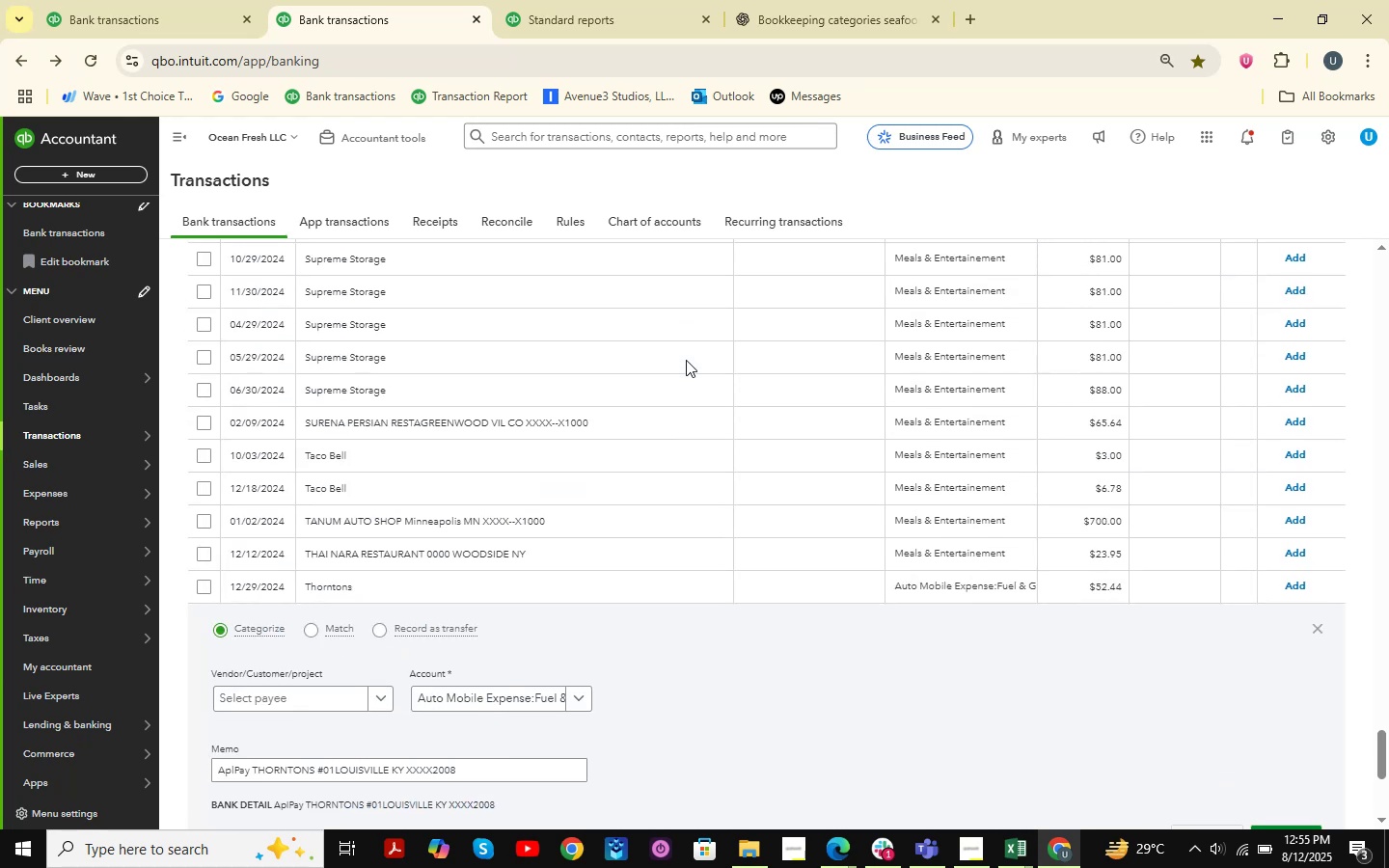 
scroll: coordinate [686, 360], scroll_direction: down, amount: 4.0
 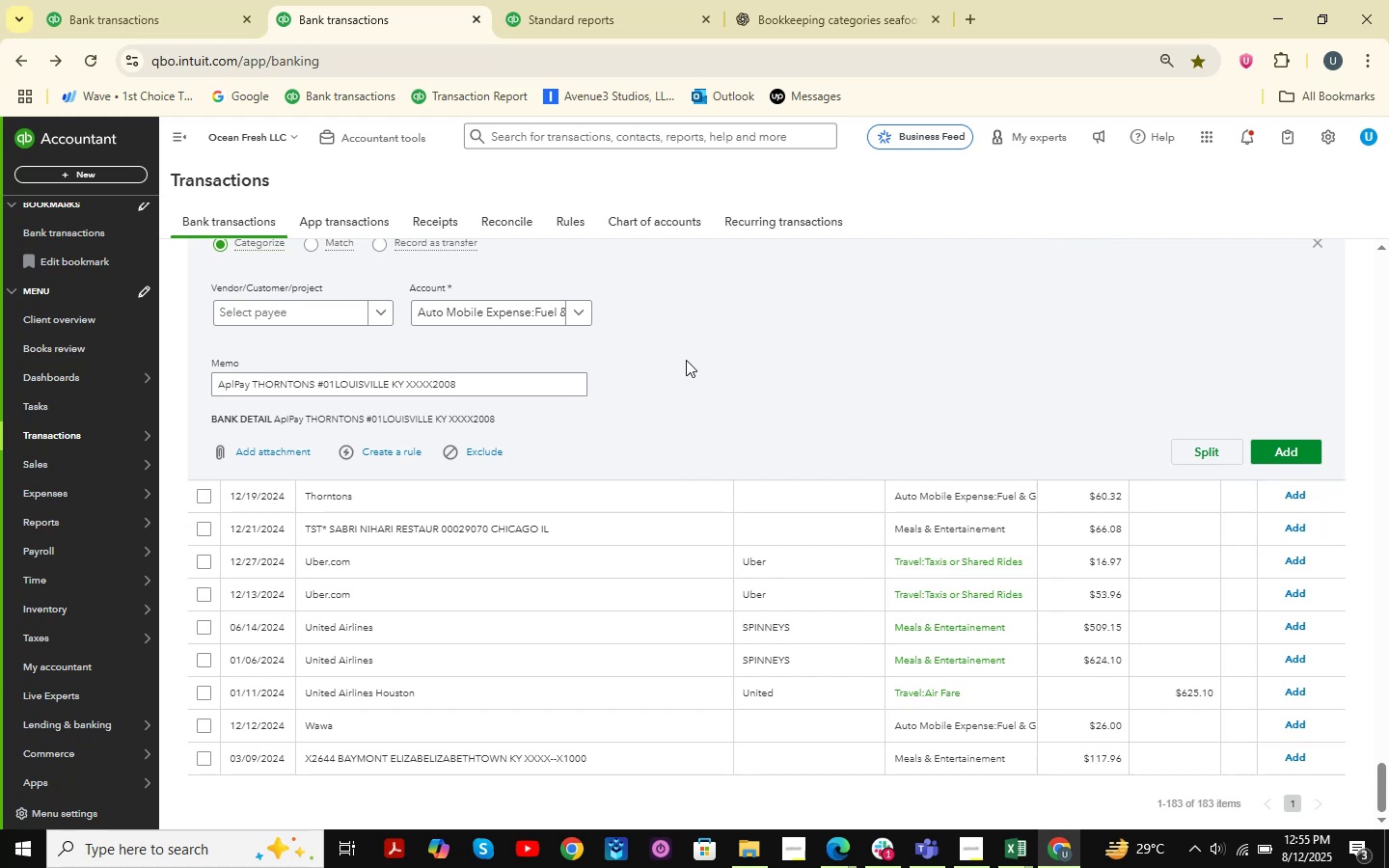 
scroll: coordinate [686, 360], scroll_direction: up, amount: 2.0
 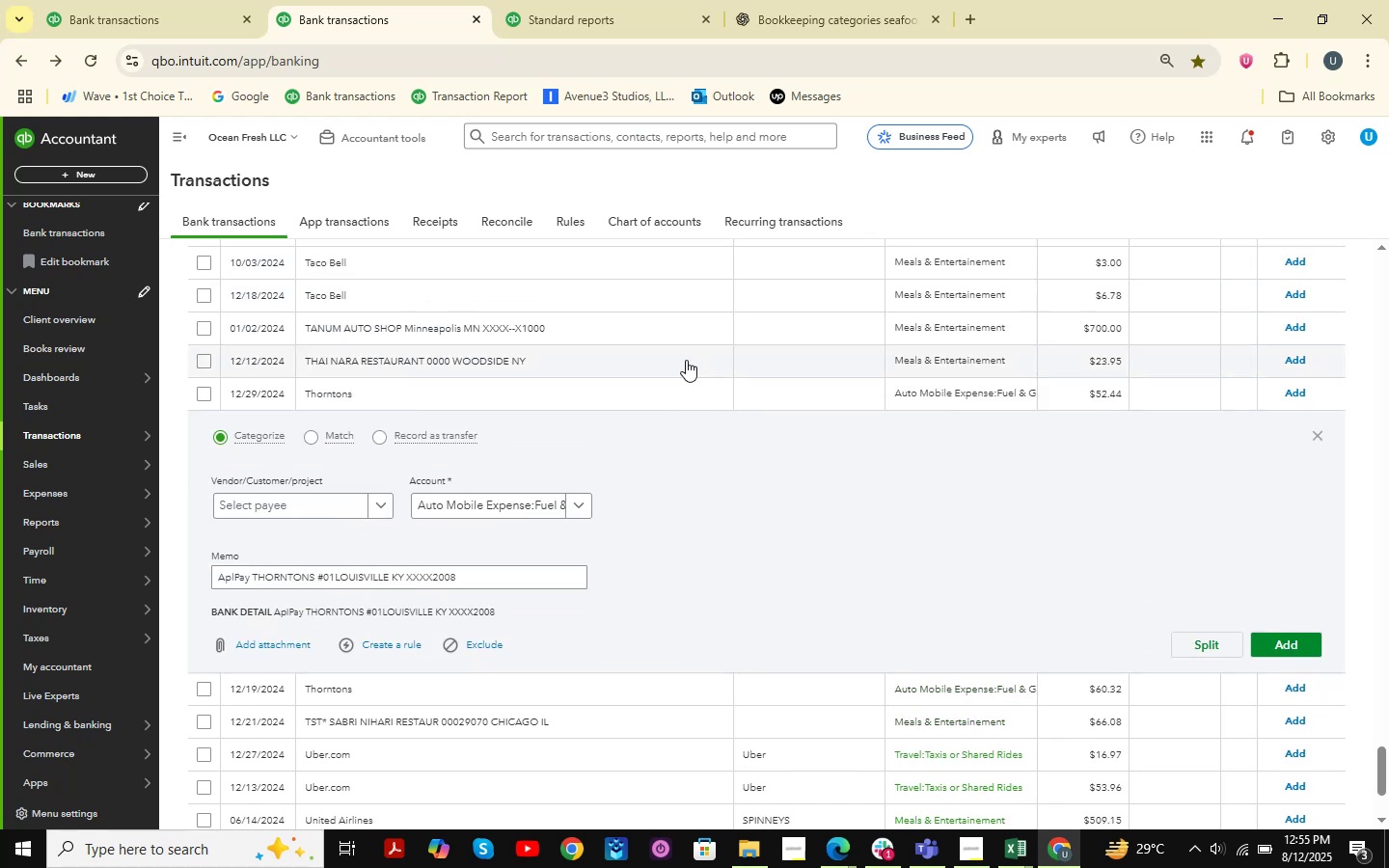 
scroll: coordinate [686, 360], scroll_direction: down, amount: 5.0
 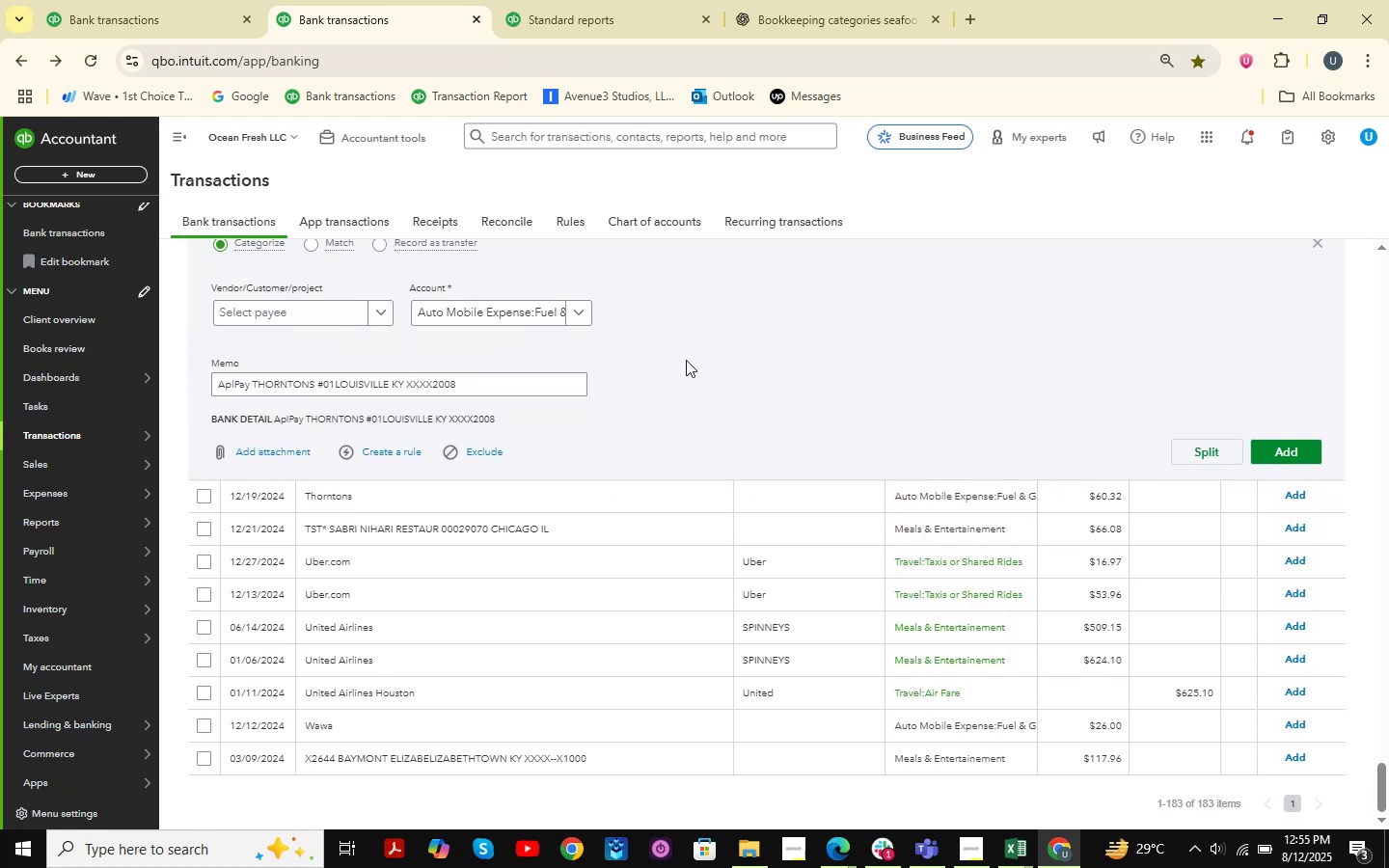 
scroll: coordinate [686, 360], scroll_direction: up, amount: 12.0
 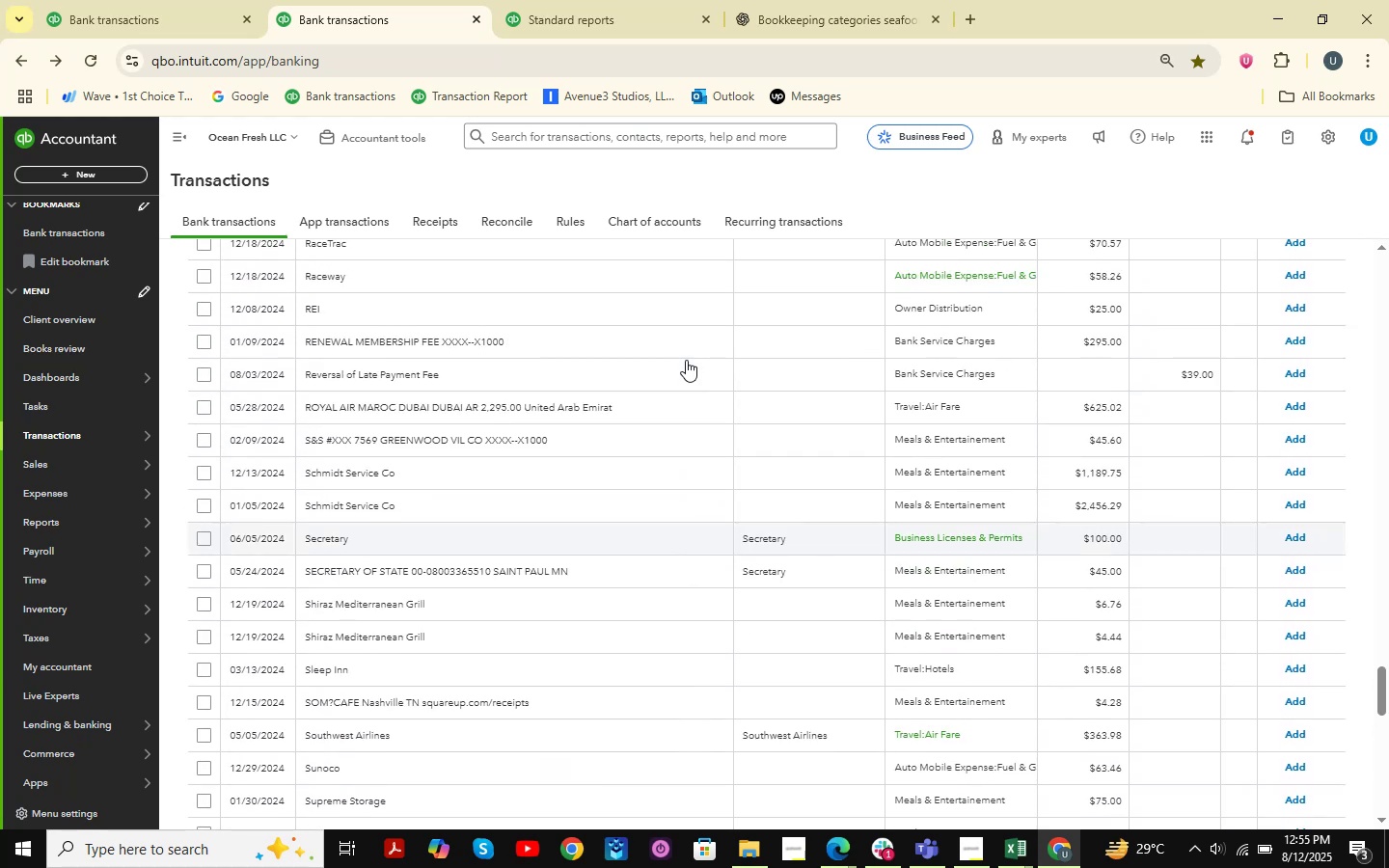 
scroll: coordinate [686, 360], scroll_direction: down, amount: 1.0
 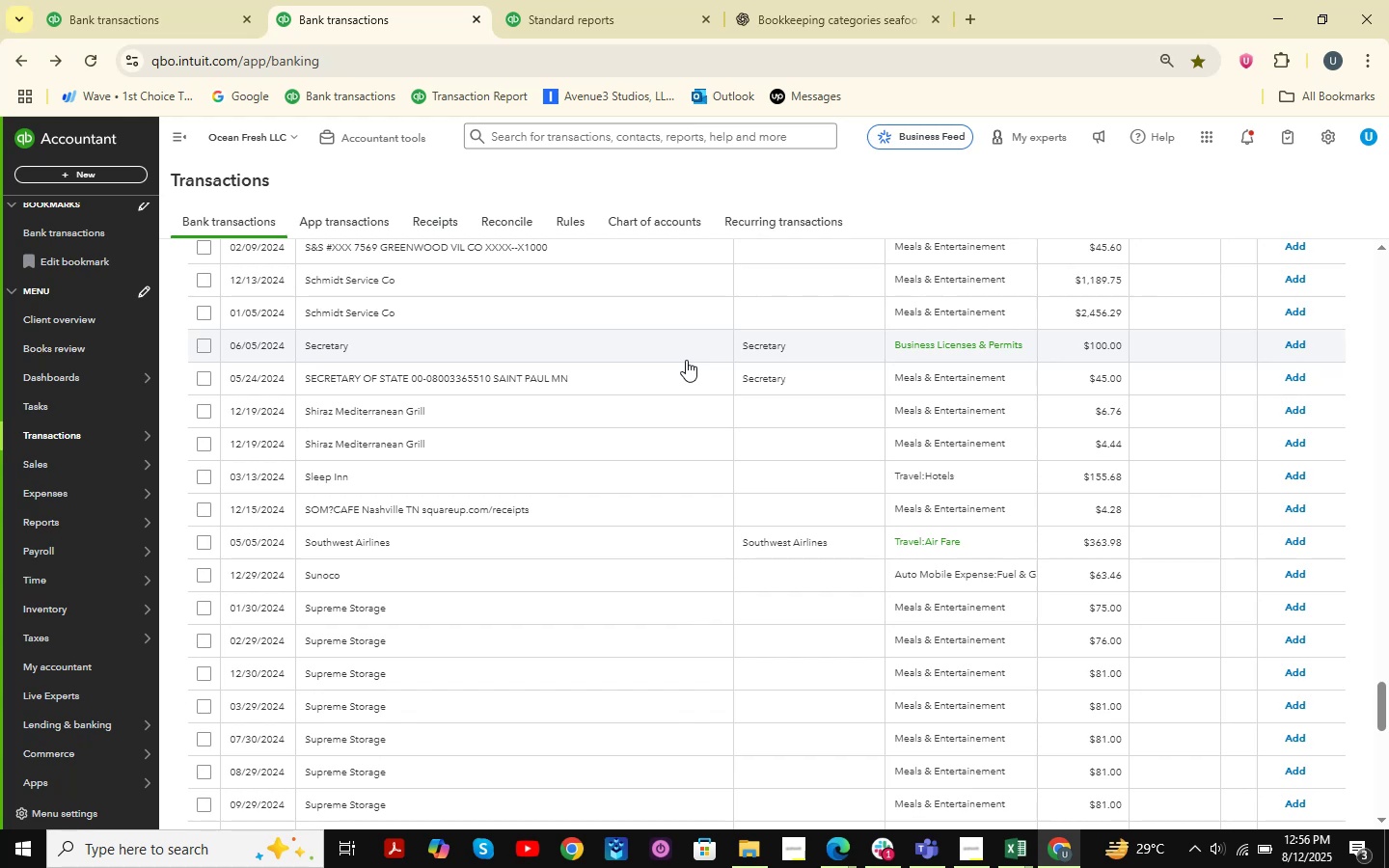 
scroll: coordinate [686, 360], scroll_direction: up, amount: 1.0
 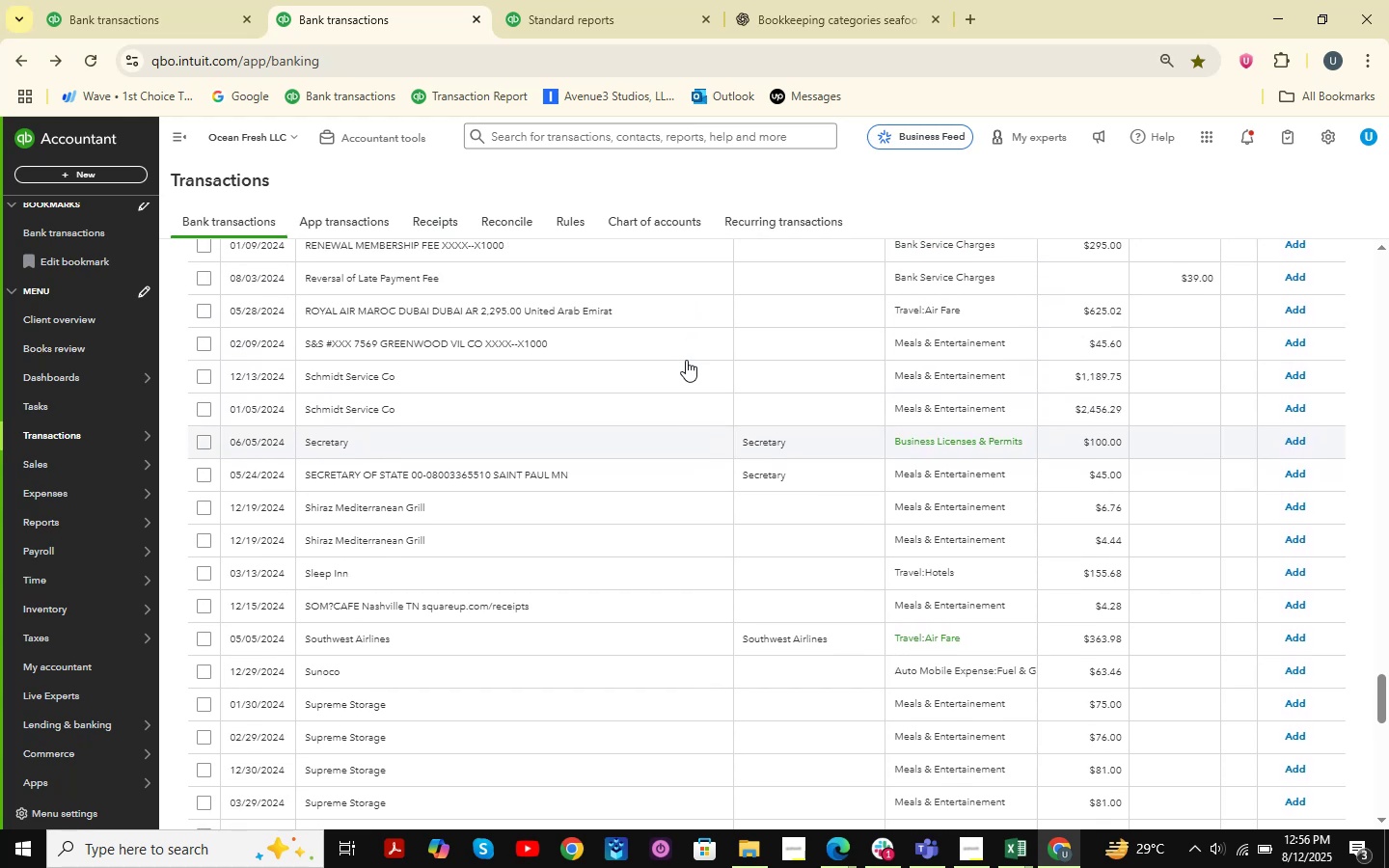 
scroll: coordinate [686, 360], scroll_direction: down, amount: 3.0
 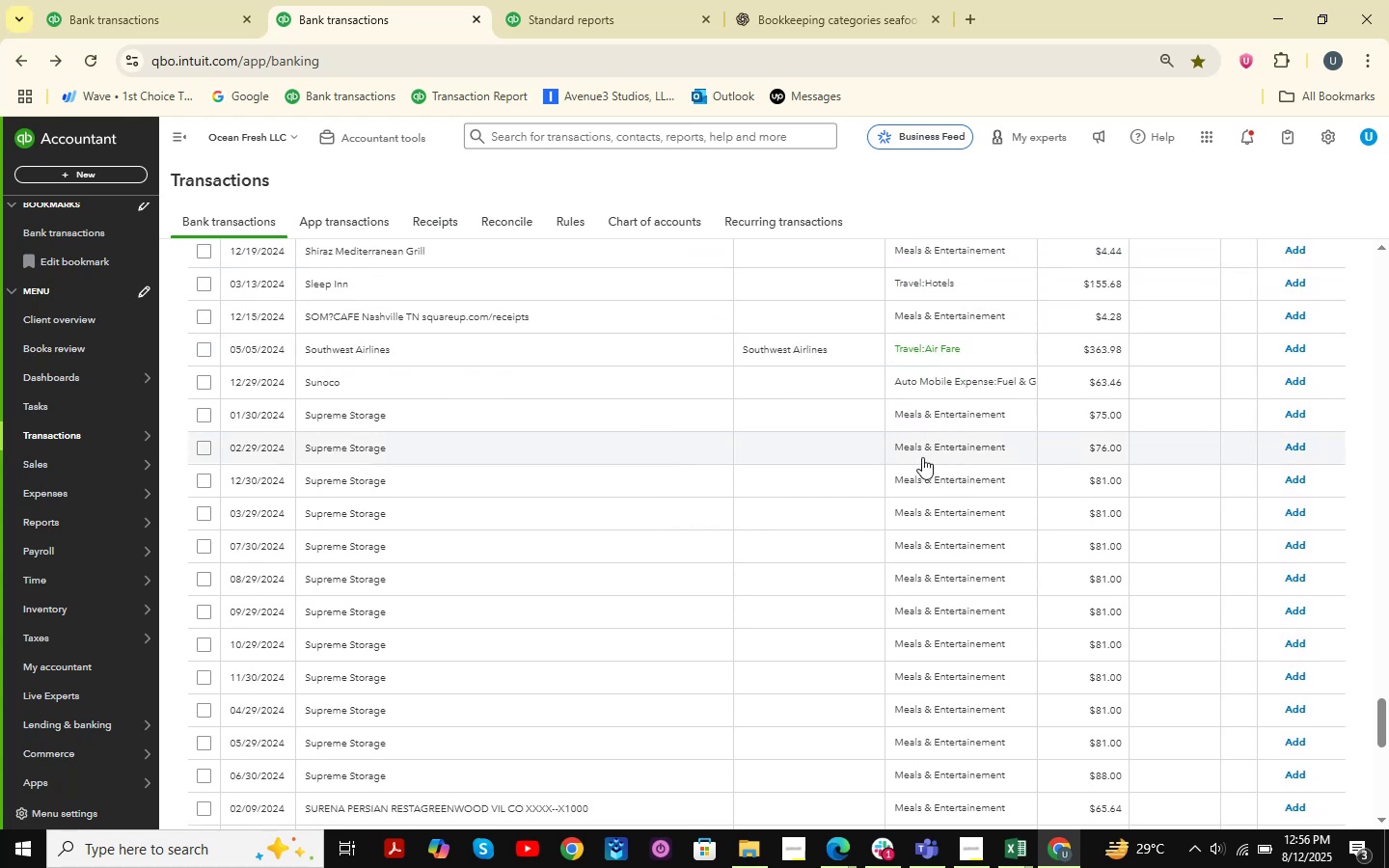 
wait(8.06)
 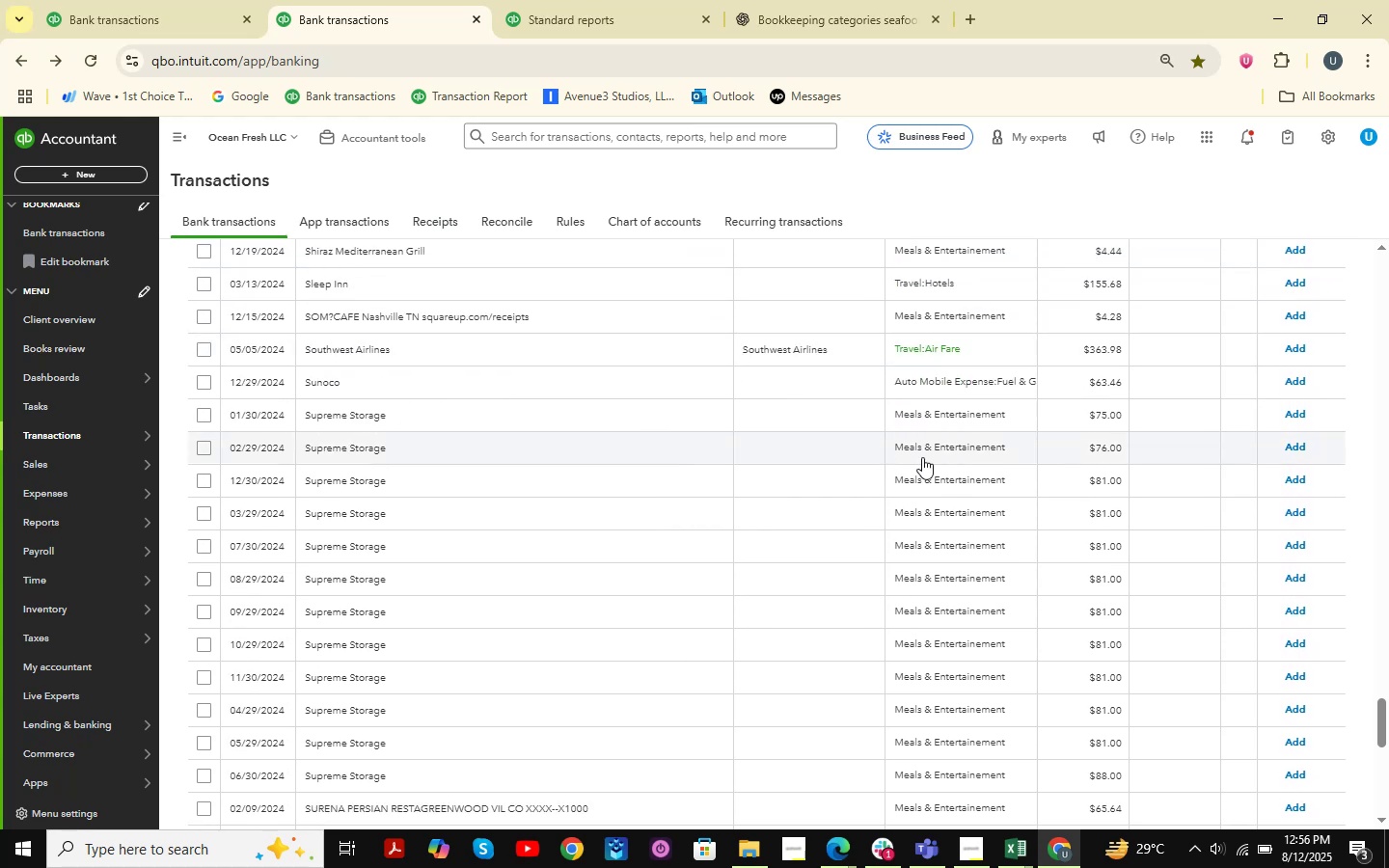 
scroll: coordinate [810, 470], scroll_direction: down, amount: 2.0
 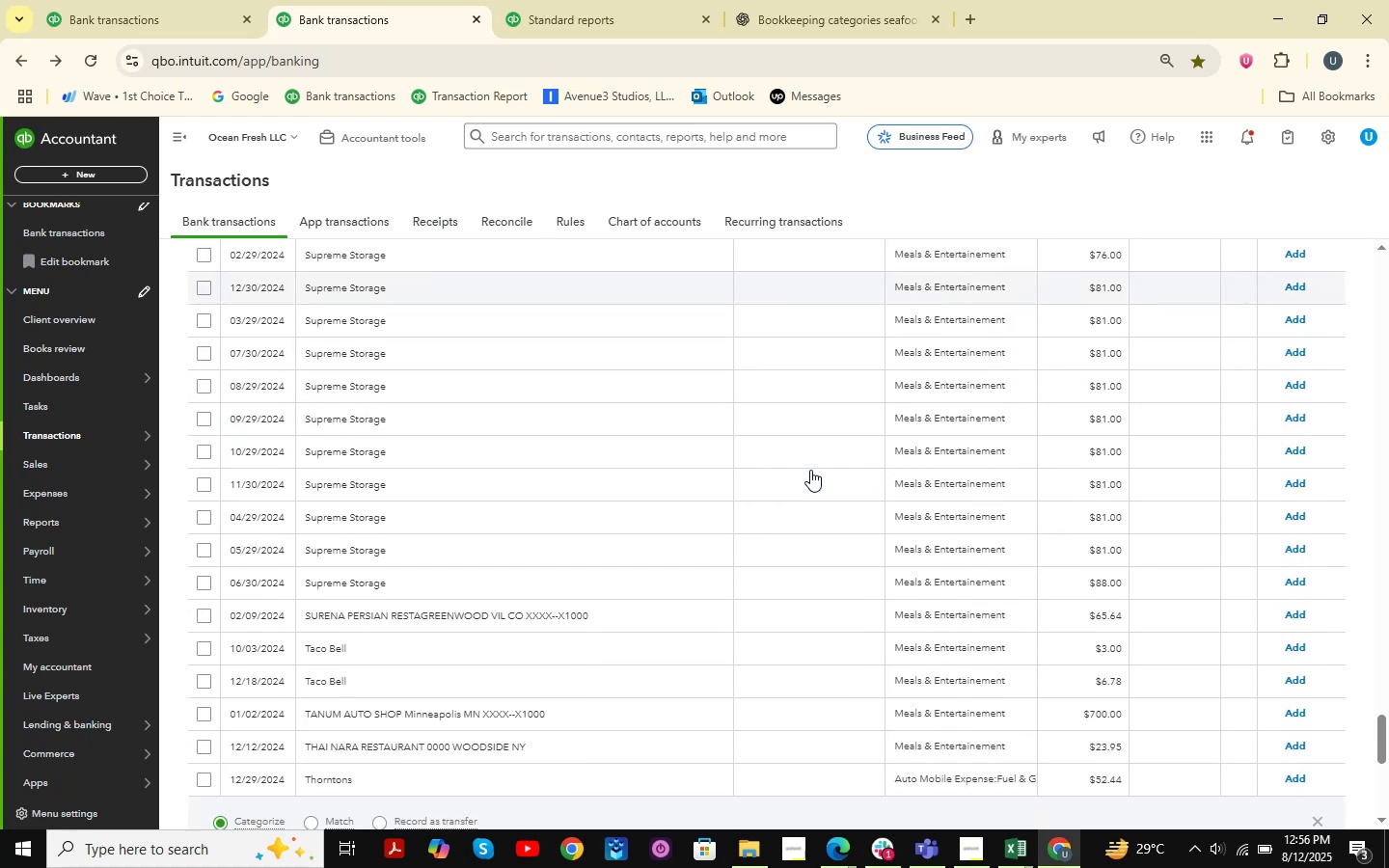 
scroll: coordinate [875, 454], scroll_direction: up, amount: 4.0
 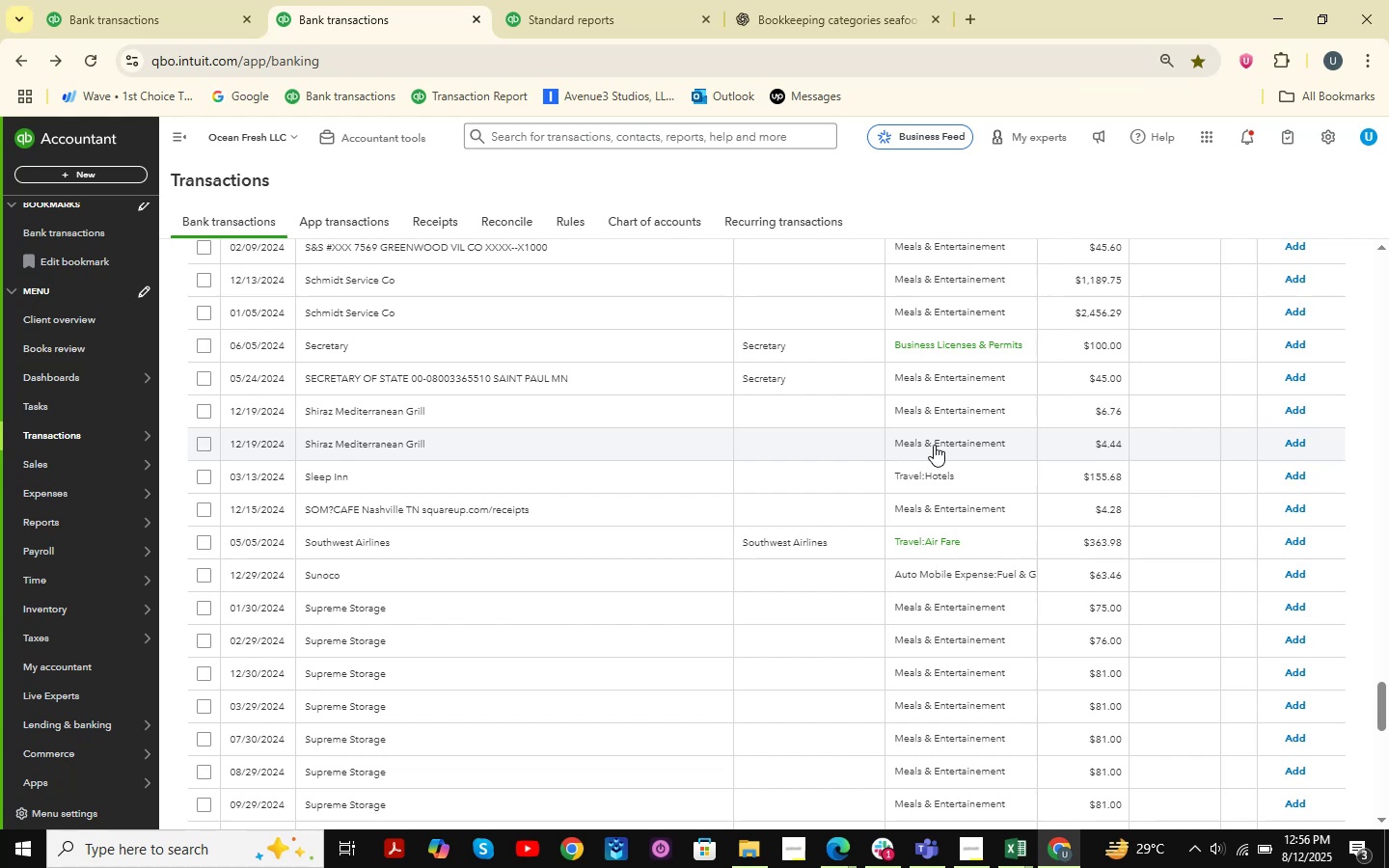 
wait(12.59)
 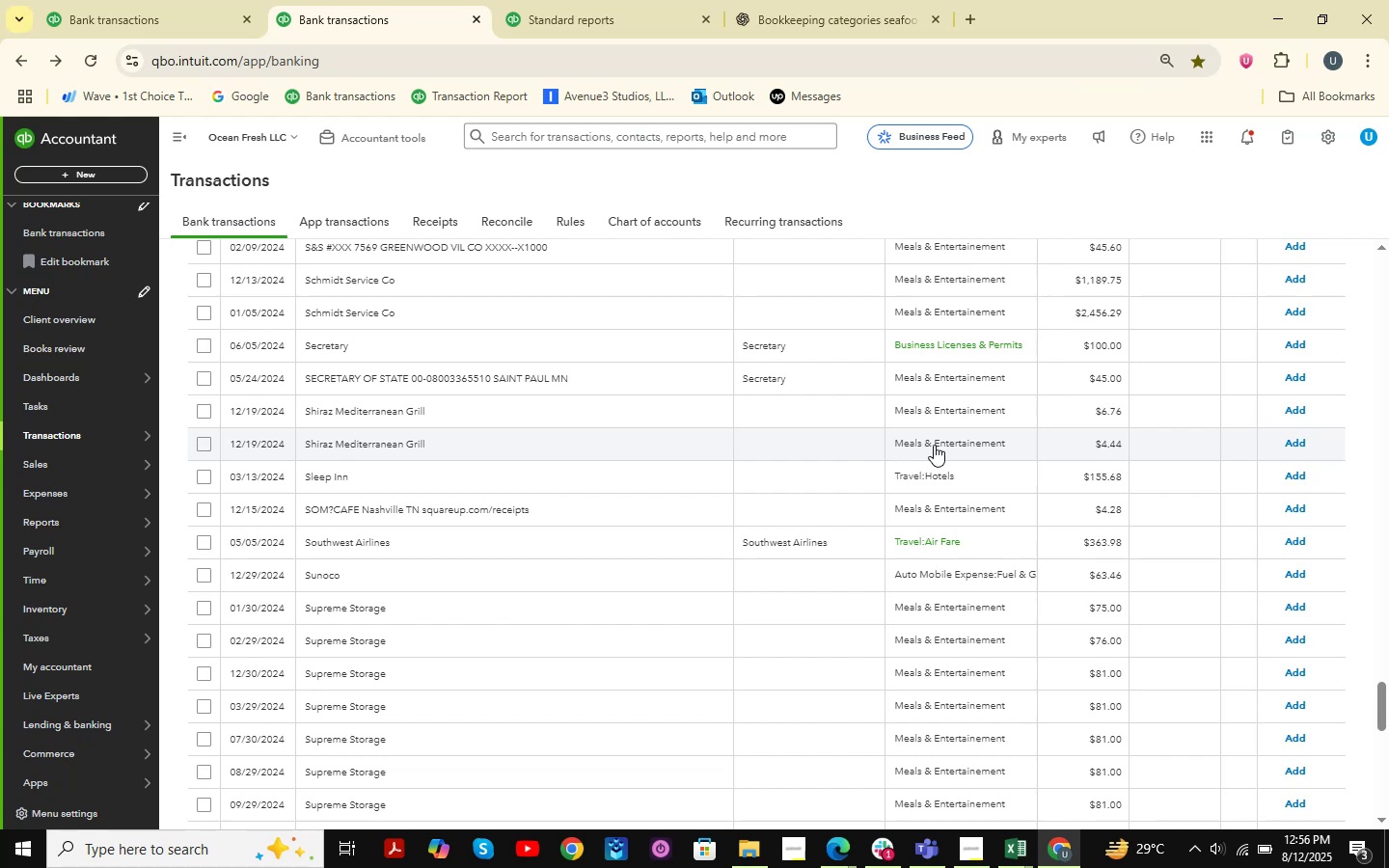 
scroll: coordinate [641, 422], scroll_direction: up, amount: 3.0
 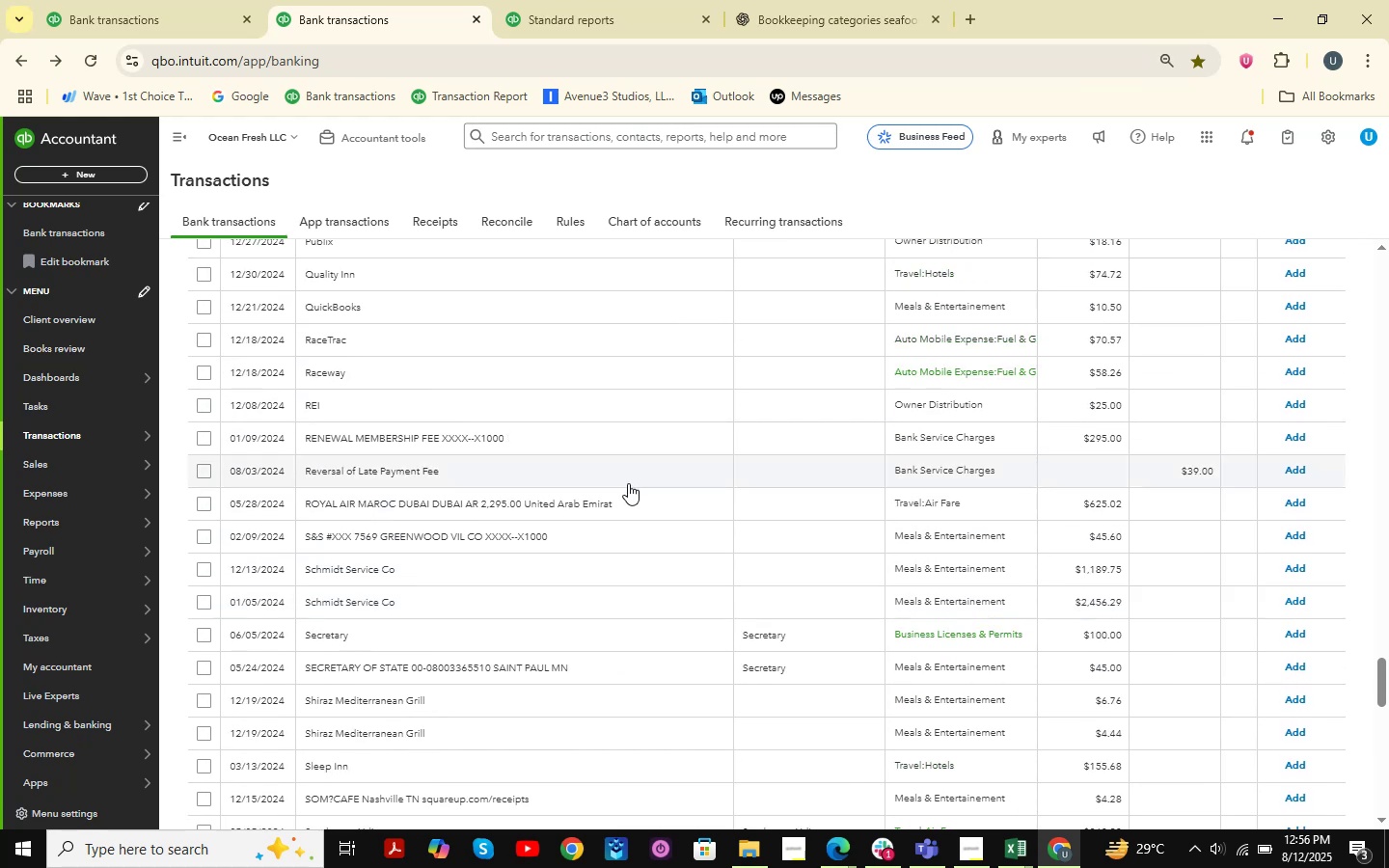 
scroll: coordinate [621, 488], scroll_direction: down, amount: 4.0
 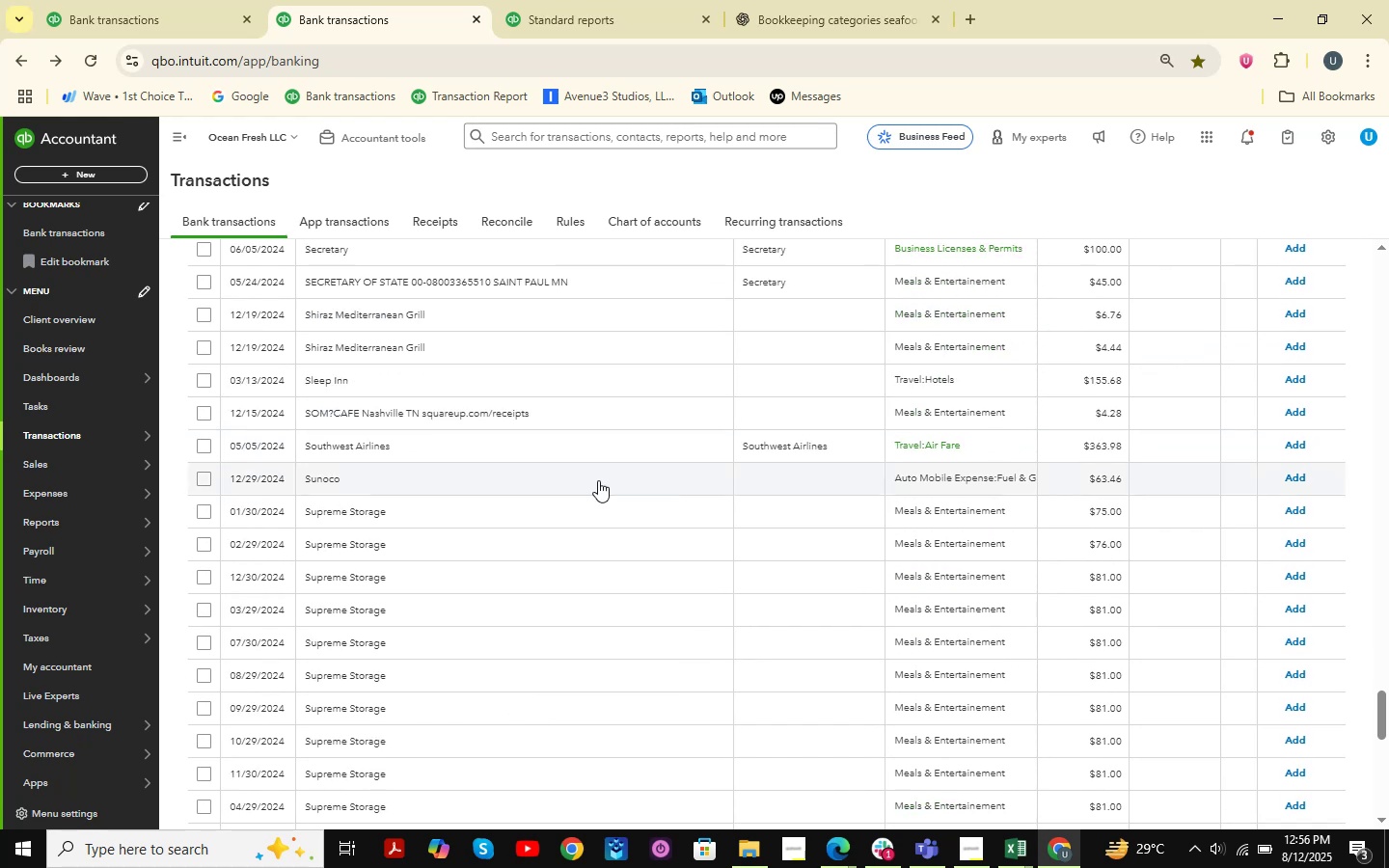 
scroll: coordinate [535, 459], scroll_direction: up, amount: 1.0
 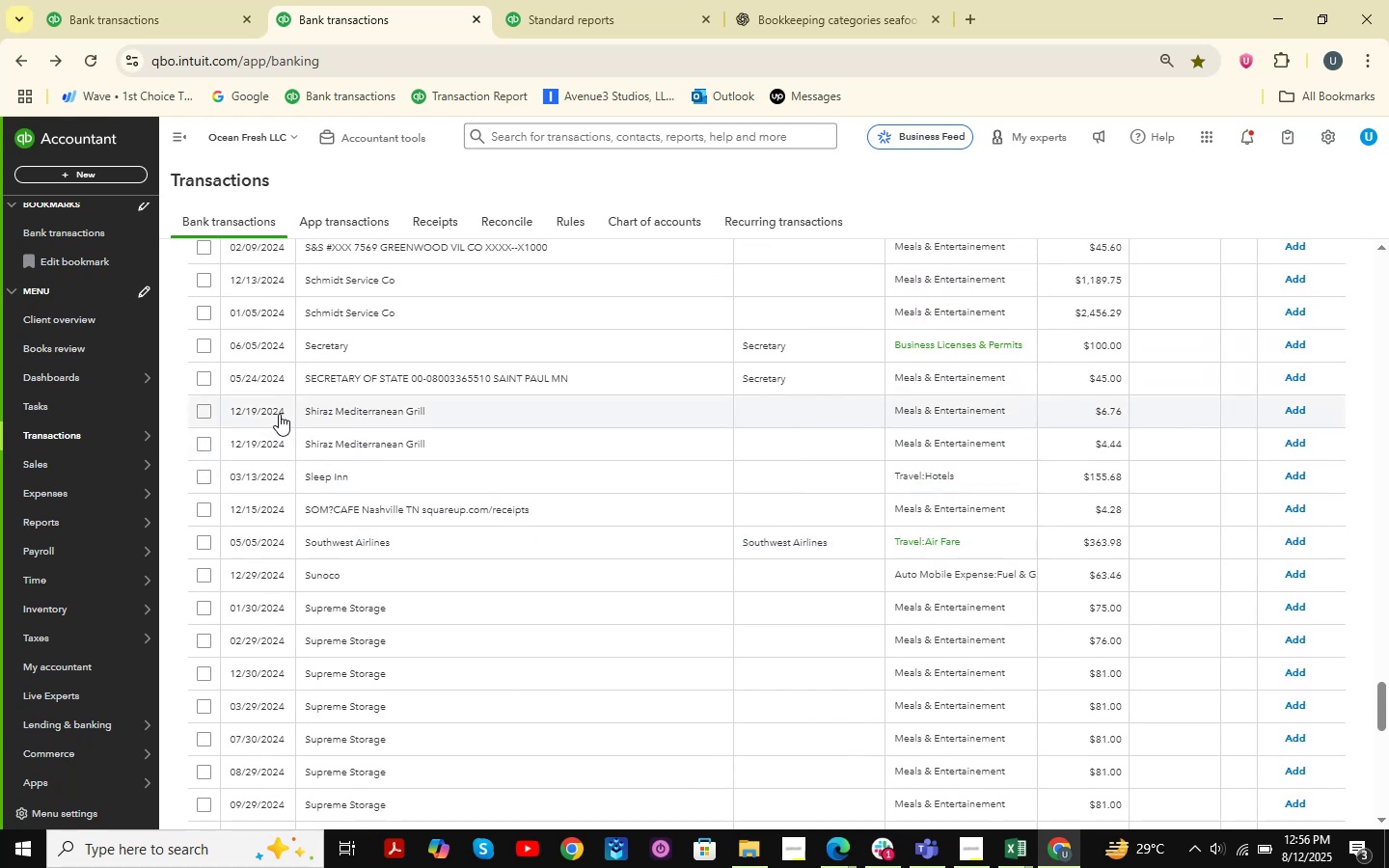 
double_click([200, 443])
 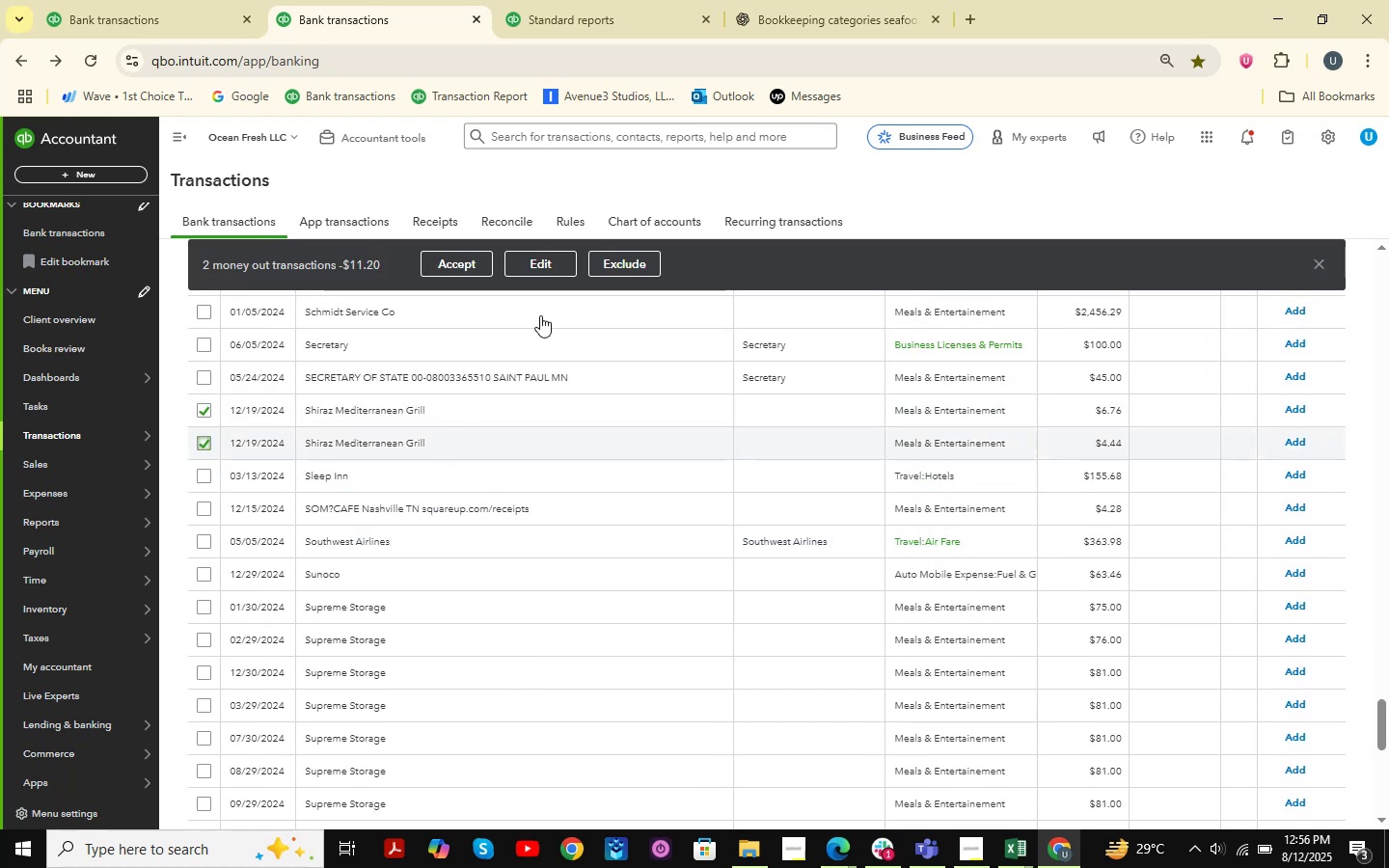 
left_click([553, 273])
 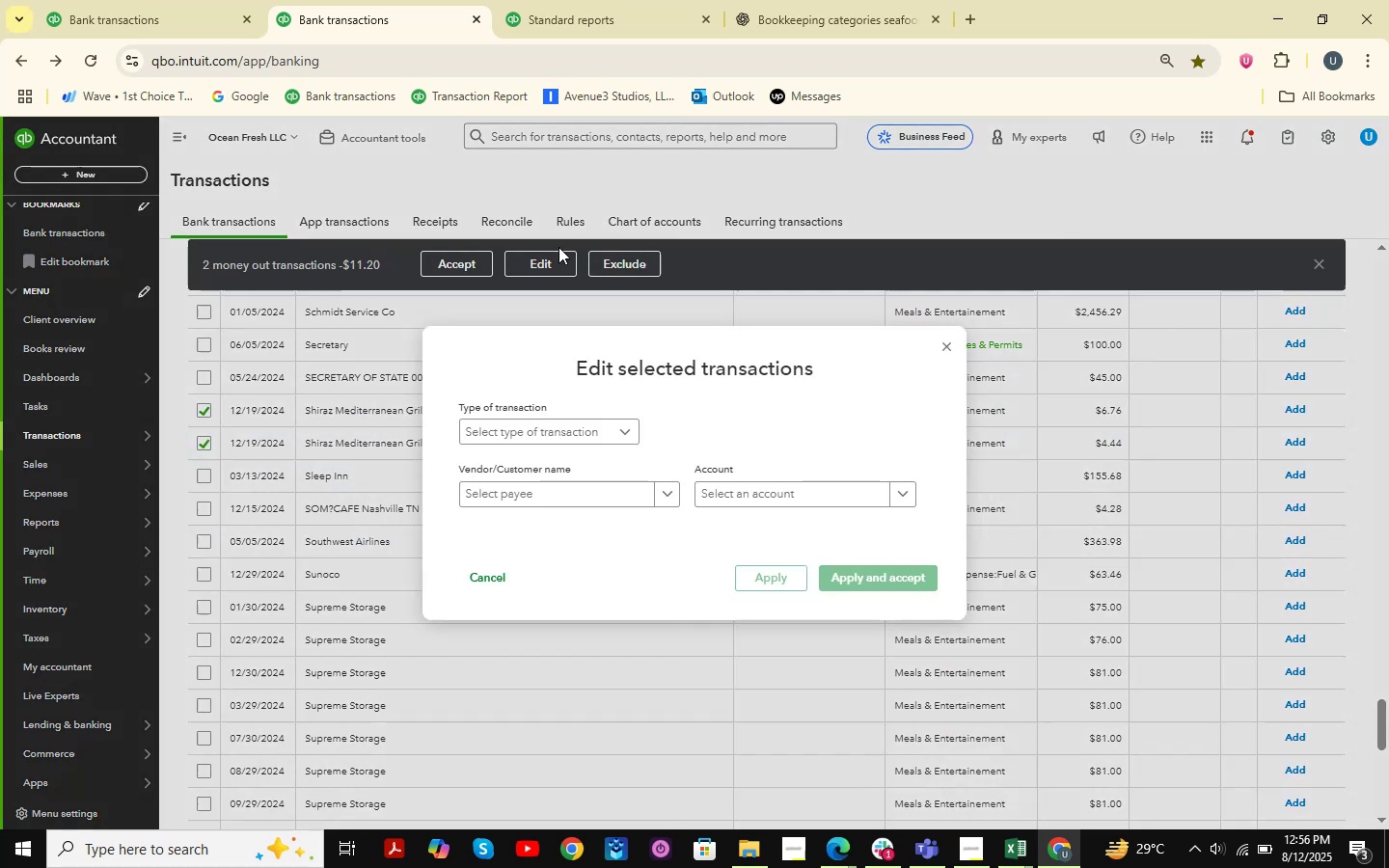 
left_click_drag(start_coordinate=[532, 404], to_coordinate=[532, 414])
 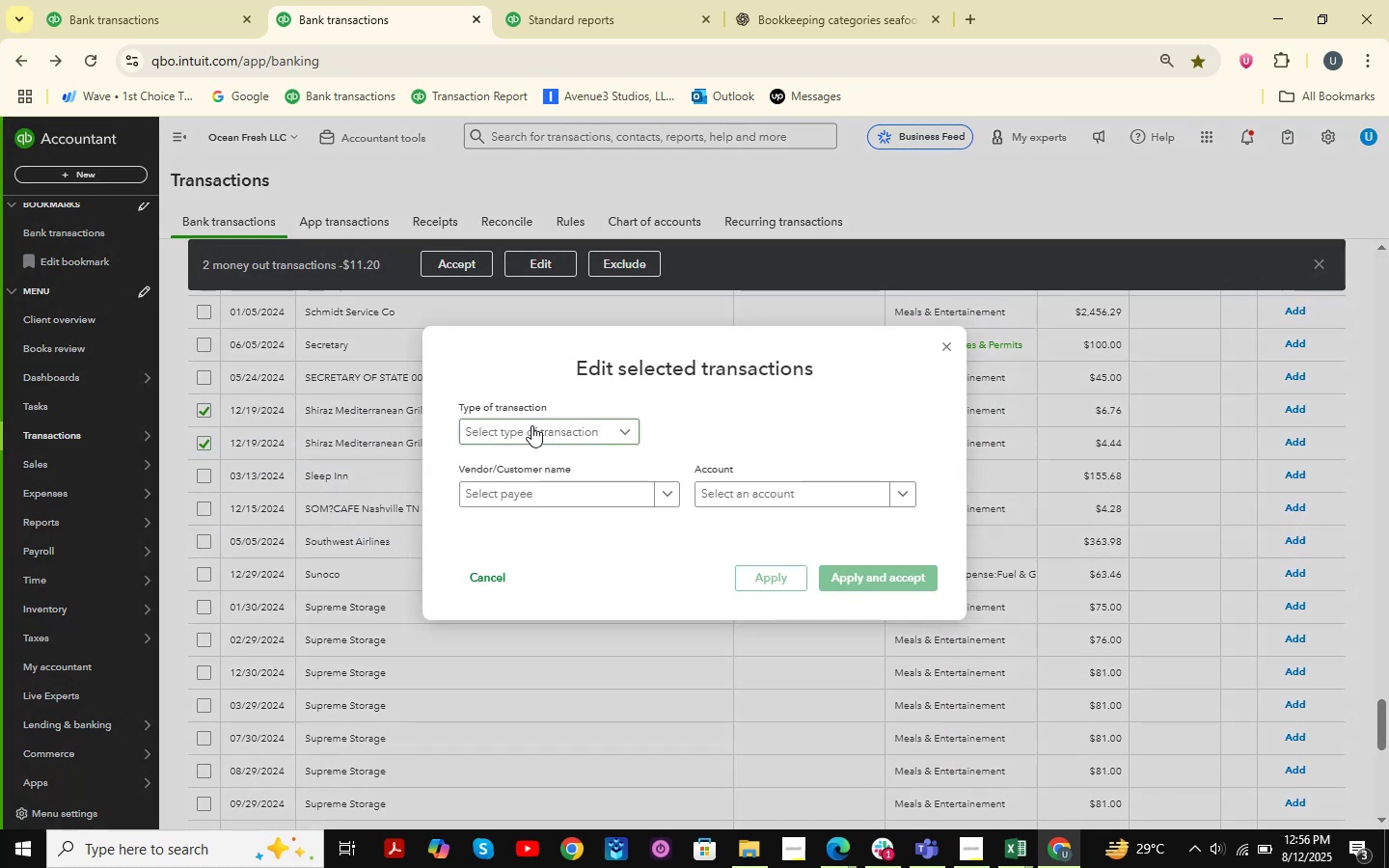 
double_click([531, 428])
 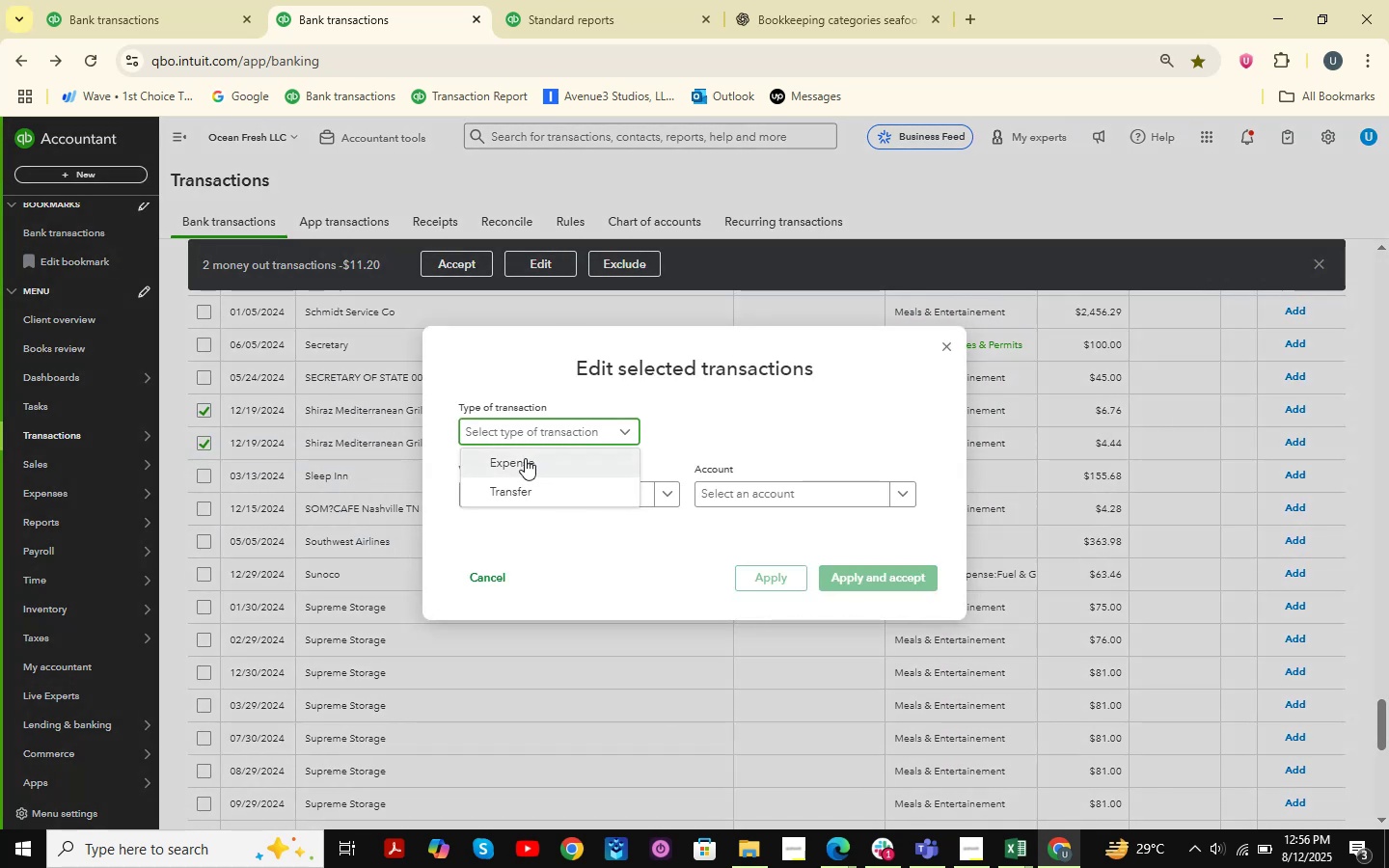 
triple_click([525, 460])
 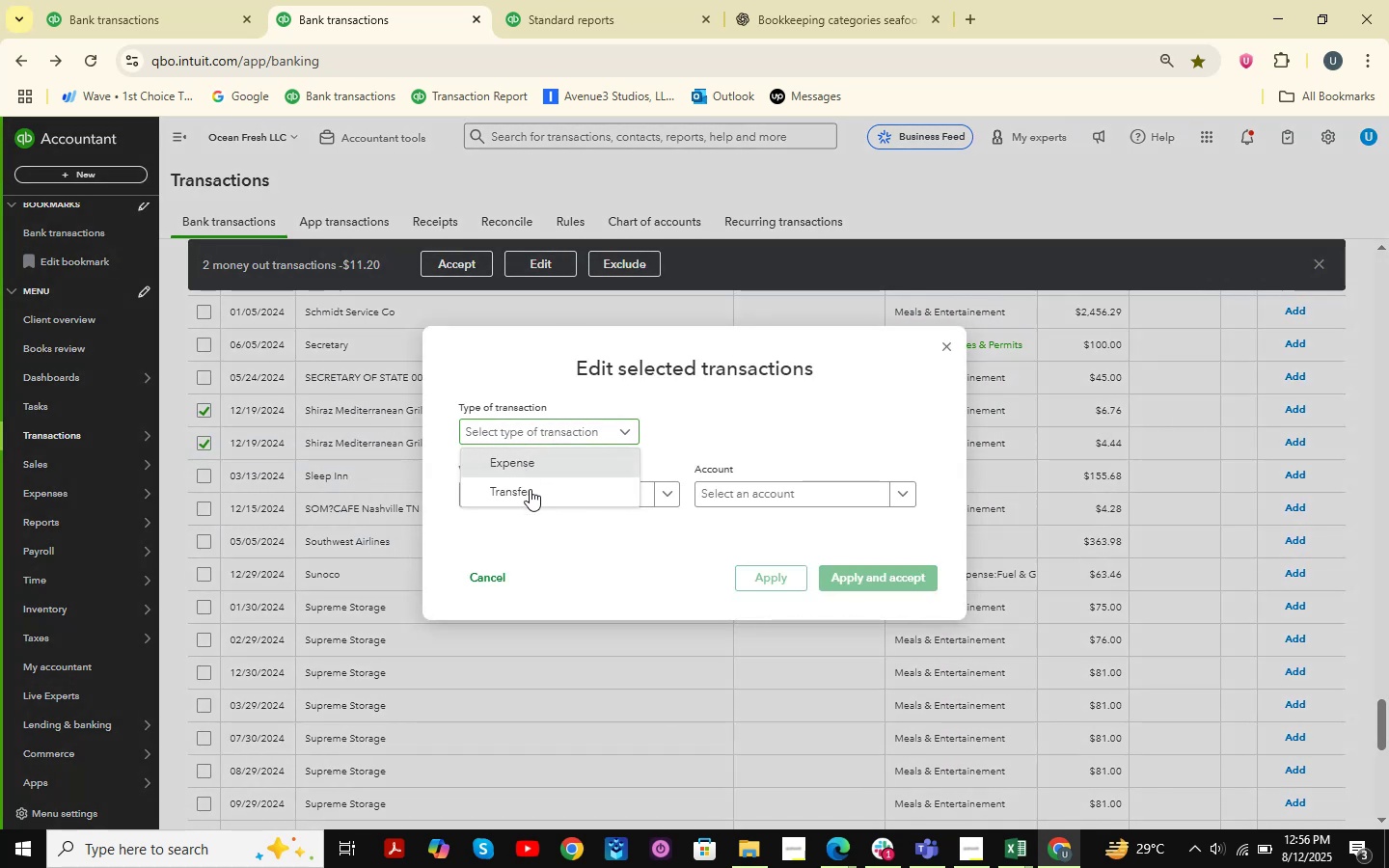 
triple_click([530, 489])
 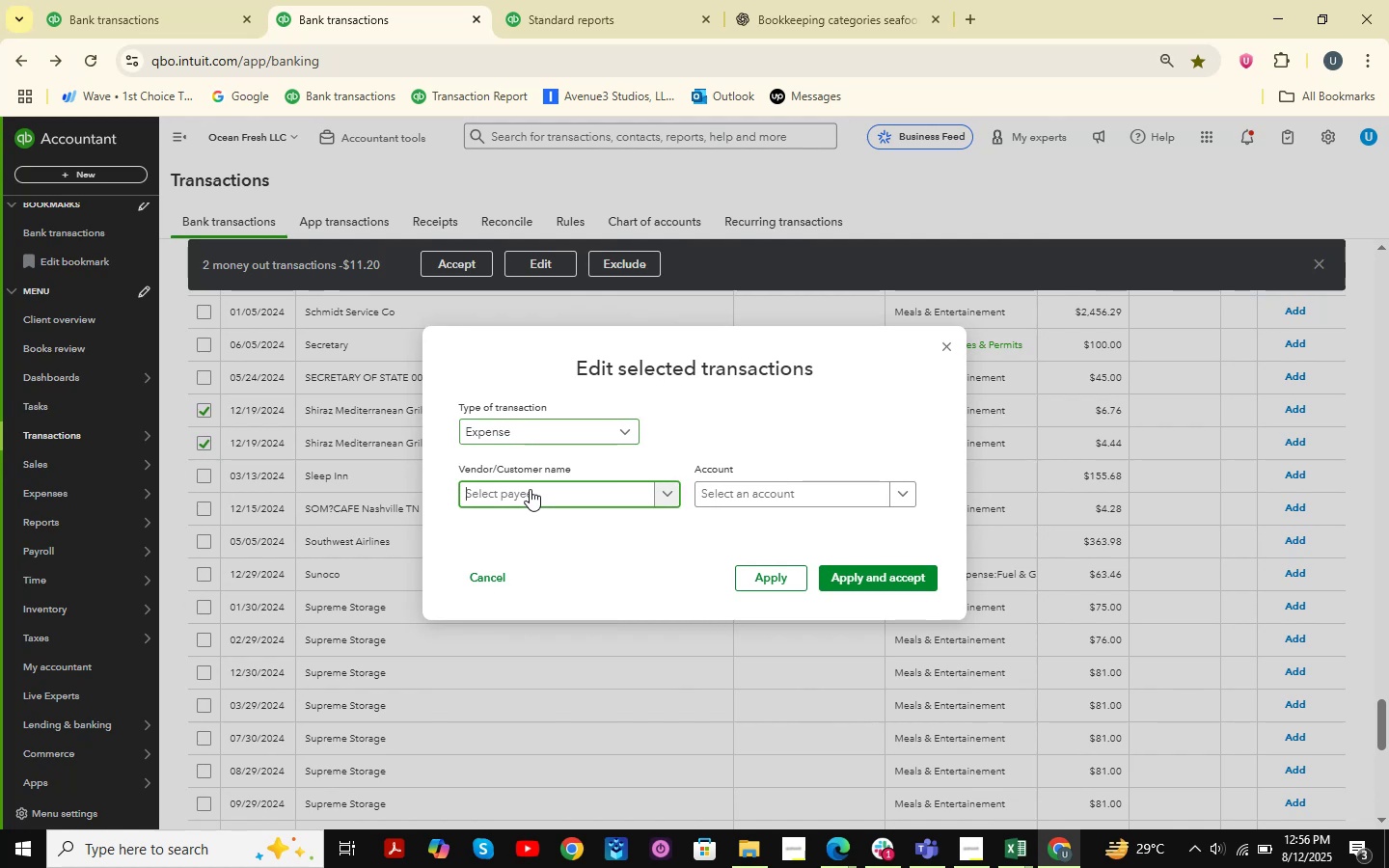 
type(Shiraz F)
key(Backspace)
type(Grill )
 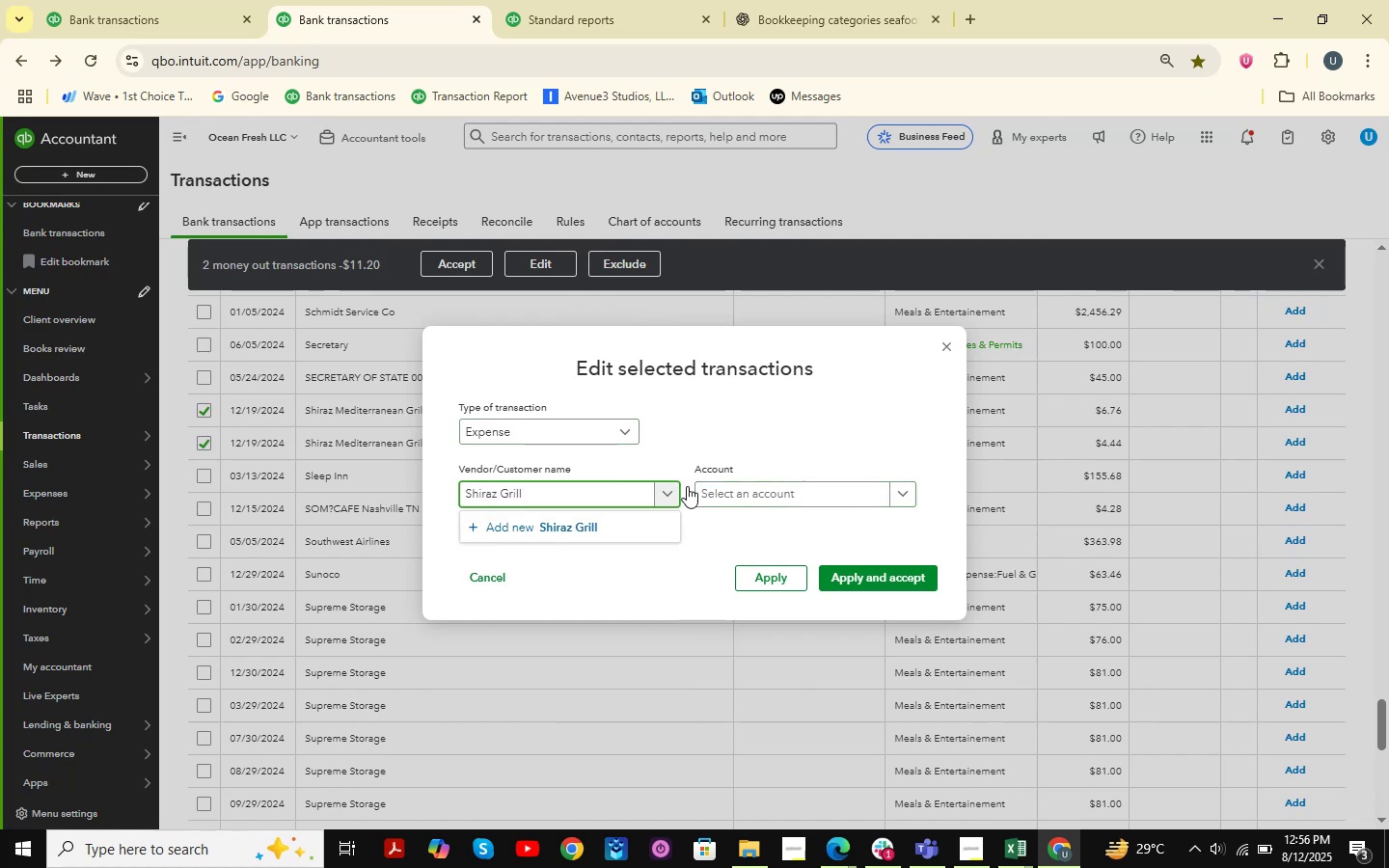 
left_click([604, 522])
 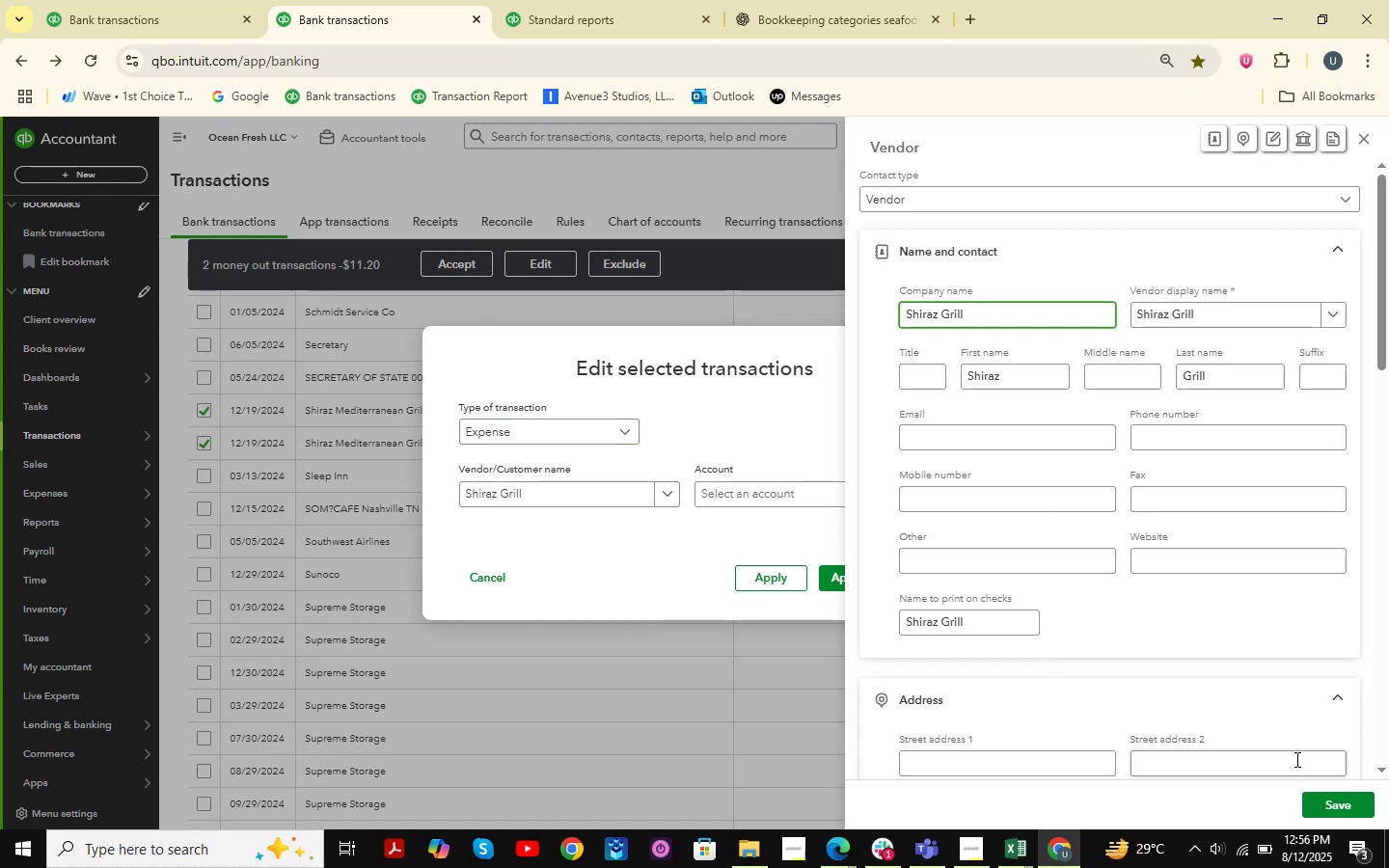 
wait(5.21)
 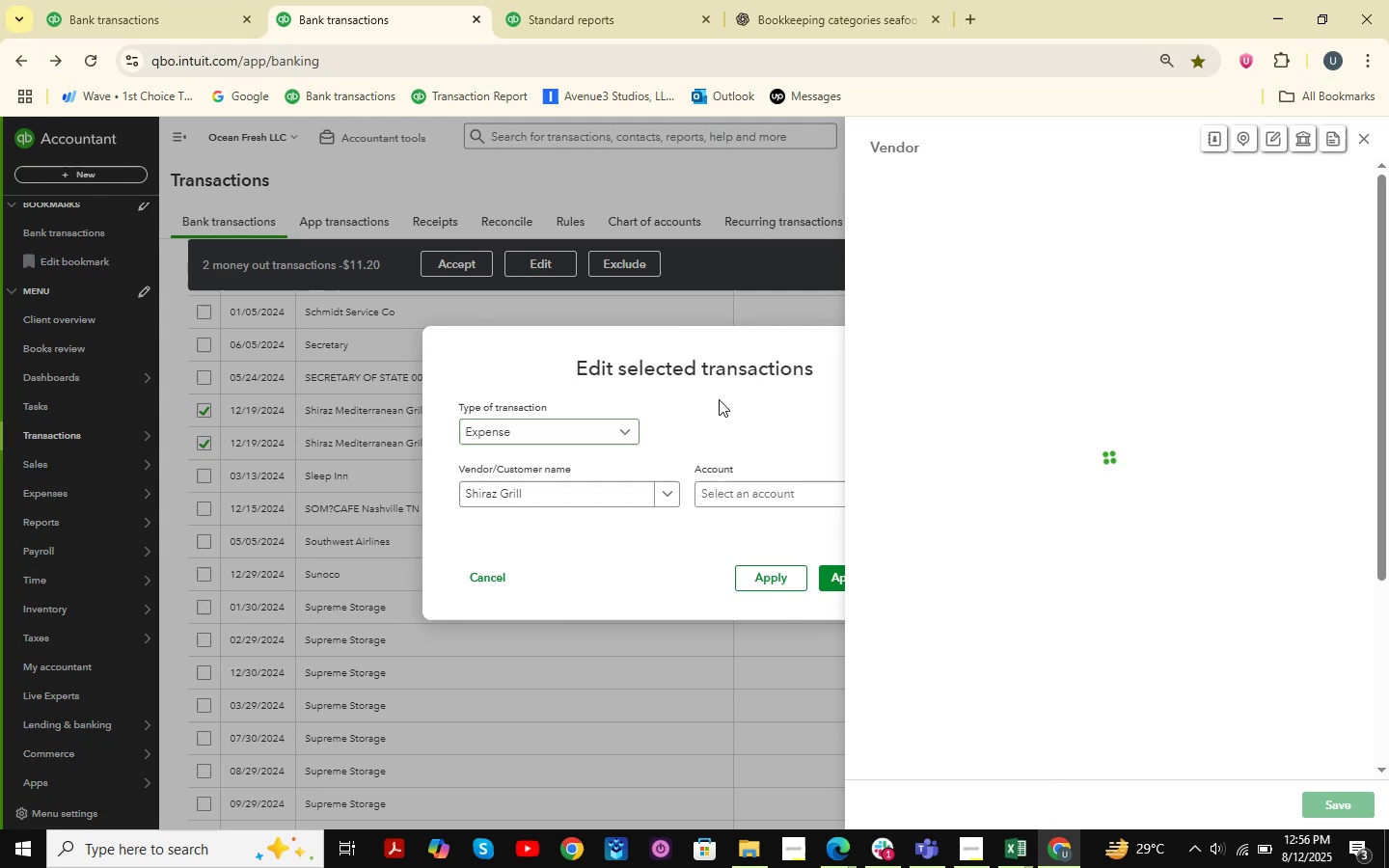 
left_click([1319, 807])
 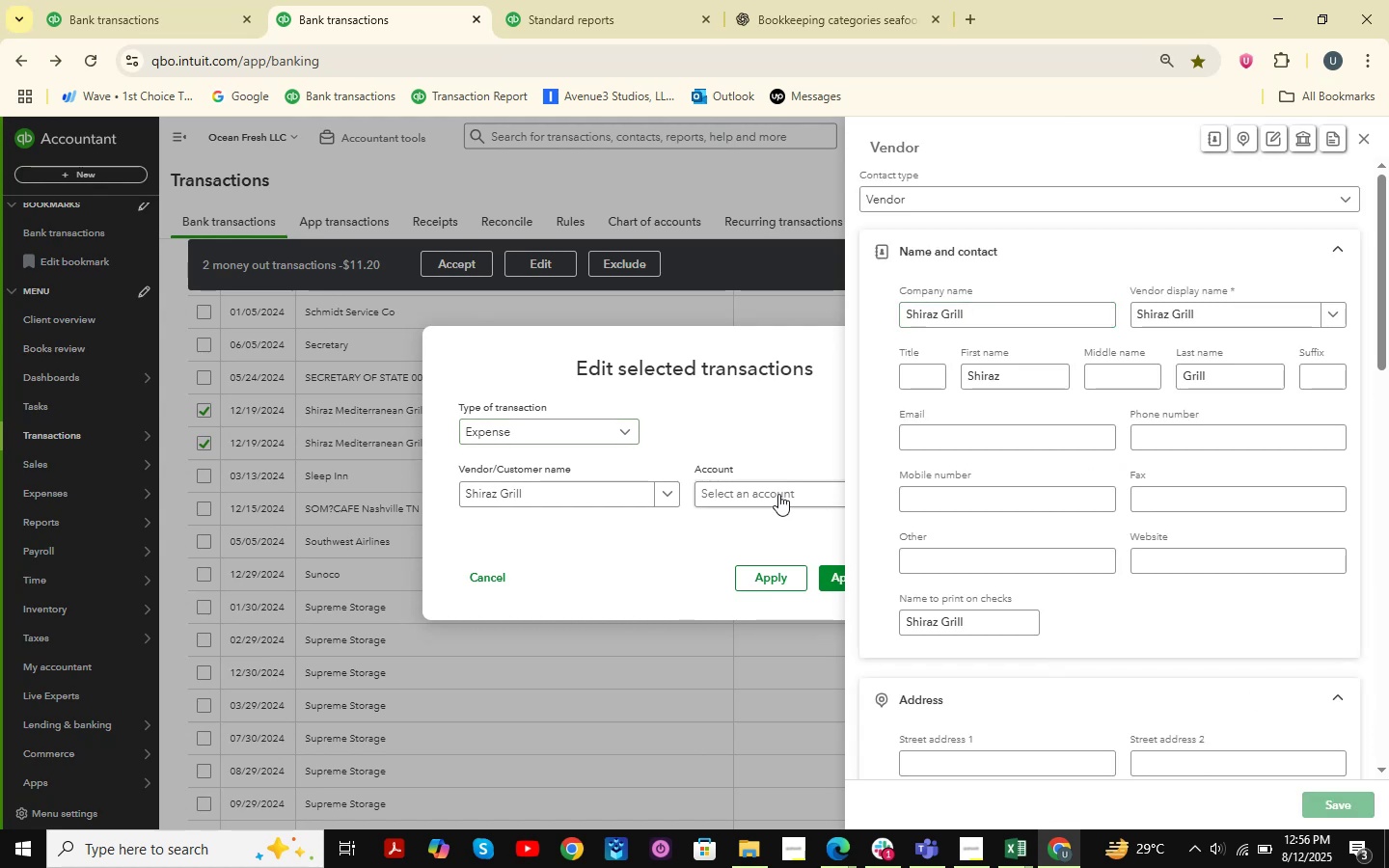 
left_click([778, 494])
 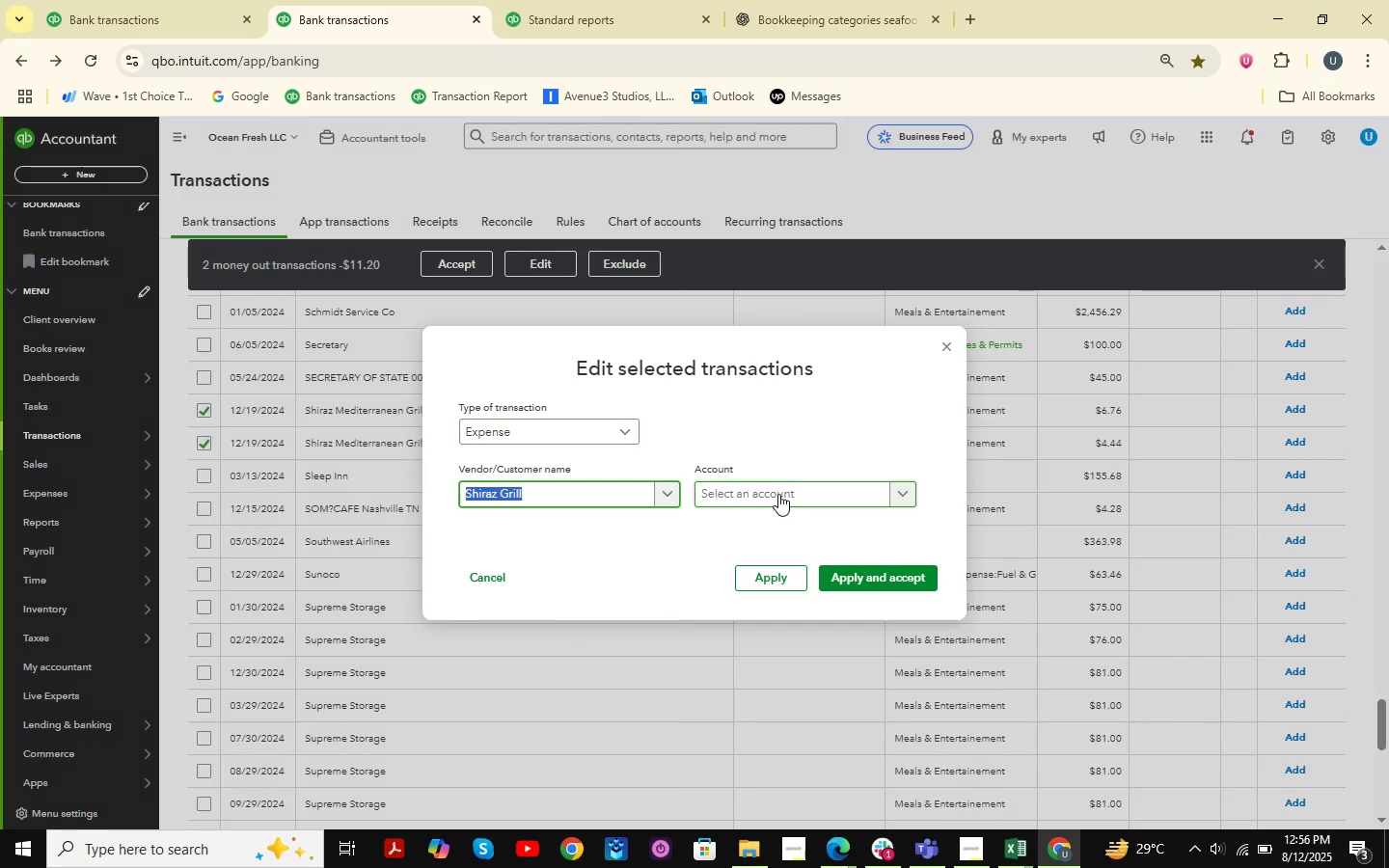 
left_click([778, 494])
 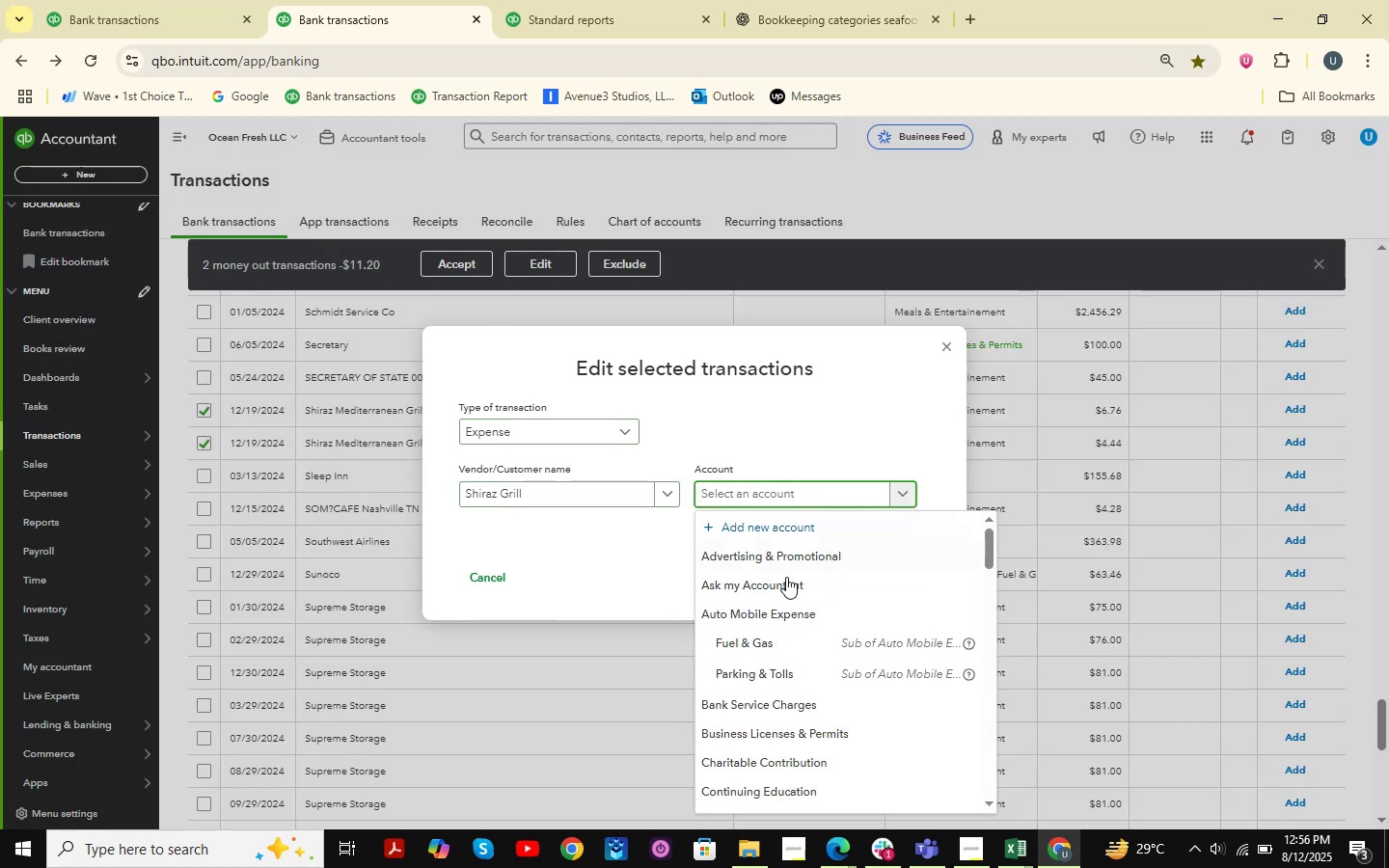 
scroll: coordinate [811, 668], scroll_direction: up, amount: 2.0
 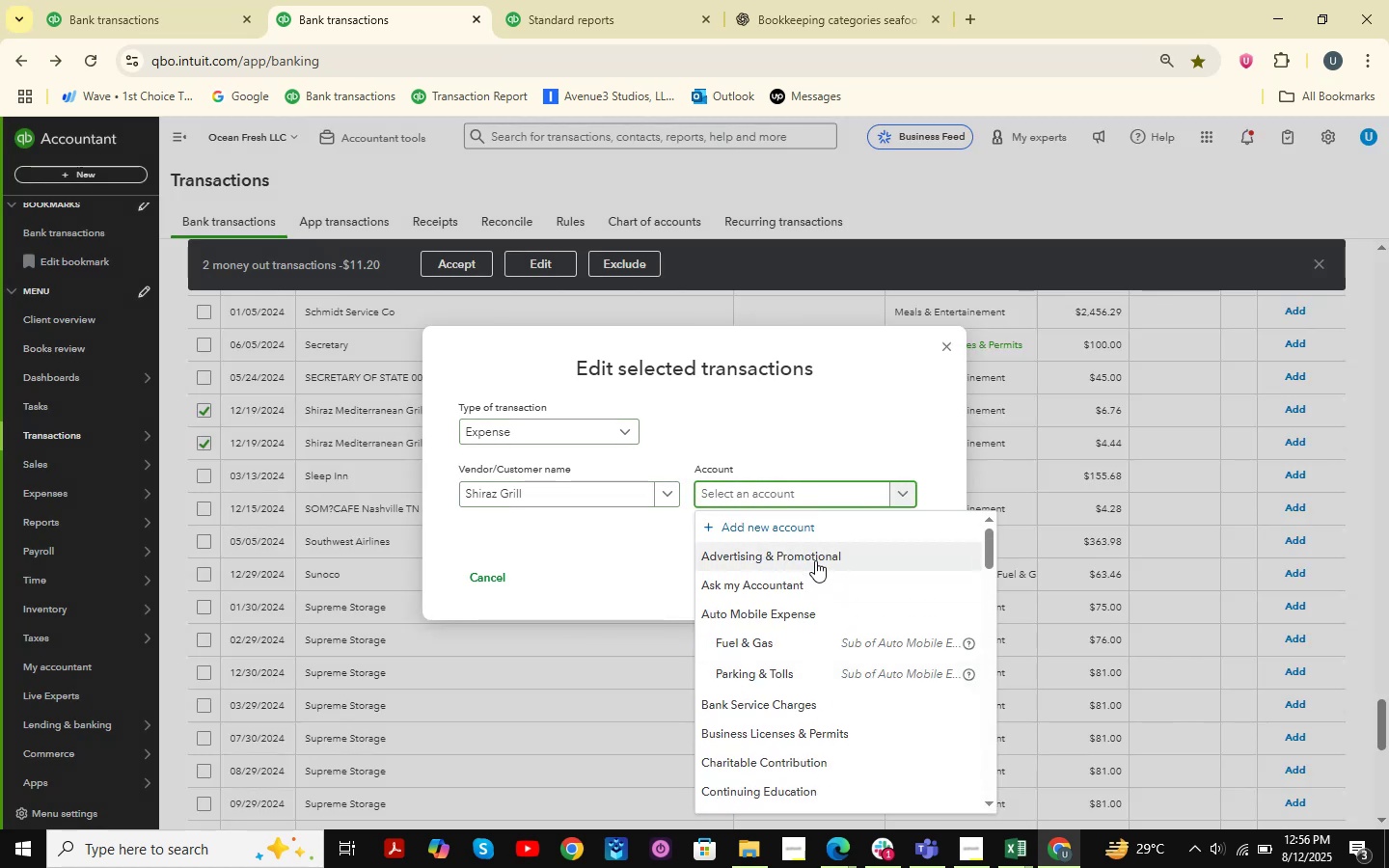 
key(M)
 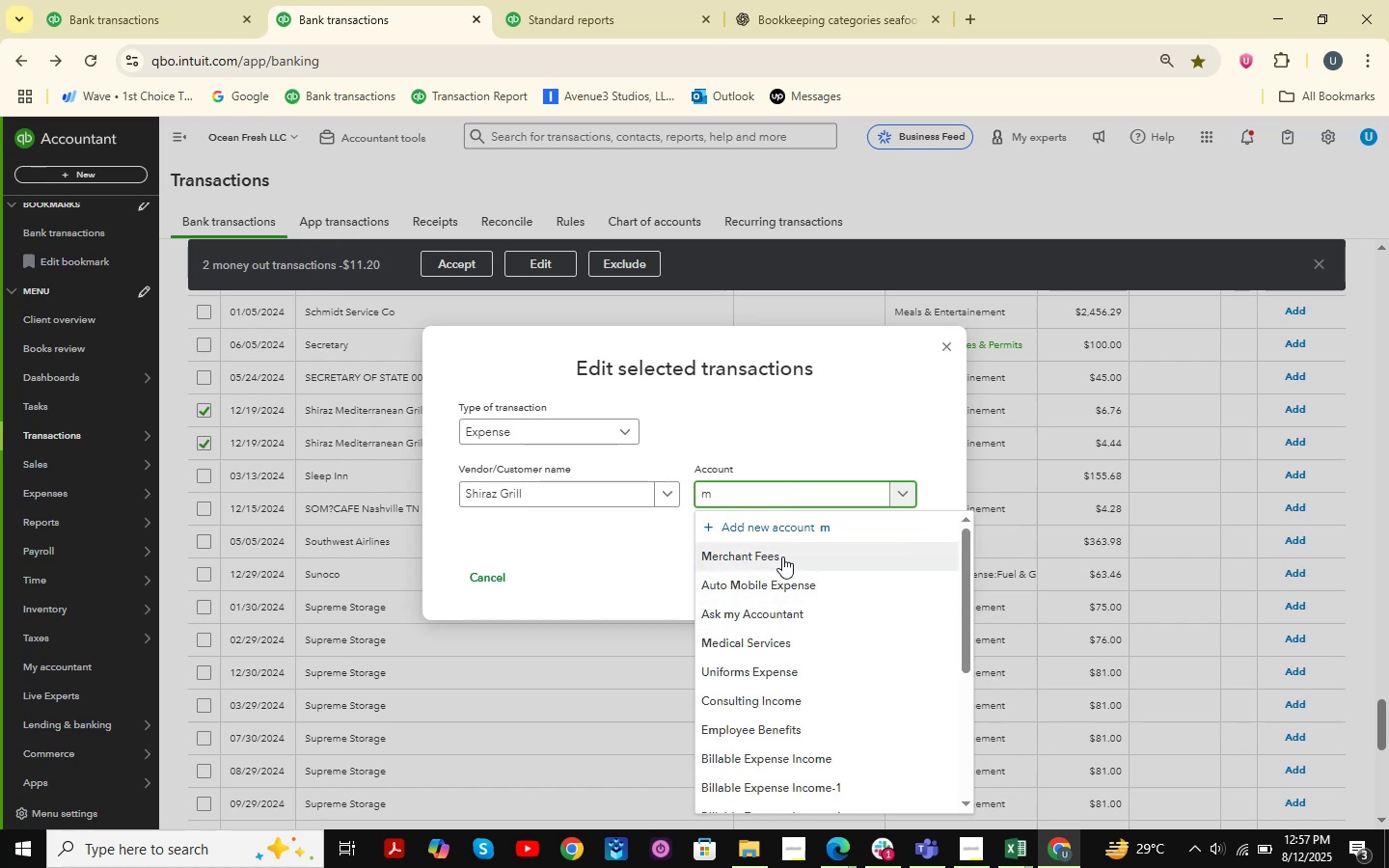 
type(ea)
 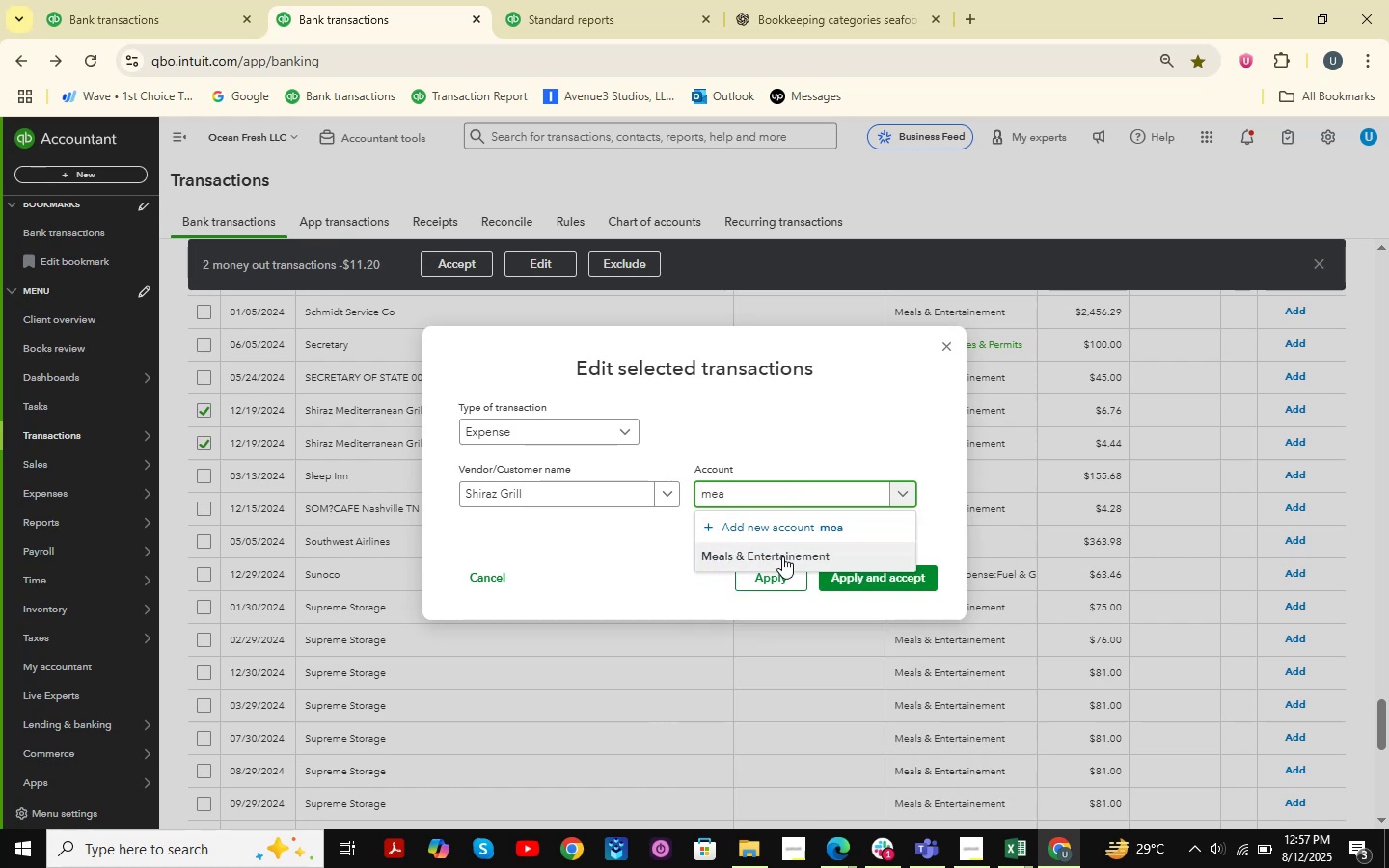 
left_click([782, 556])
 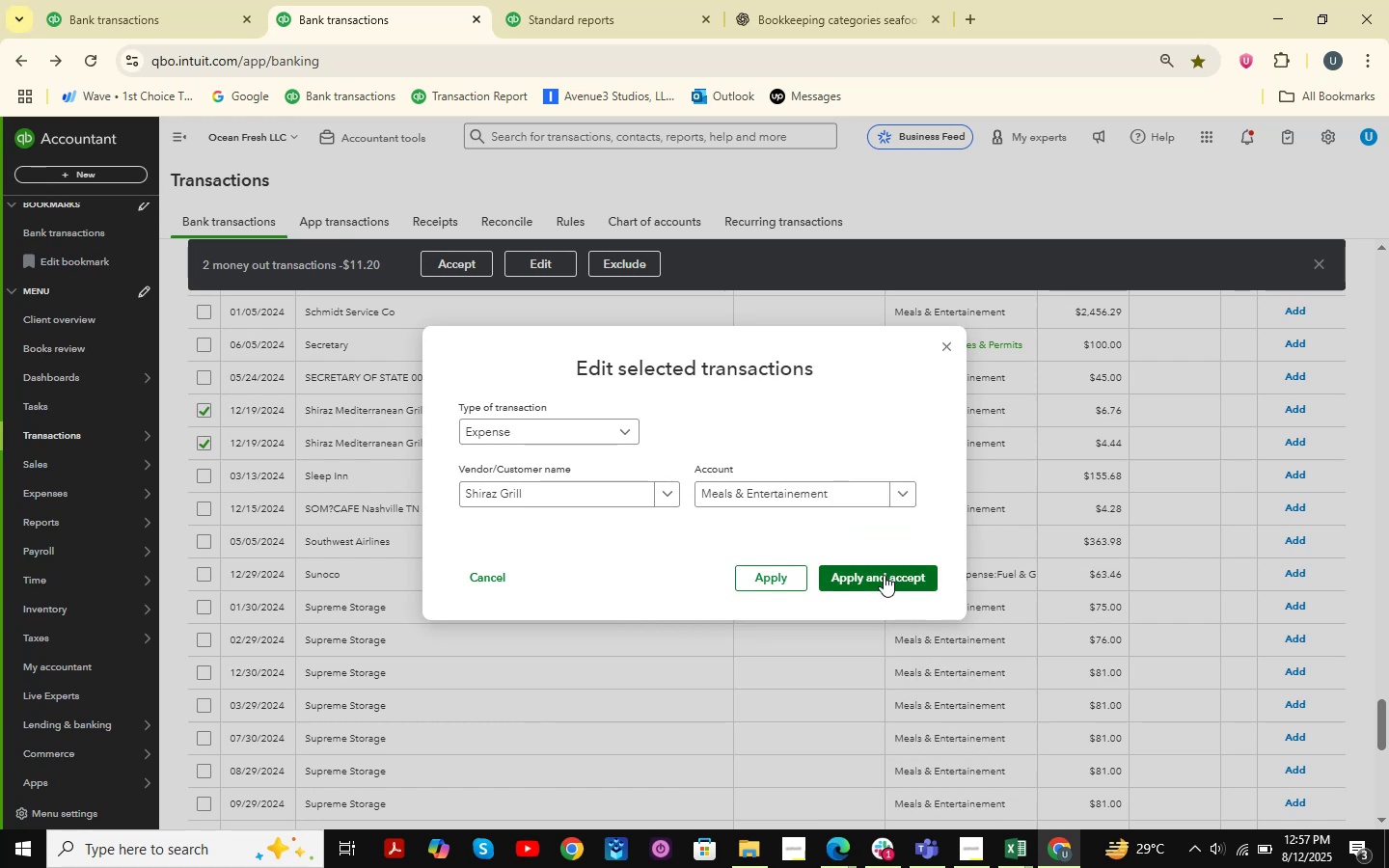 
left_click([884, 575])
 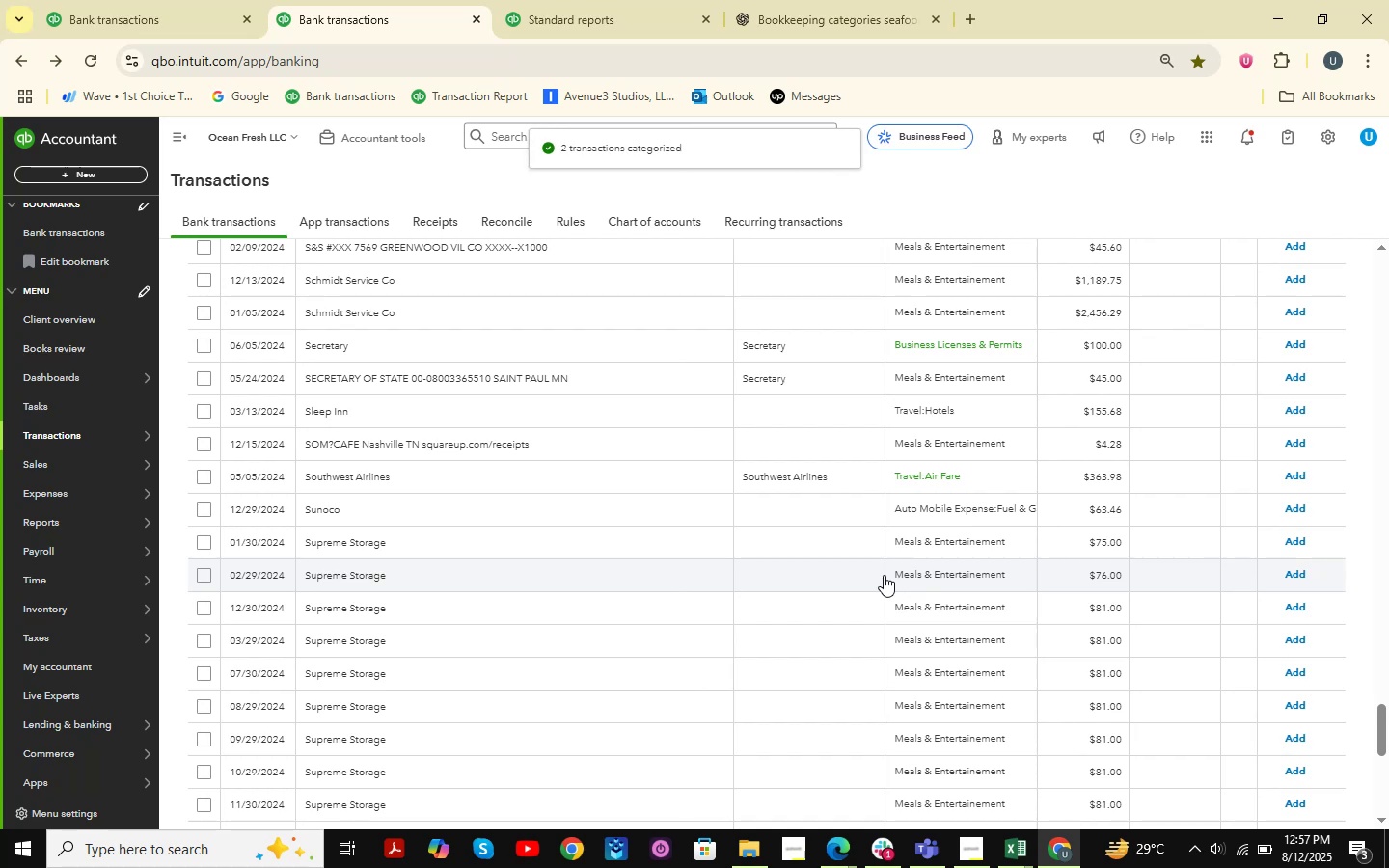 
wait(9.51)
 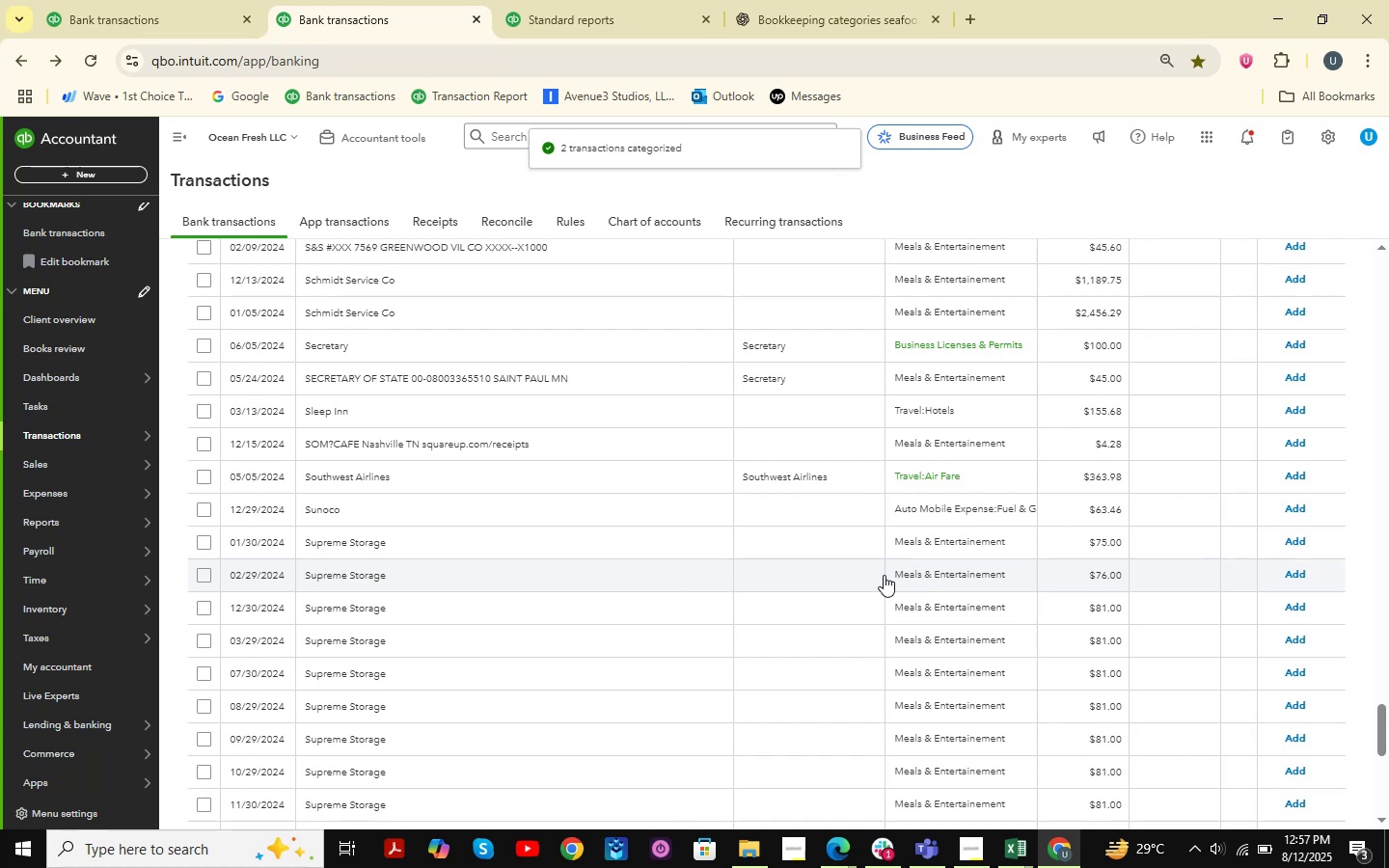 
scroll: coordinate [633, 509], scroll_direction: up, amount: 12.0
 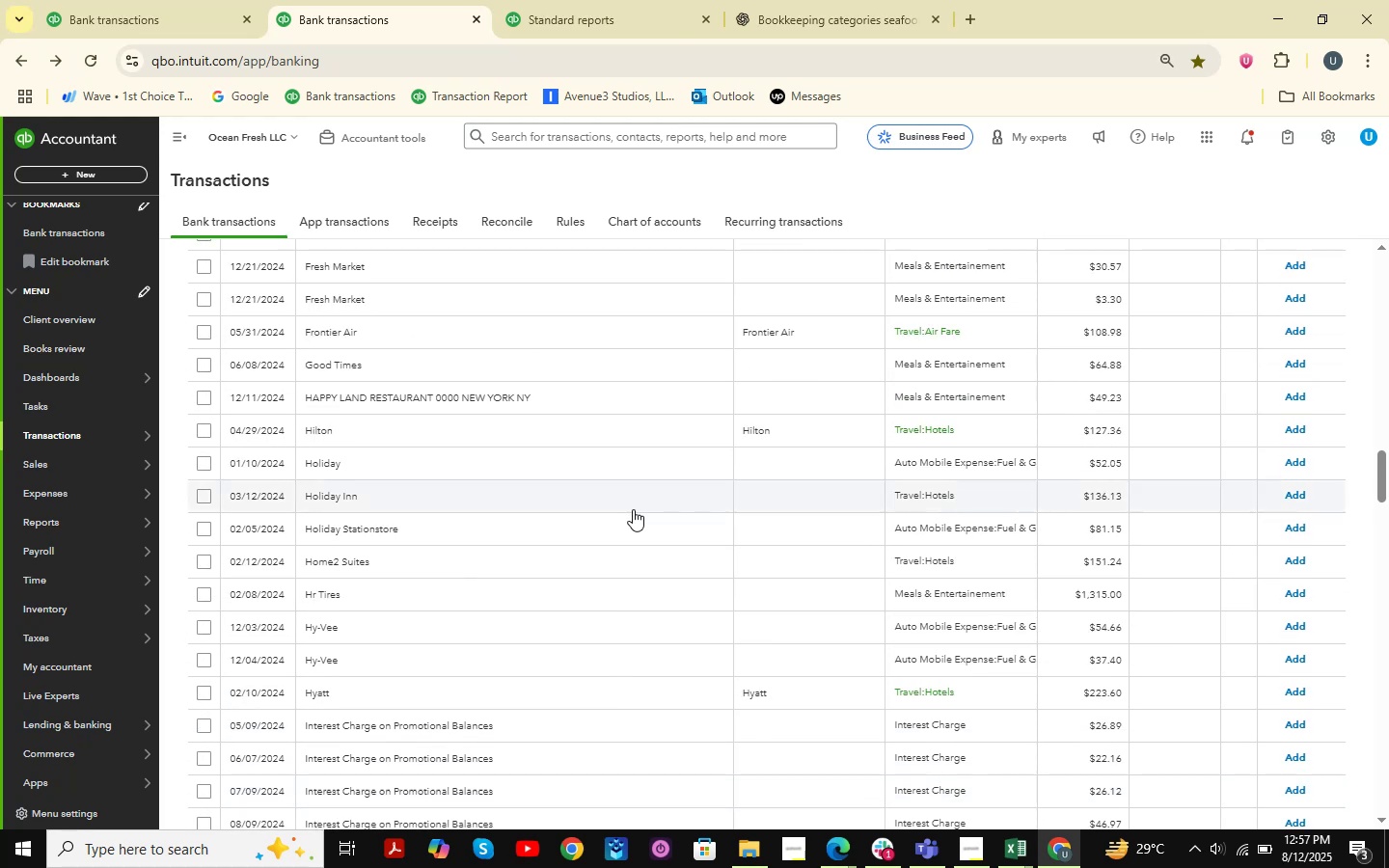 
scroll: coordinate [633, 509], scroll_direction: up, amount: 3.0
 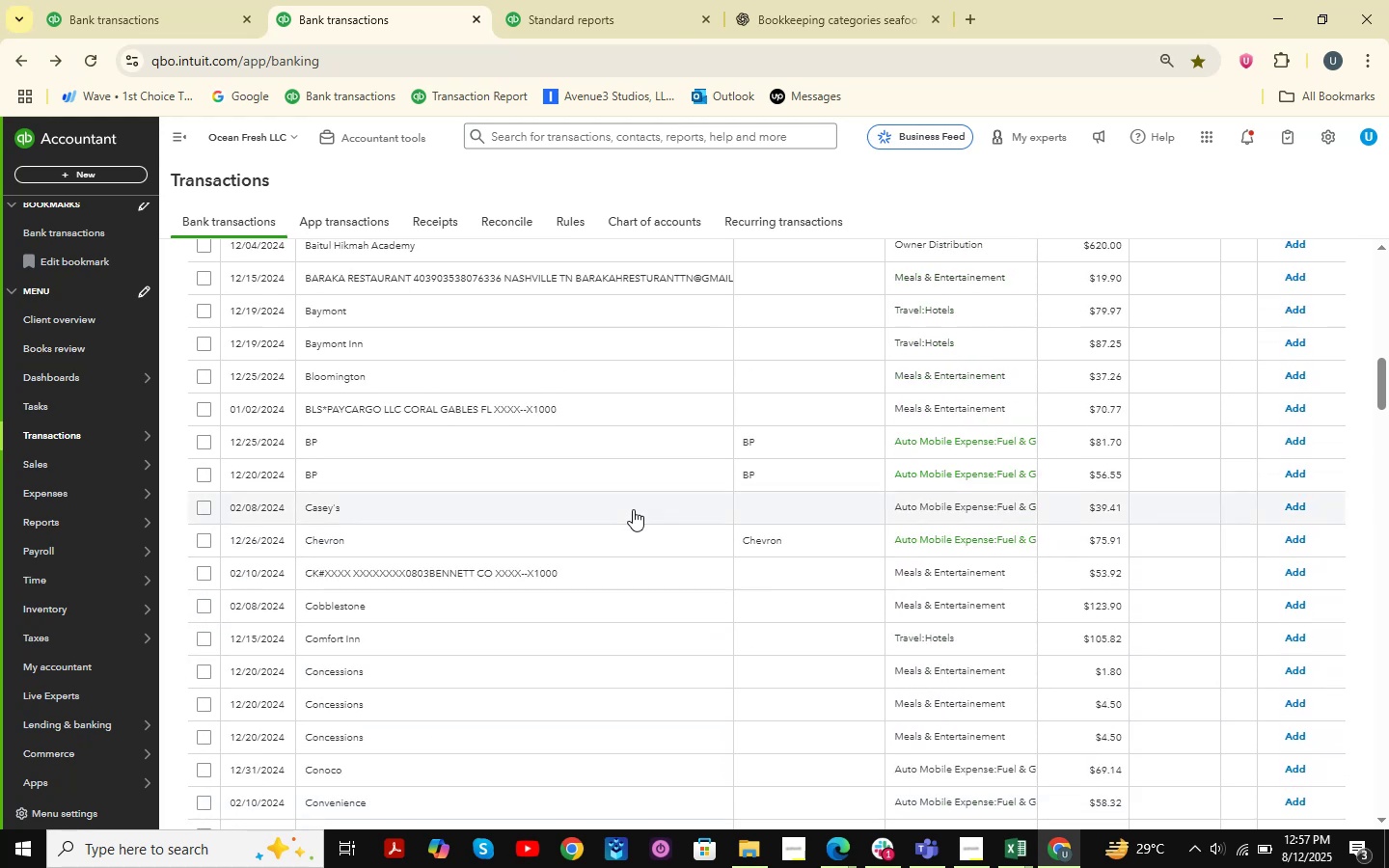 
left_click([480, 452])
 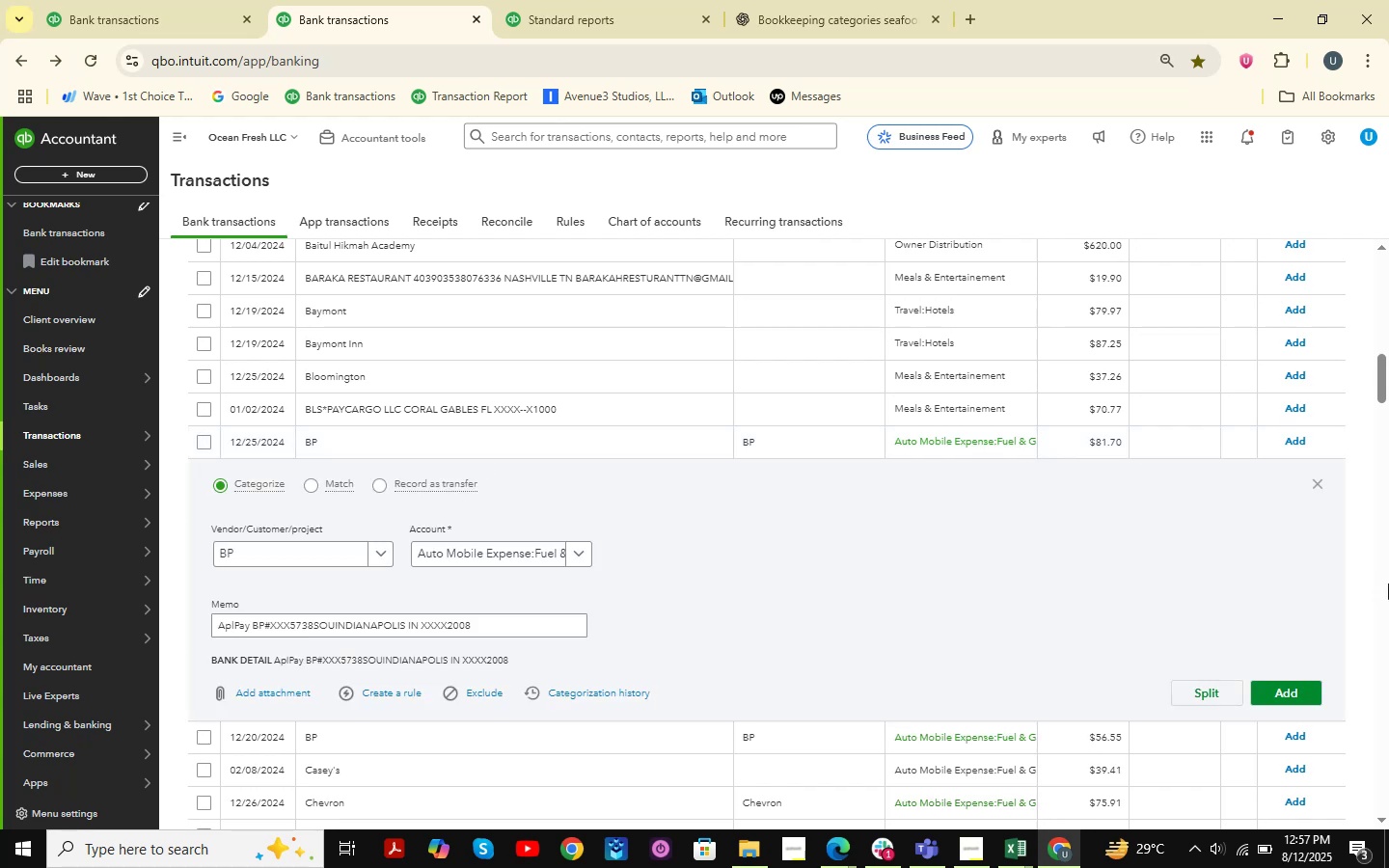 
left_click([1320, 485])
 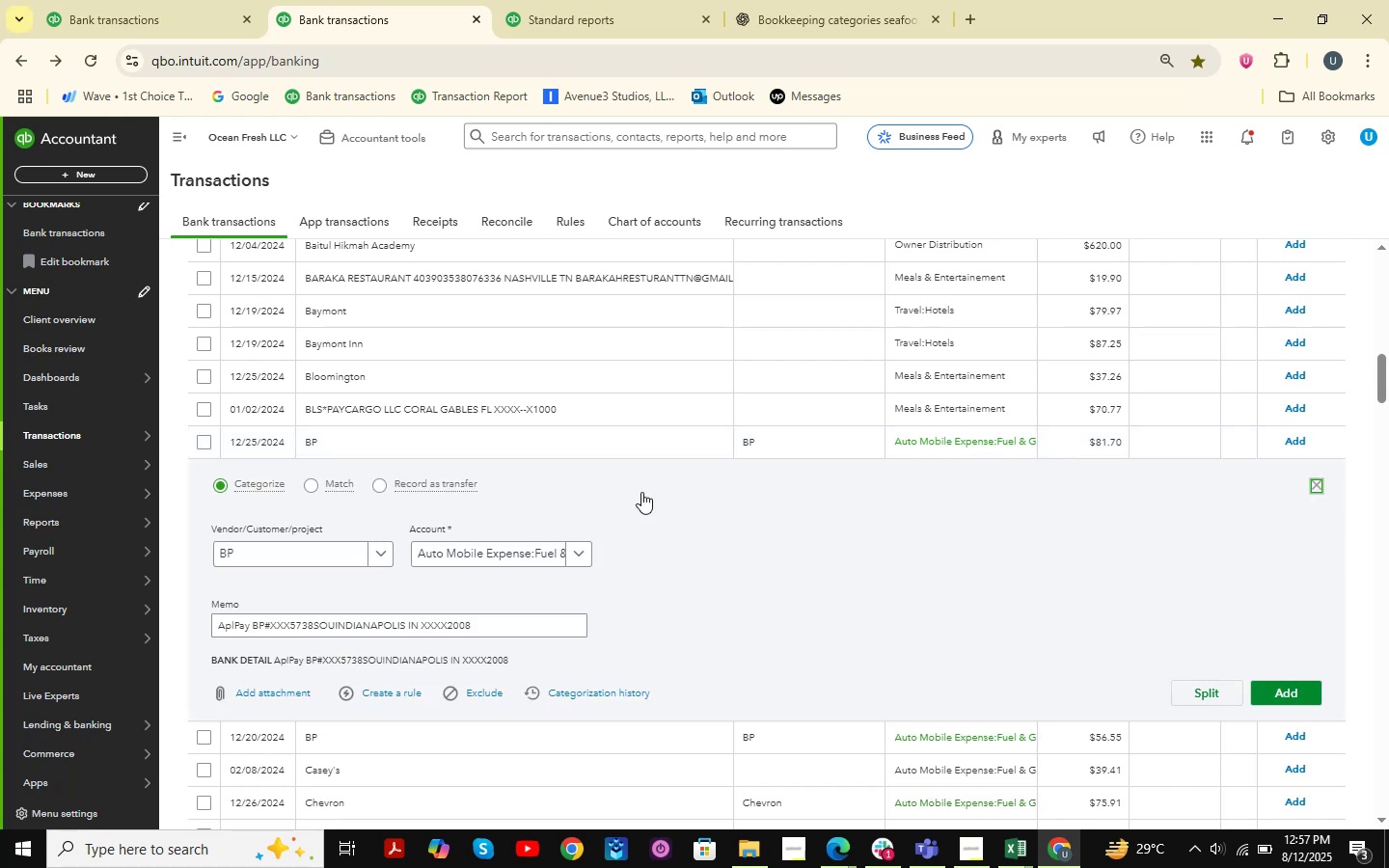 
scroll: coordinate [583, 458], scroll_direction: up, amount: 3.0
 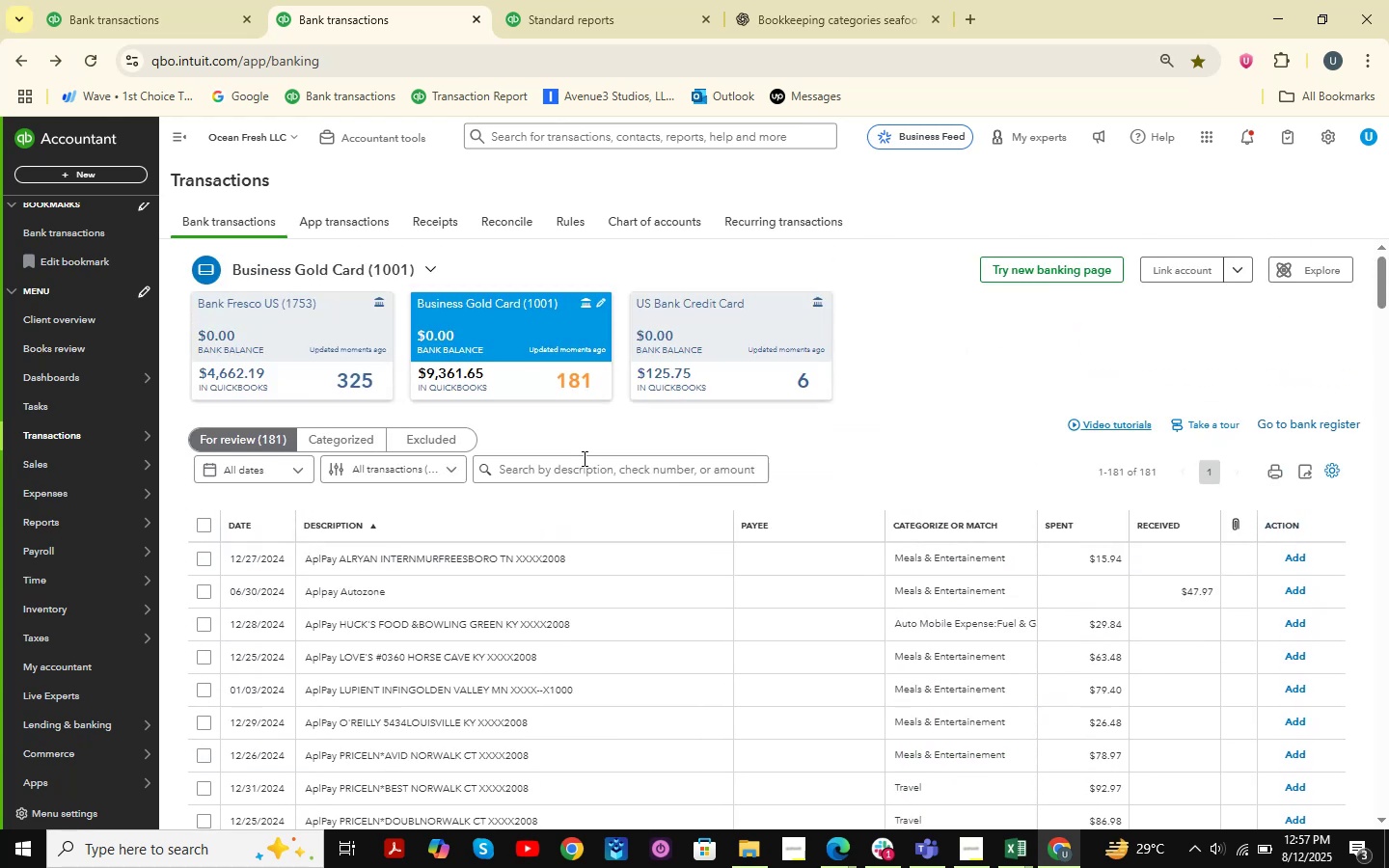 
scroll: coordinate [583, 458], scroll_direction: down, amount: 16.0
 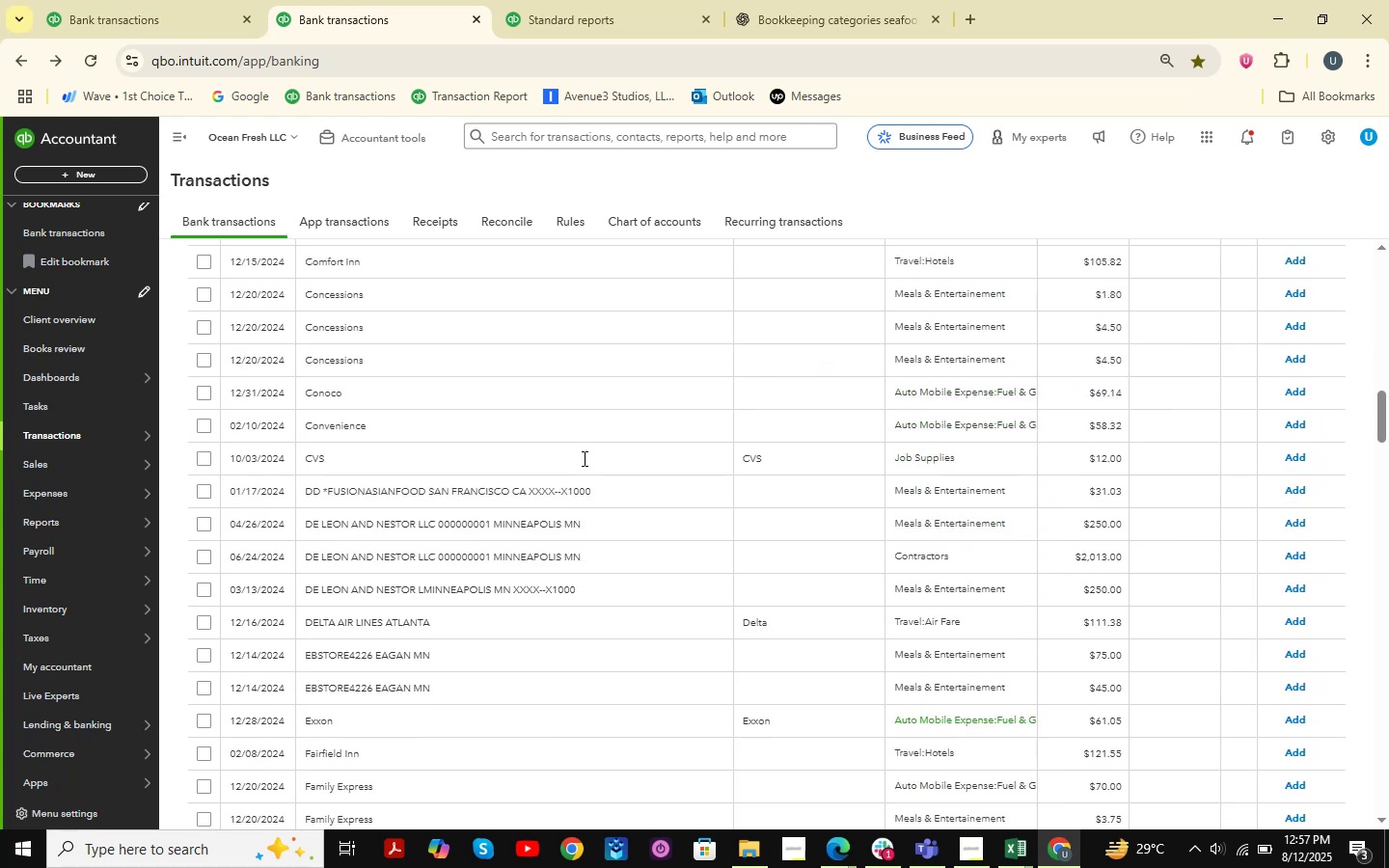 
scroll: coordinate [583, 458], scroll_direction: up, amount: 4.0
 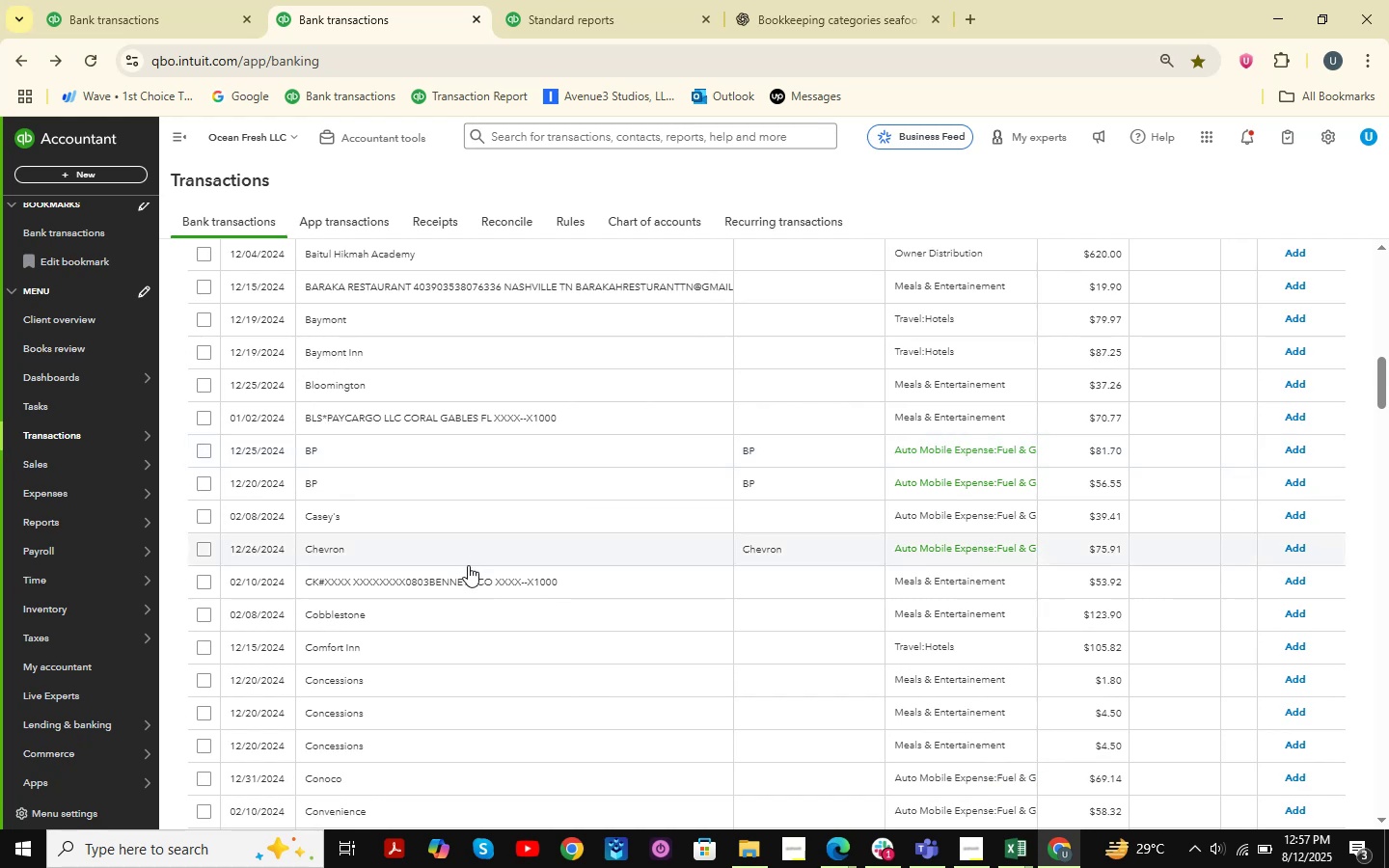 
left_click([209, 551])
 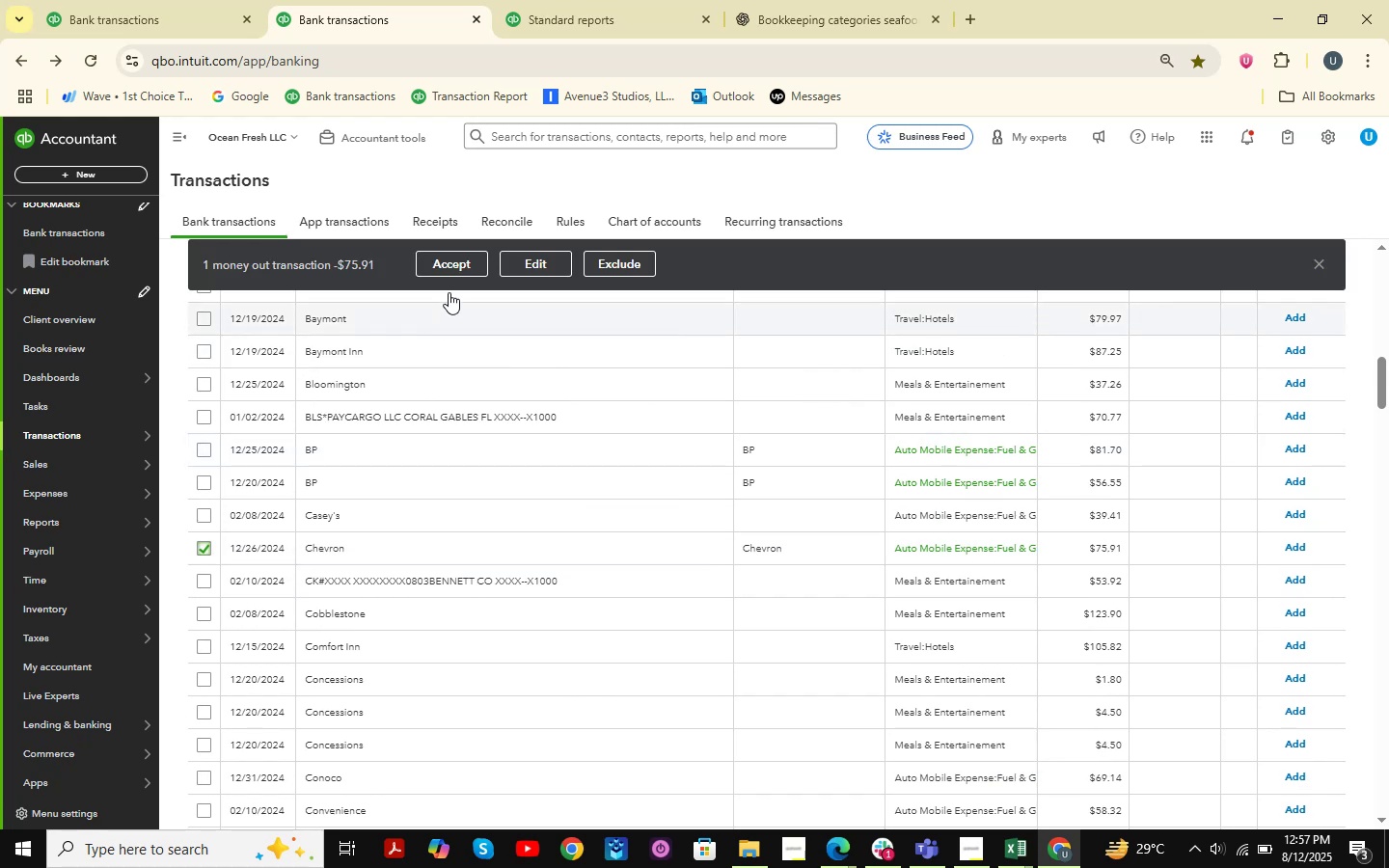 
left_click([452, 267])
 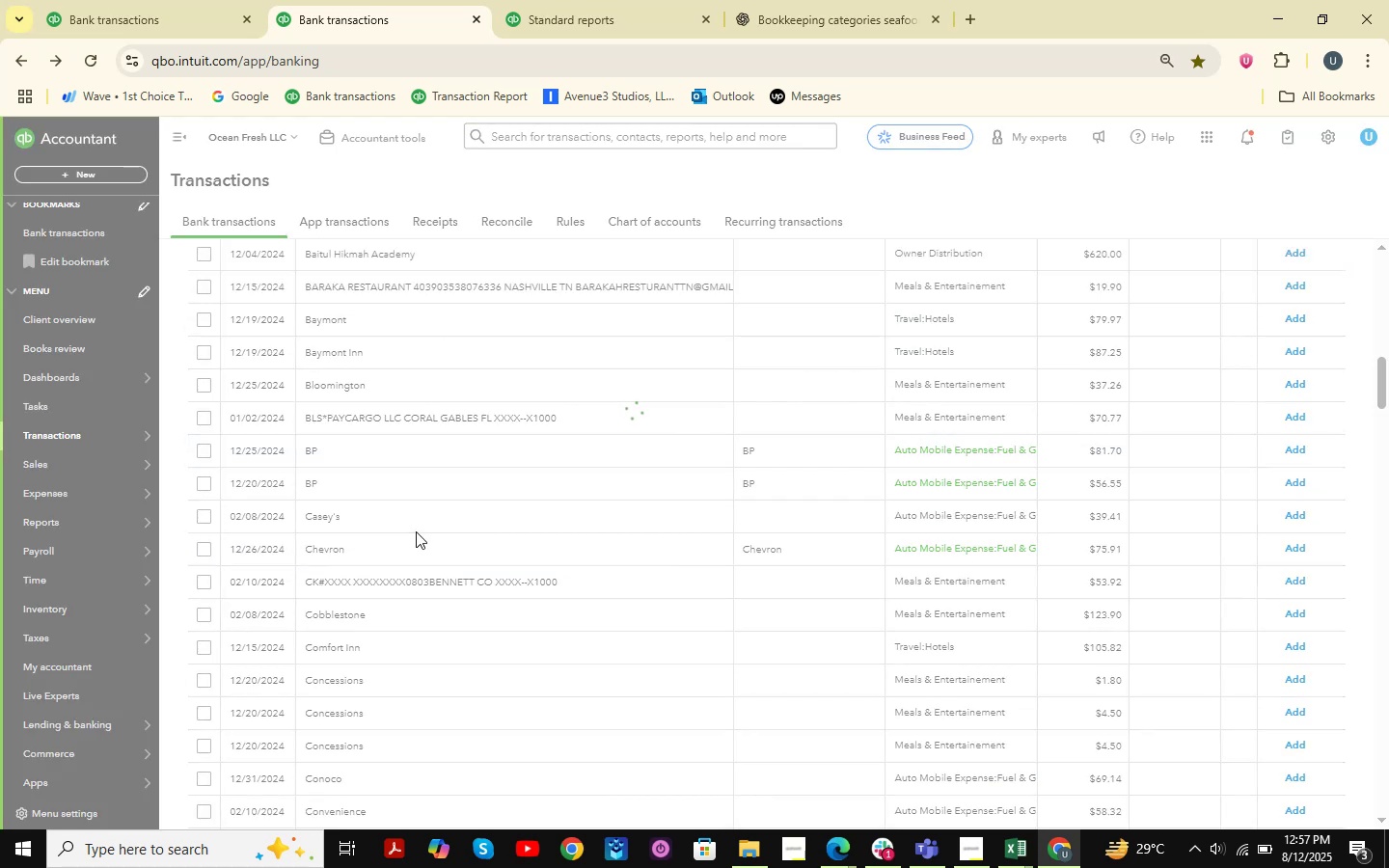 
scroll: coordinate [416, 531], scroll_direction: down, amount: 4.0
 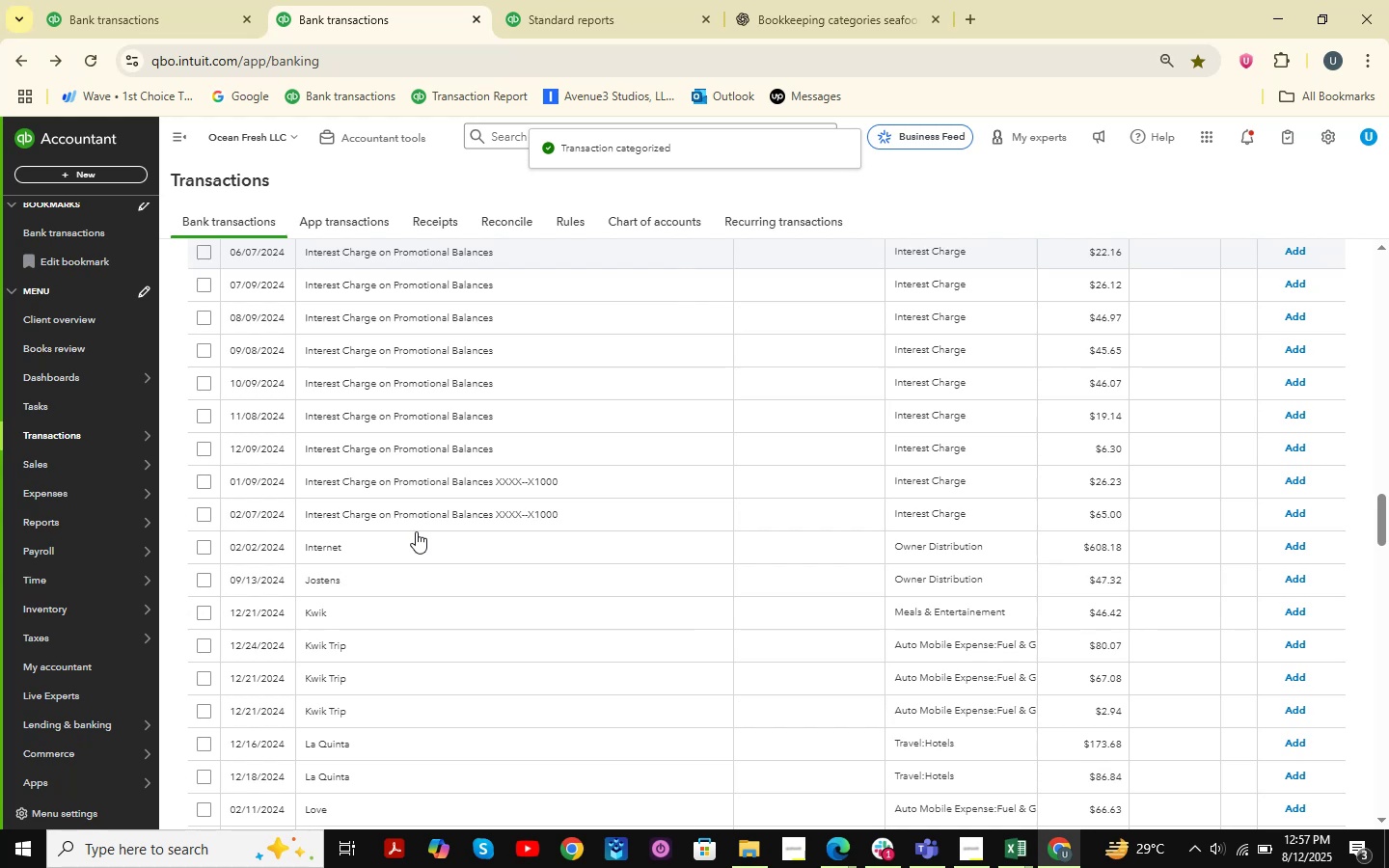 
scroll: coordinate [416, 531], scroll_direction: up, amount: 3.0
 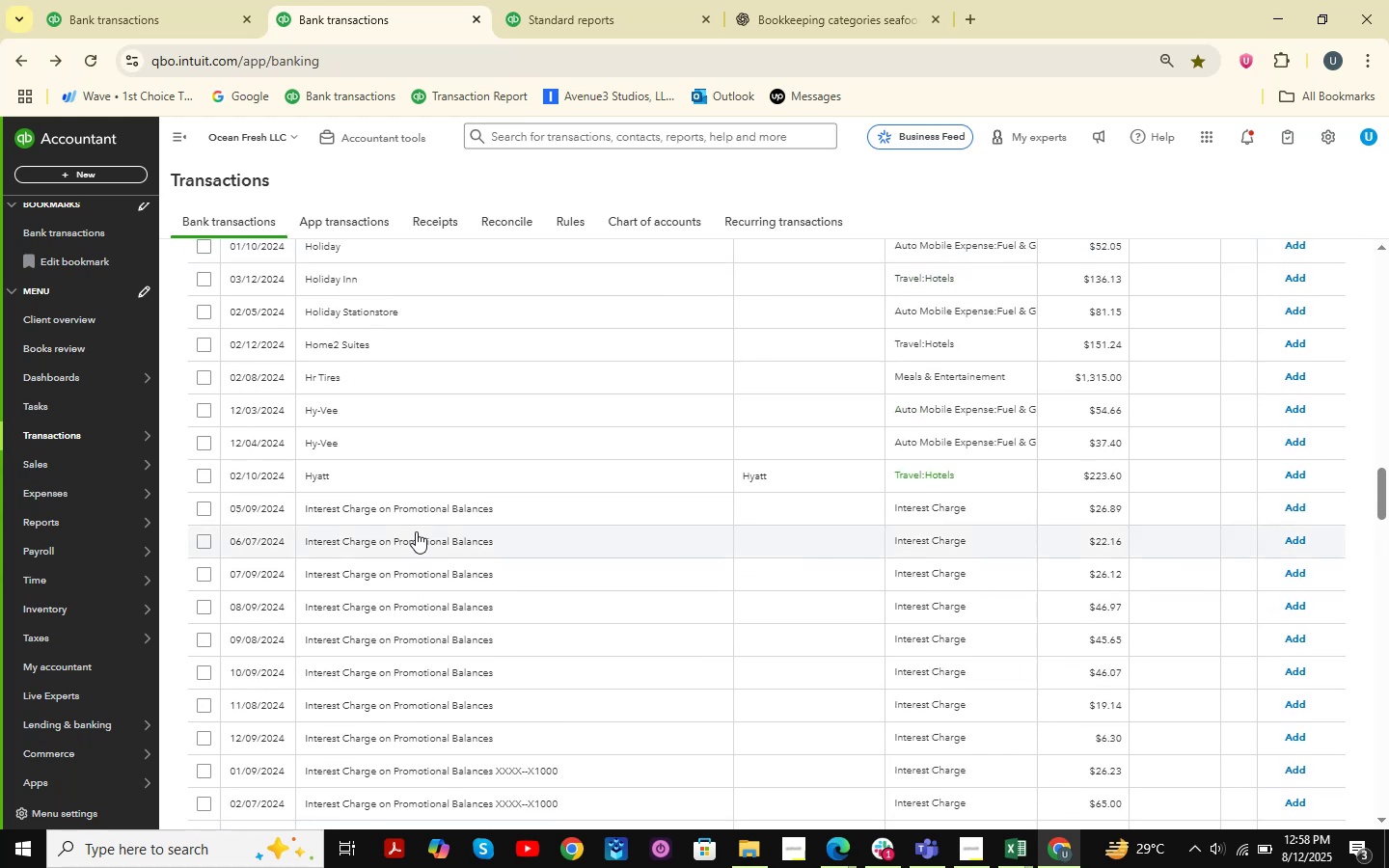 
scroll: coordinate [416, 531], scroll_direction: down, amount: 5.0
 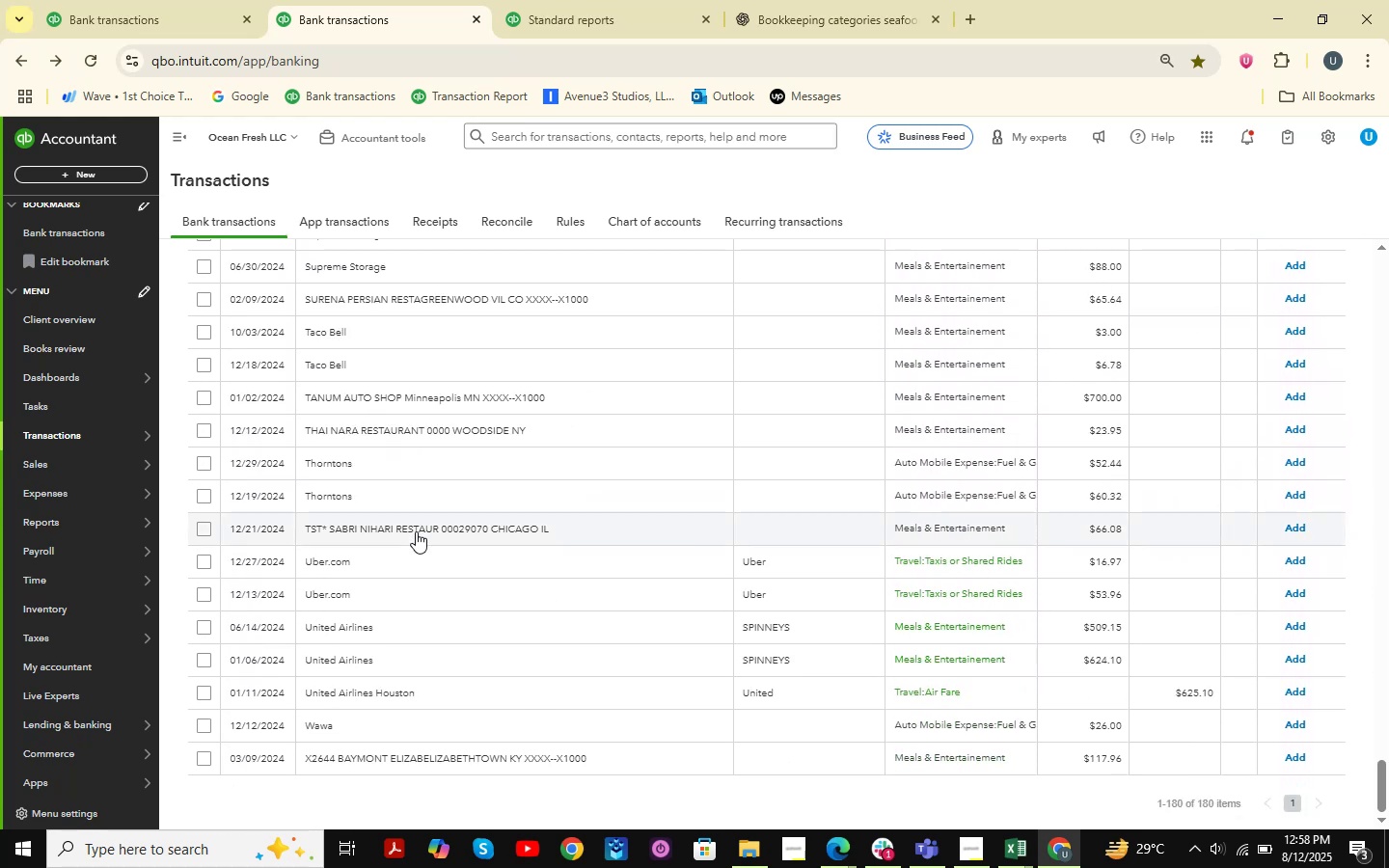 
left_click([416, 531])
 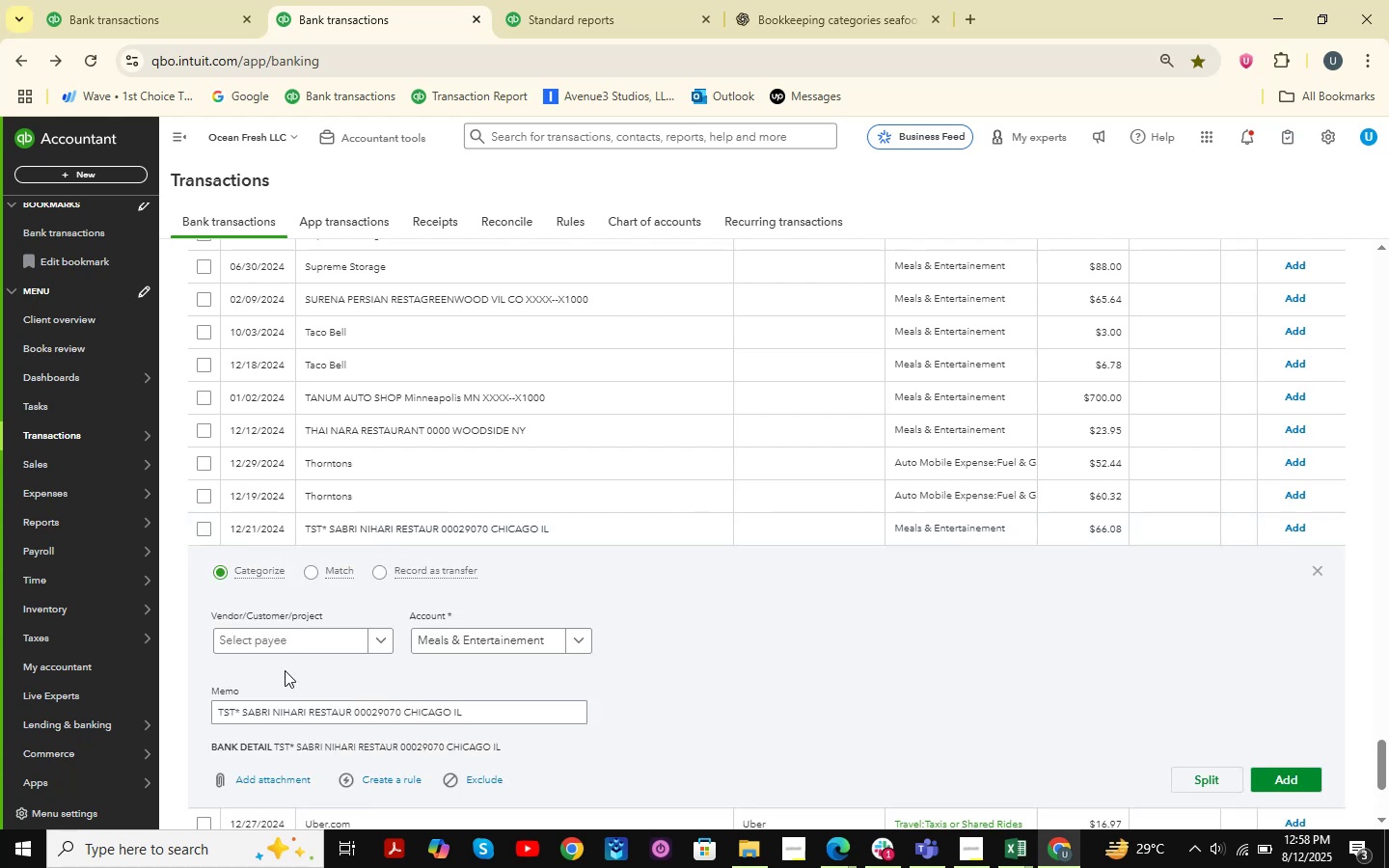 
left_click([281, 644])
 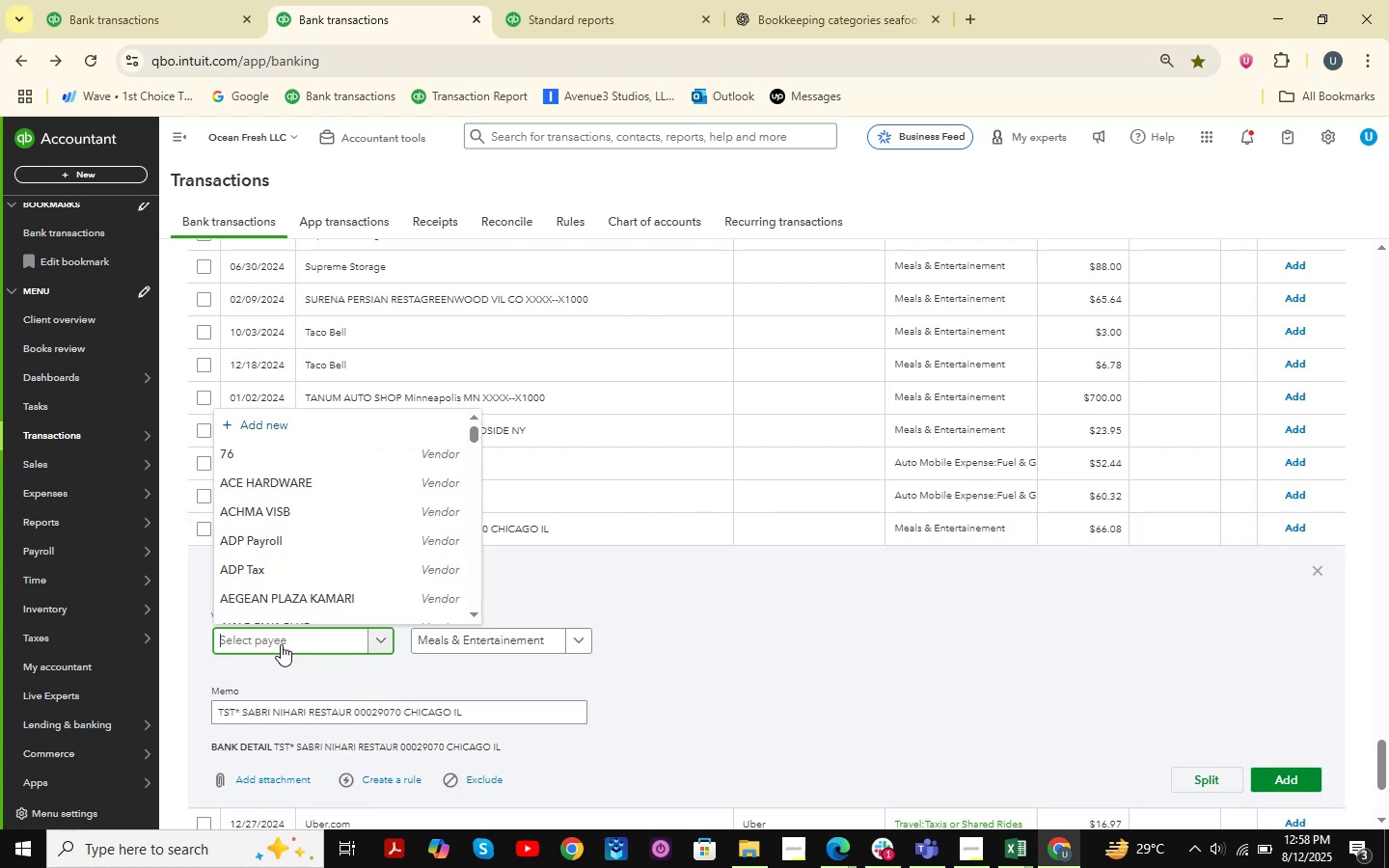 
type(Nihari )
 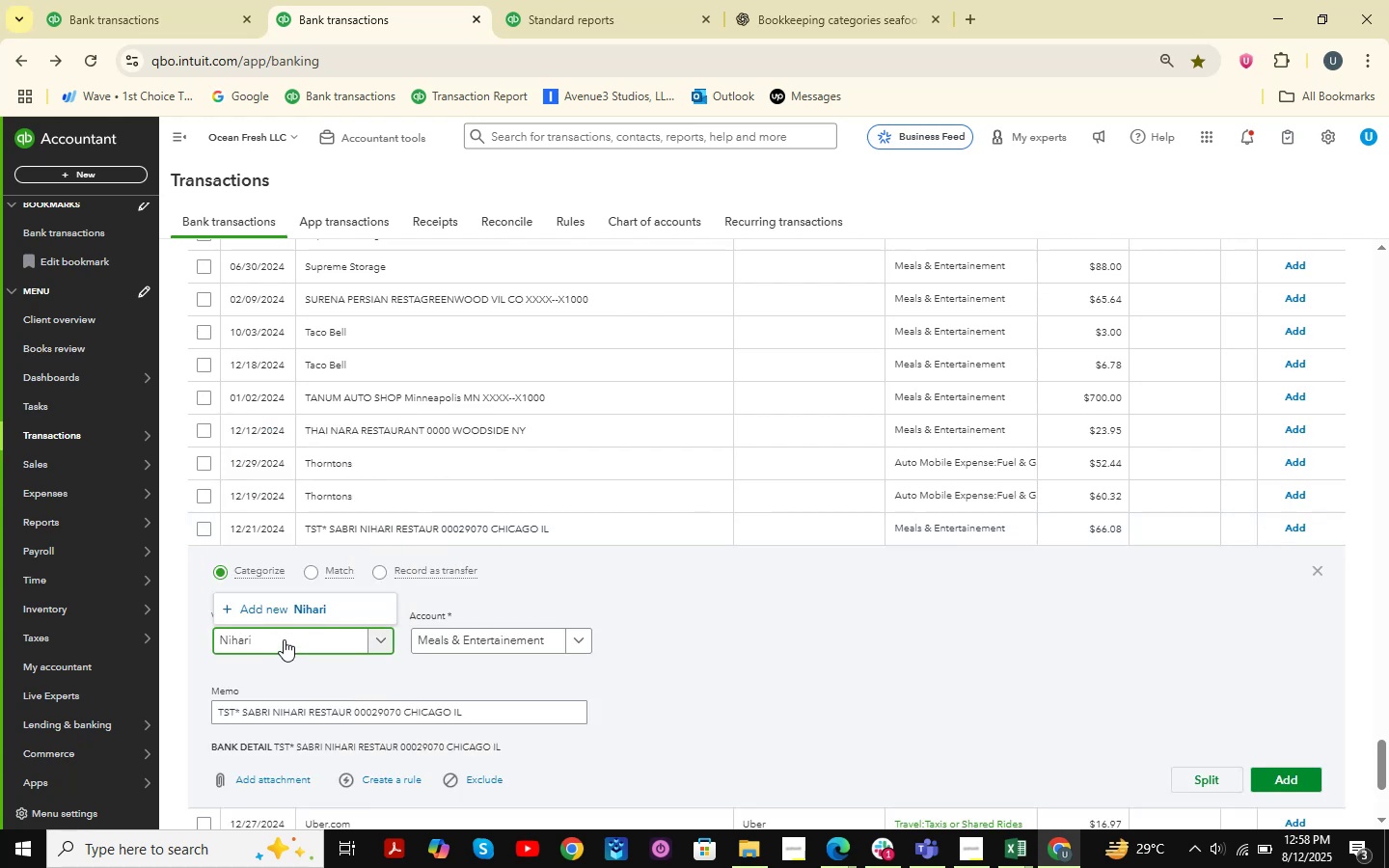 
left_click([313, 605])
 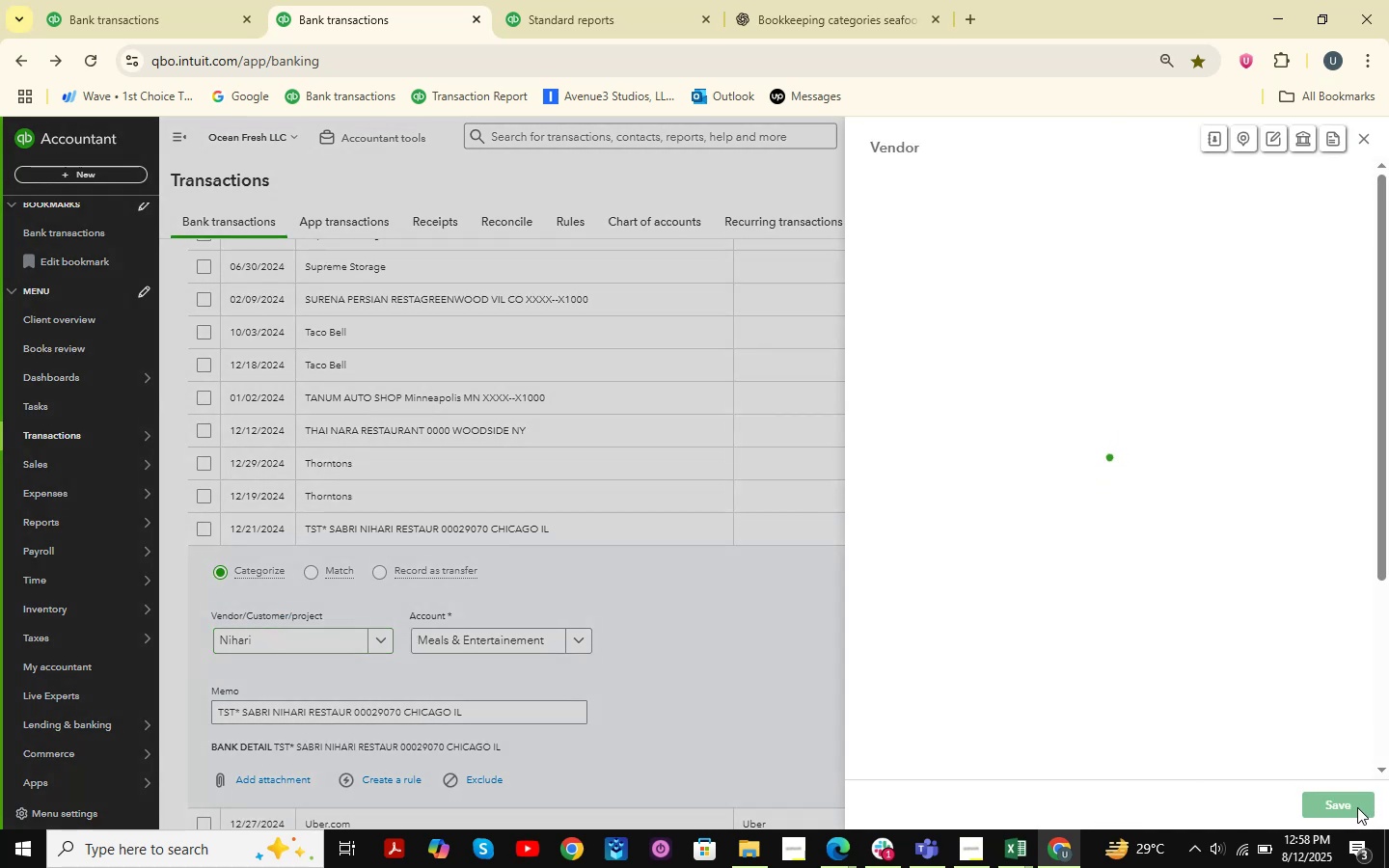 
left_click([1357, 807])
 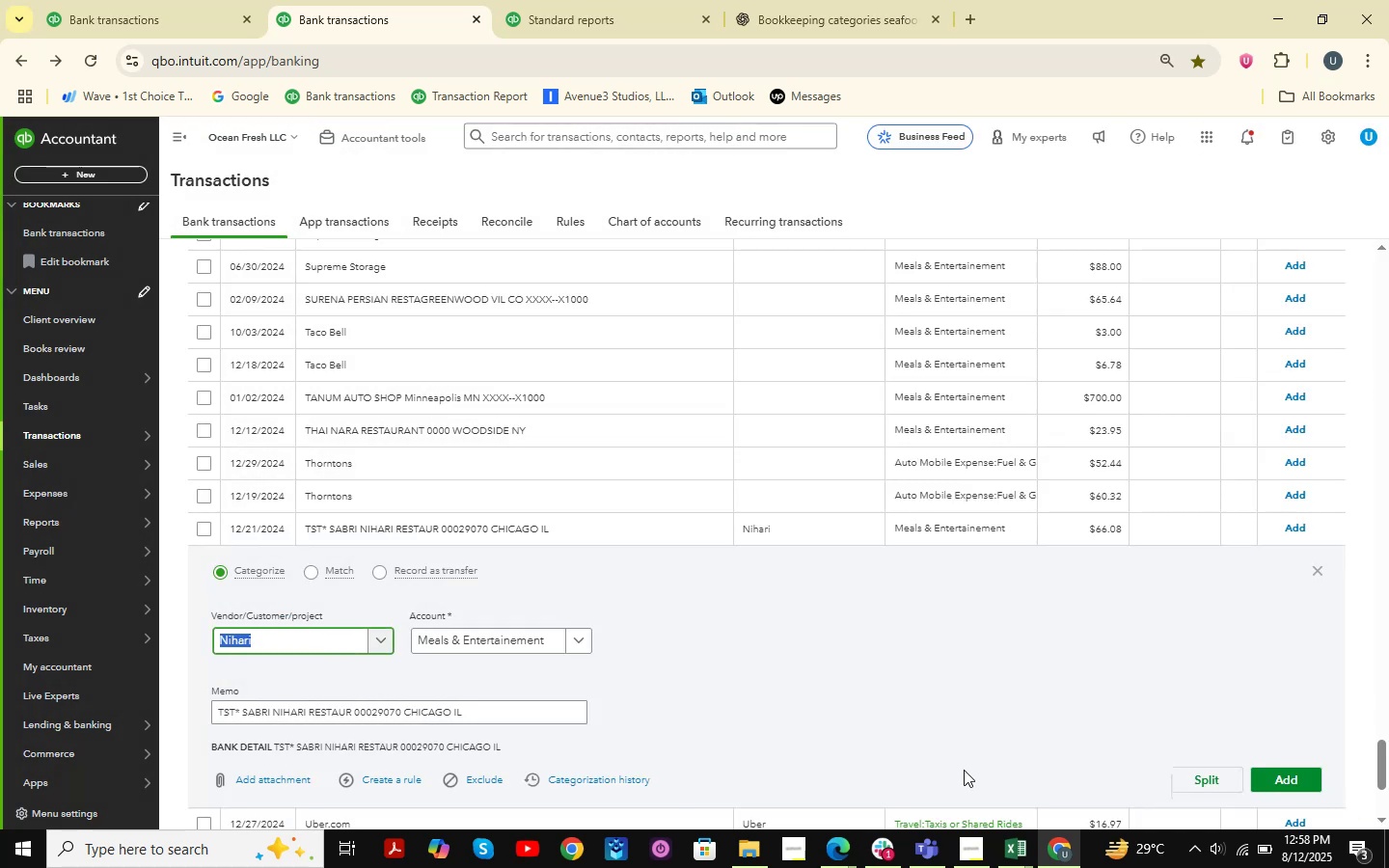 
wait(10.15)
 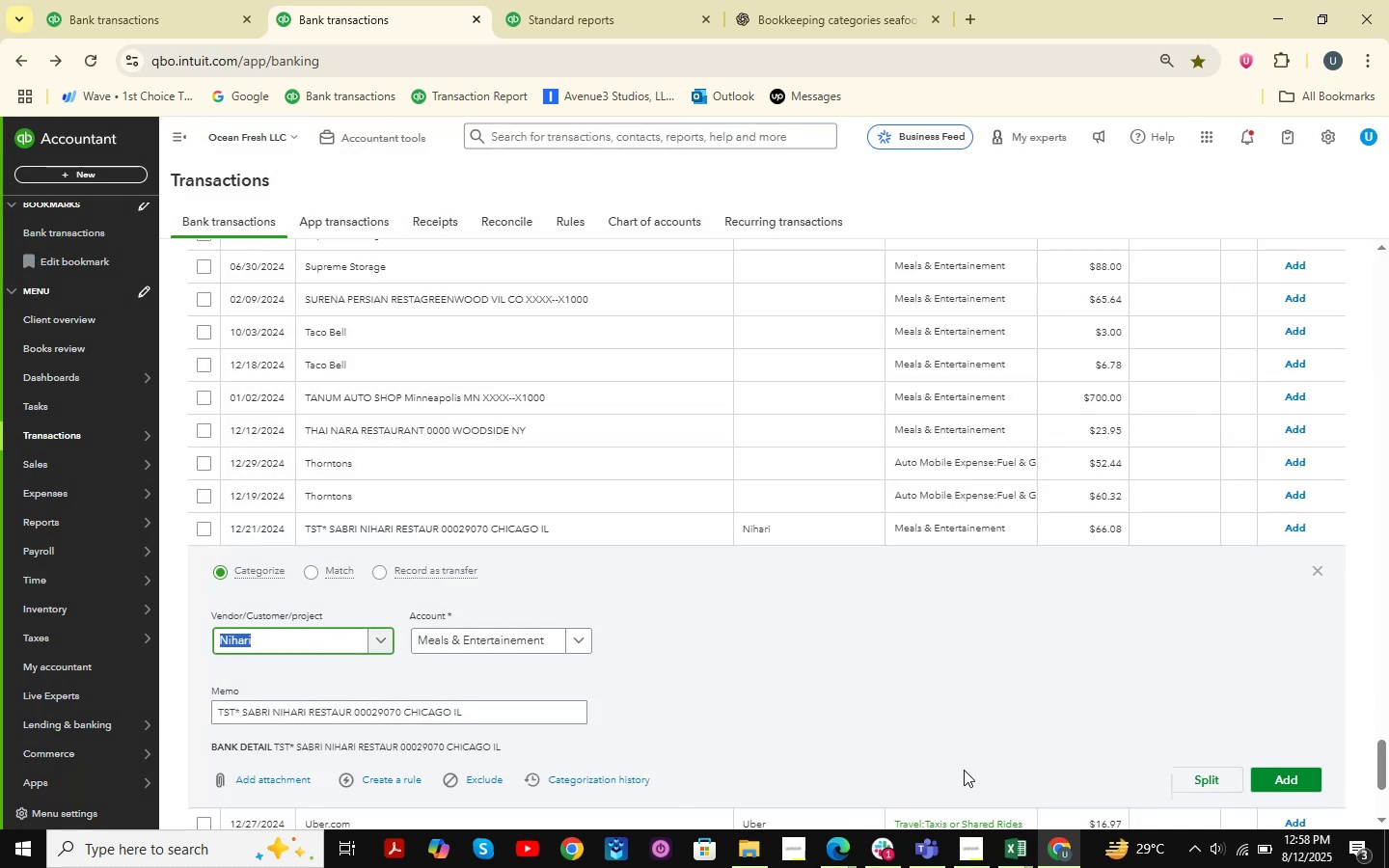 
scroll: coordinate [1148, 632], scroll_direction: down, amount: 2.0
 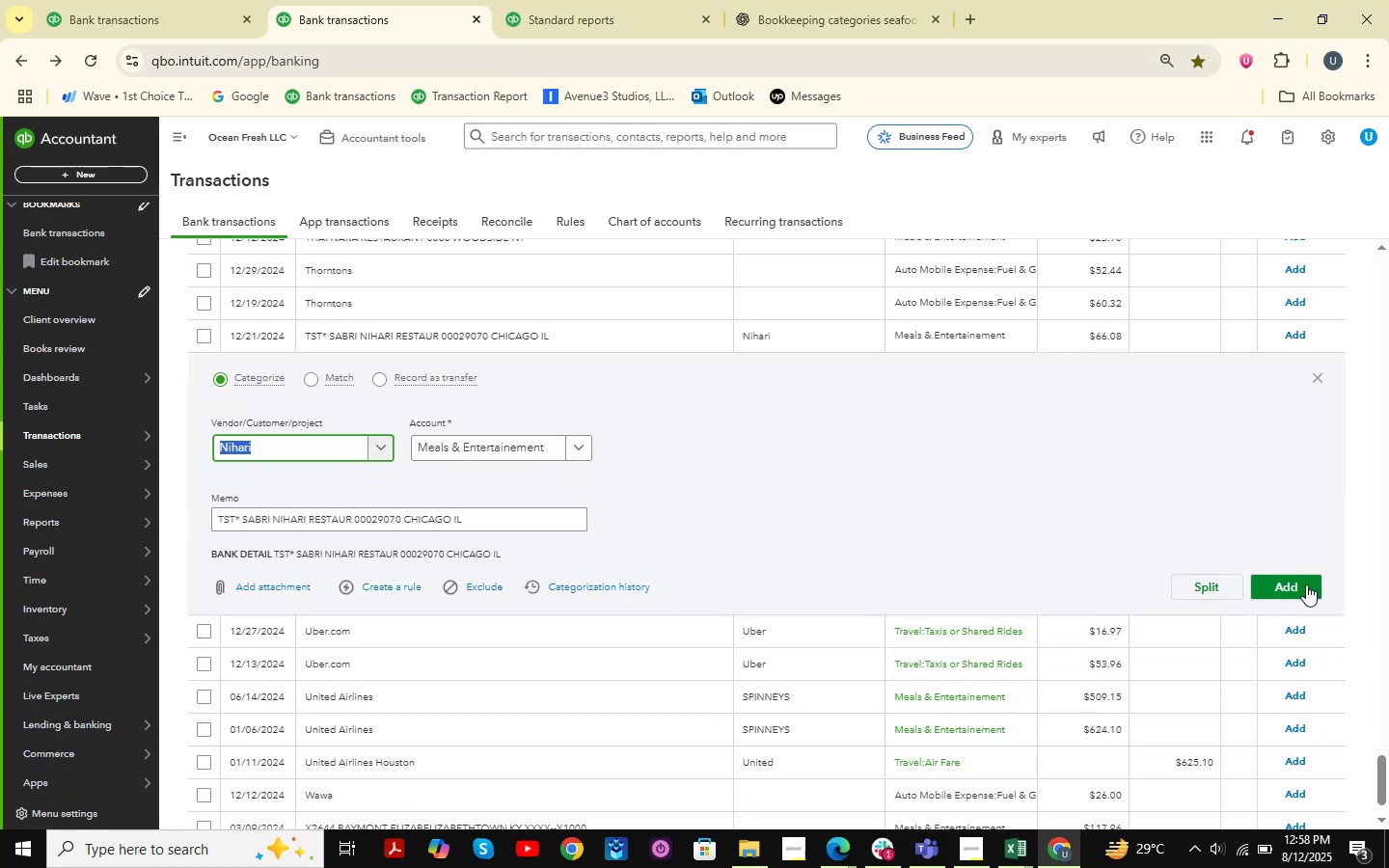 
left_click([1291, 584])
 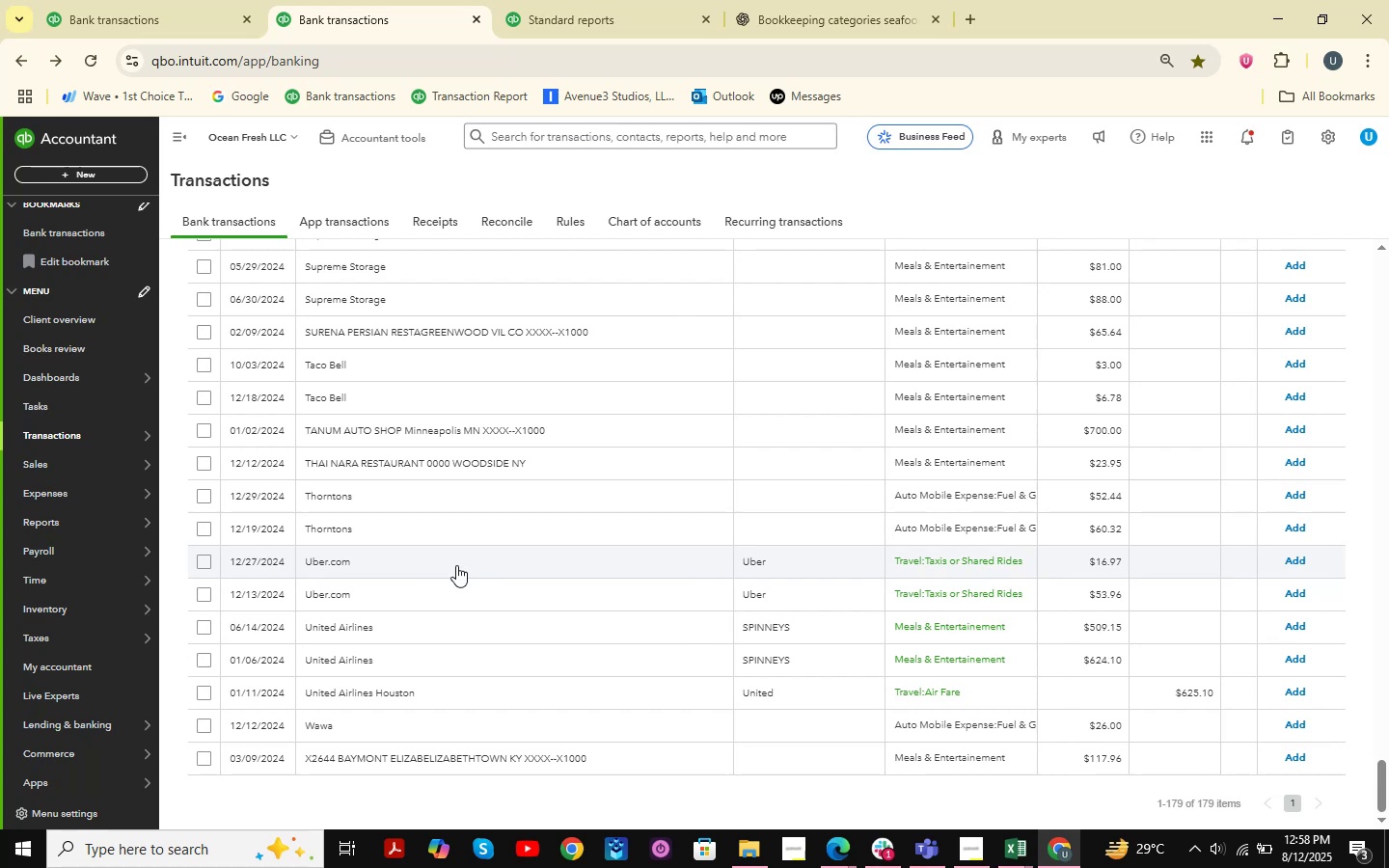 
wait(15.6)
 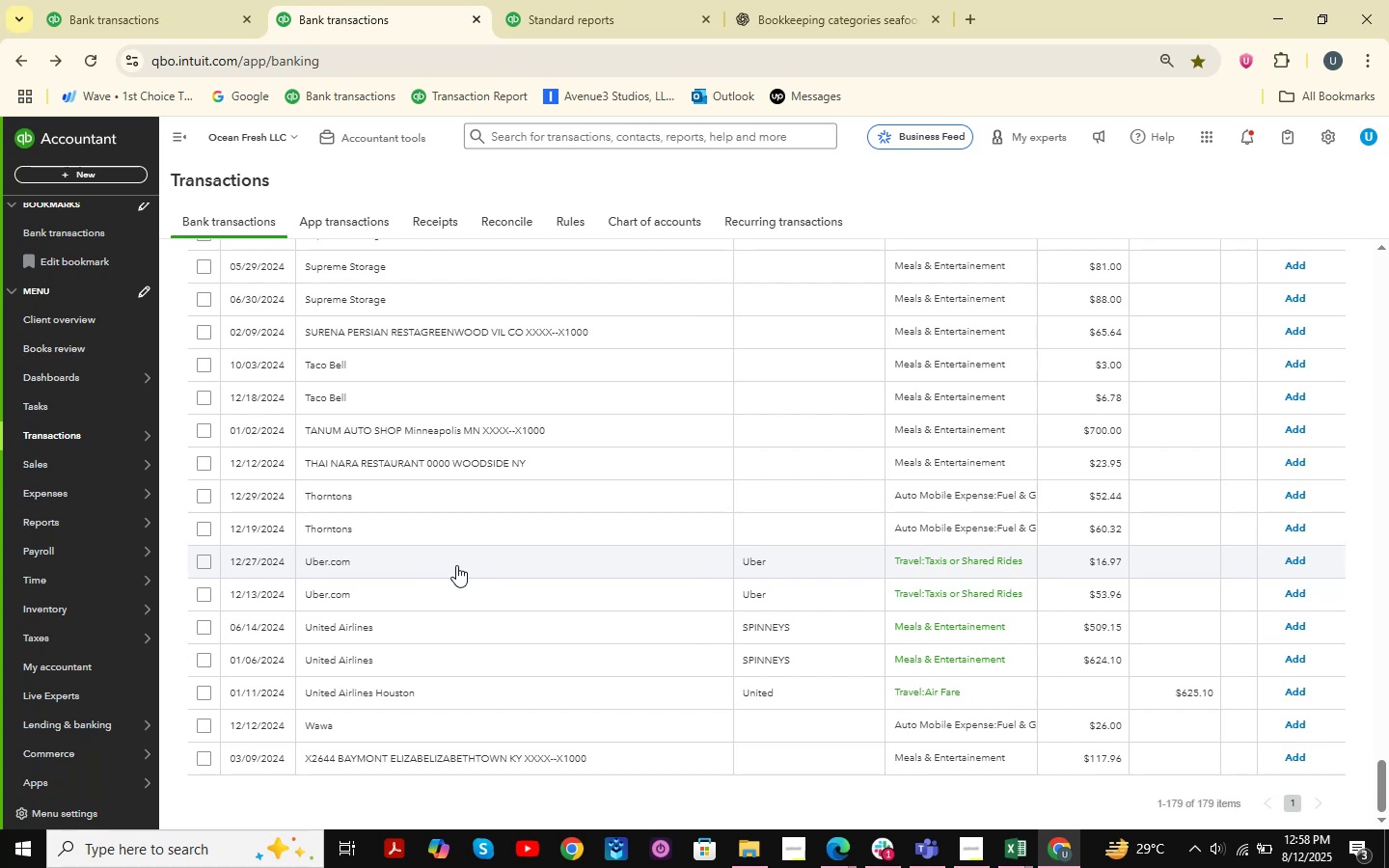 
scroll: coordinate [479, 612], scroll_direction: down, amount: 2.0
 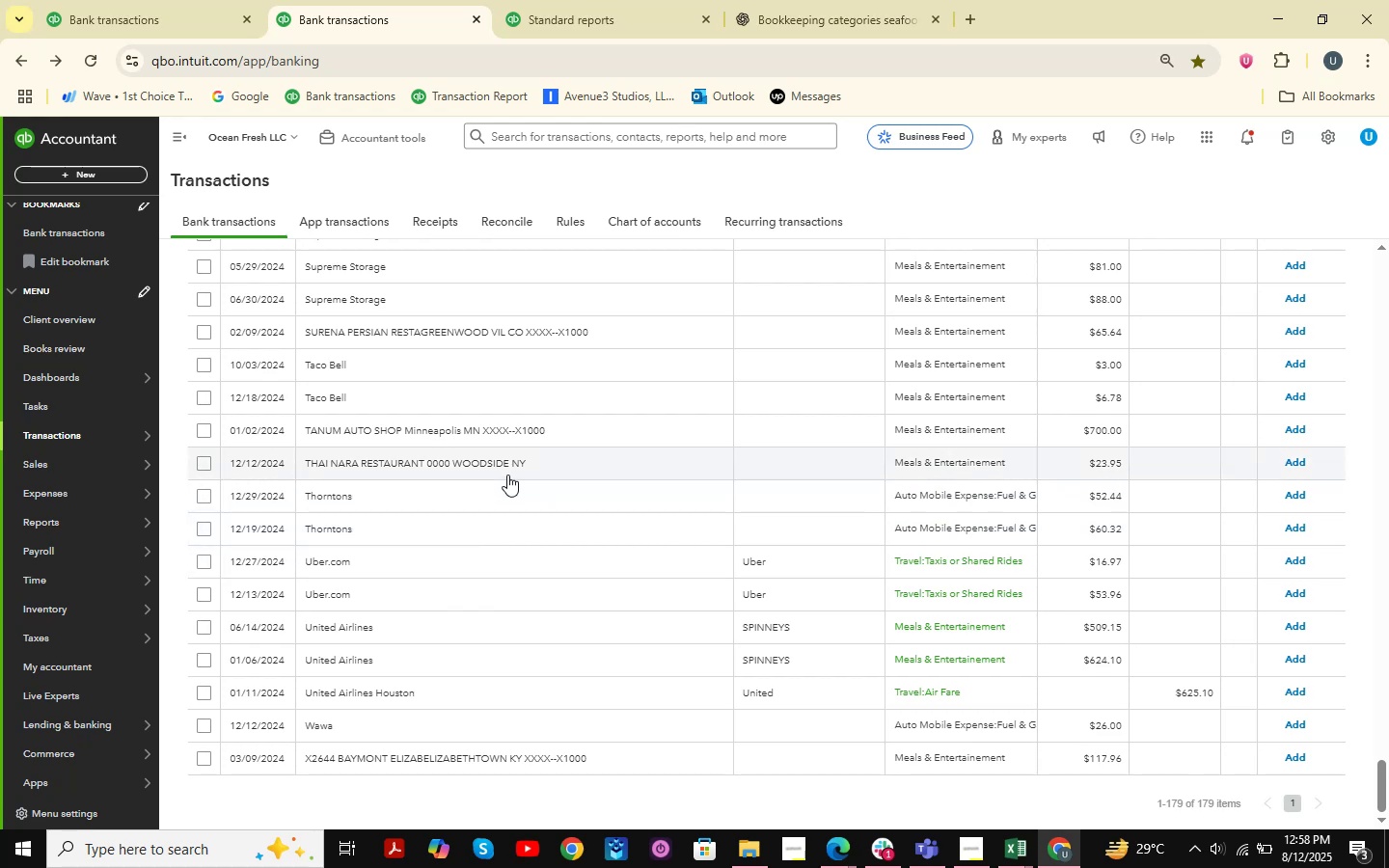 
wait(12.76)
 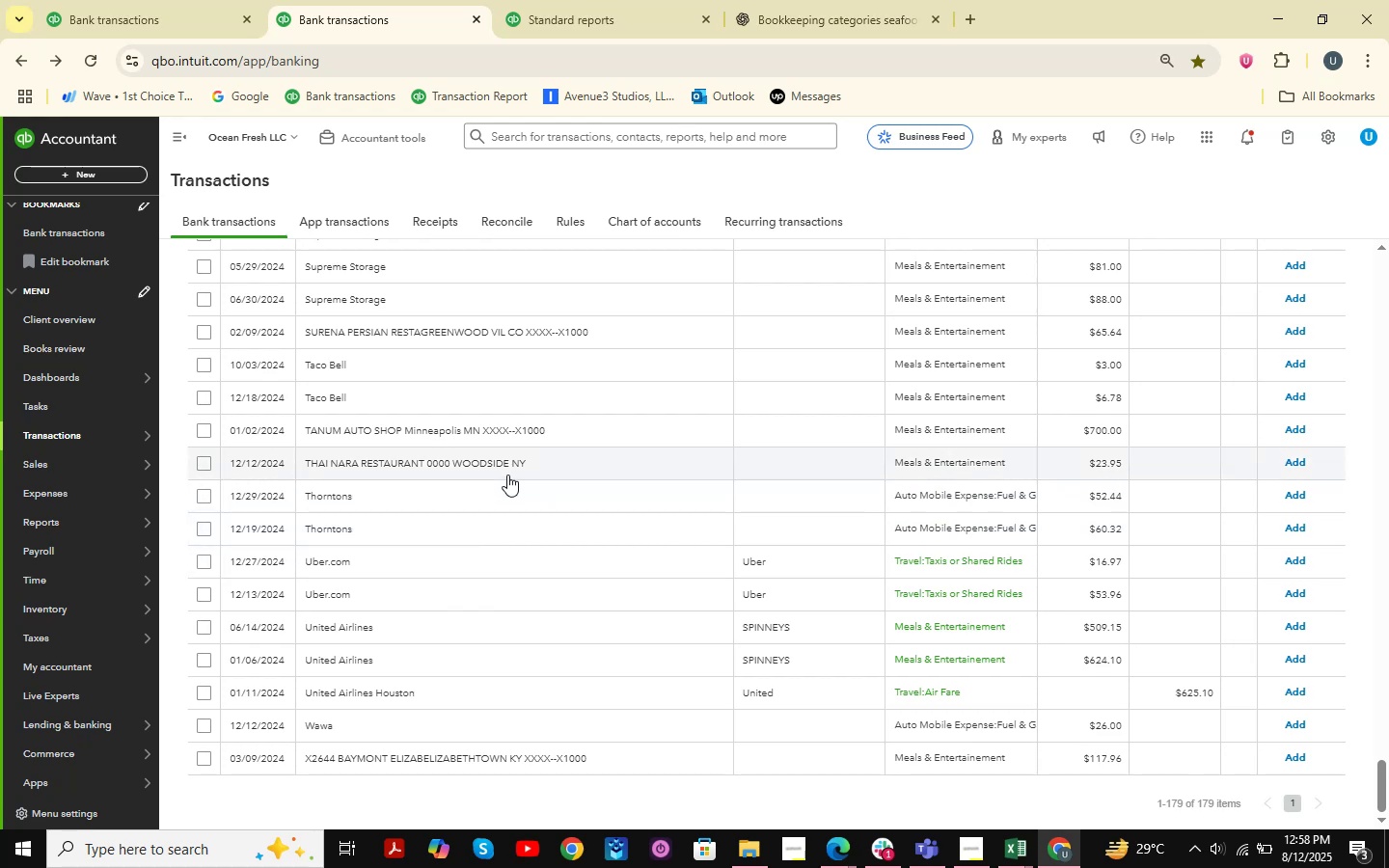 
scroll: coordinate [524, 502], scroll_direction: down, amount: 2.0
 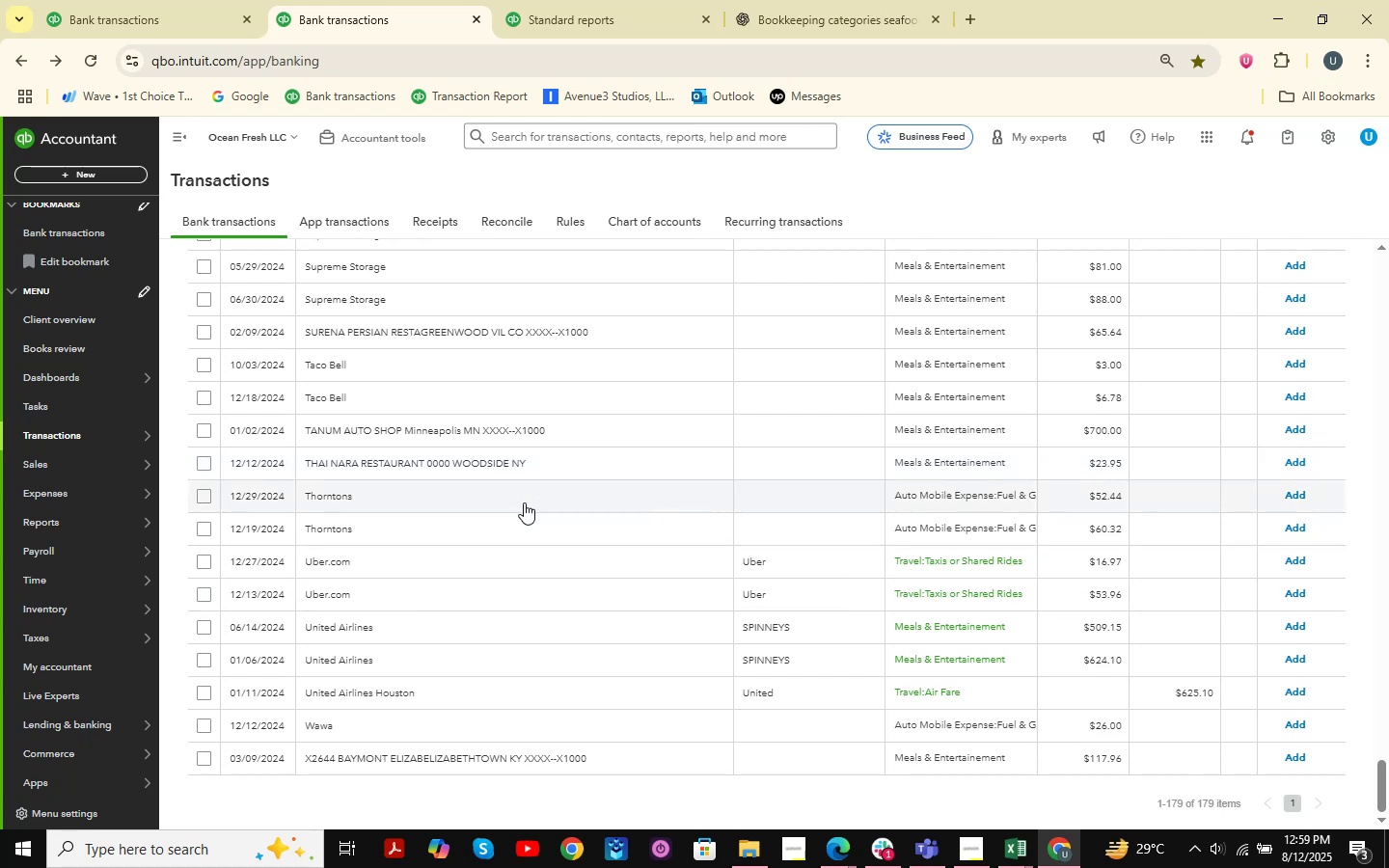 
scroll: coordinate [524, 502], scroll_direction: up, amount: 14.0
 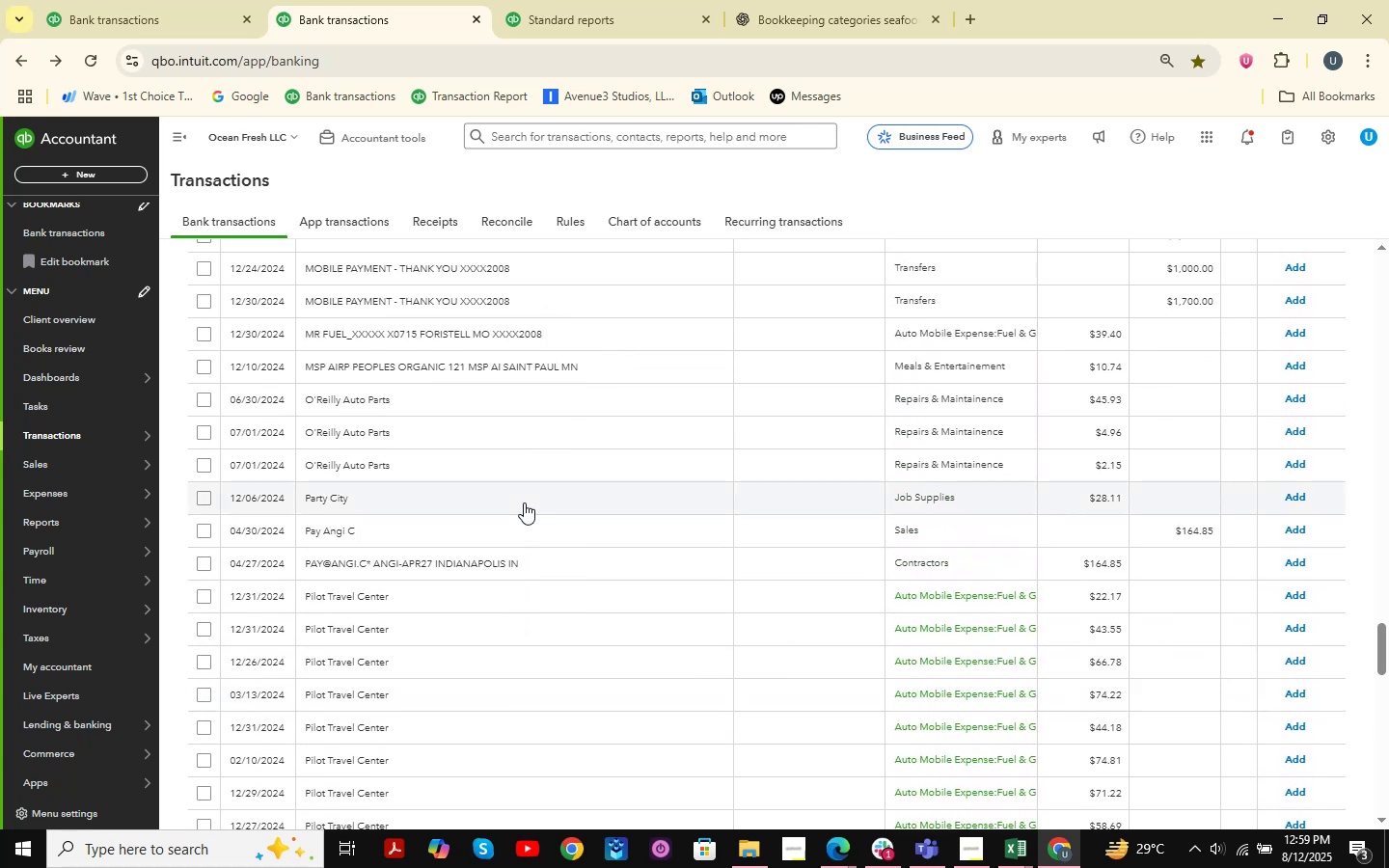 
scroll: coordinate [545, 545], scroll_direction: down, amount: 2.0
 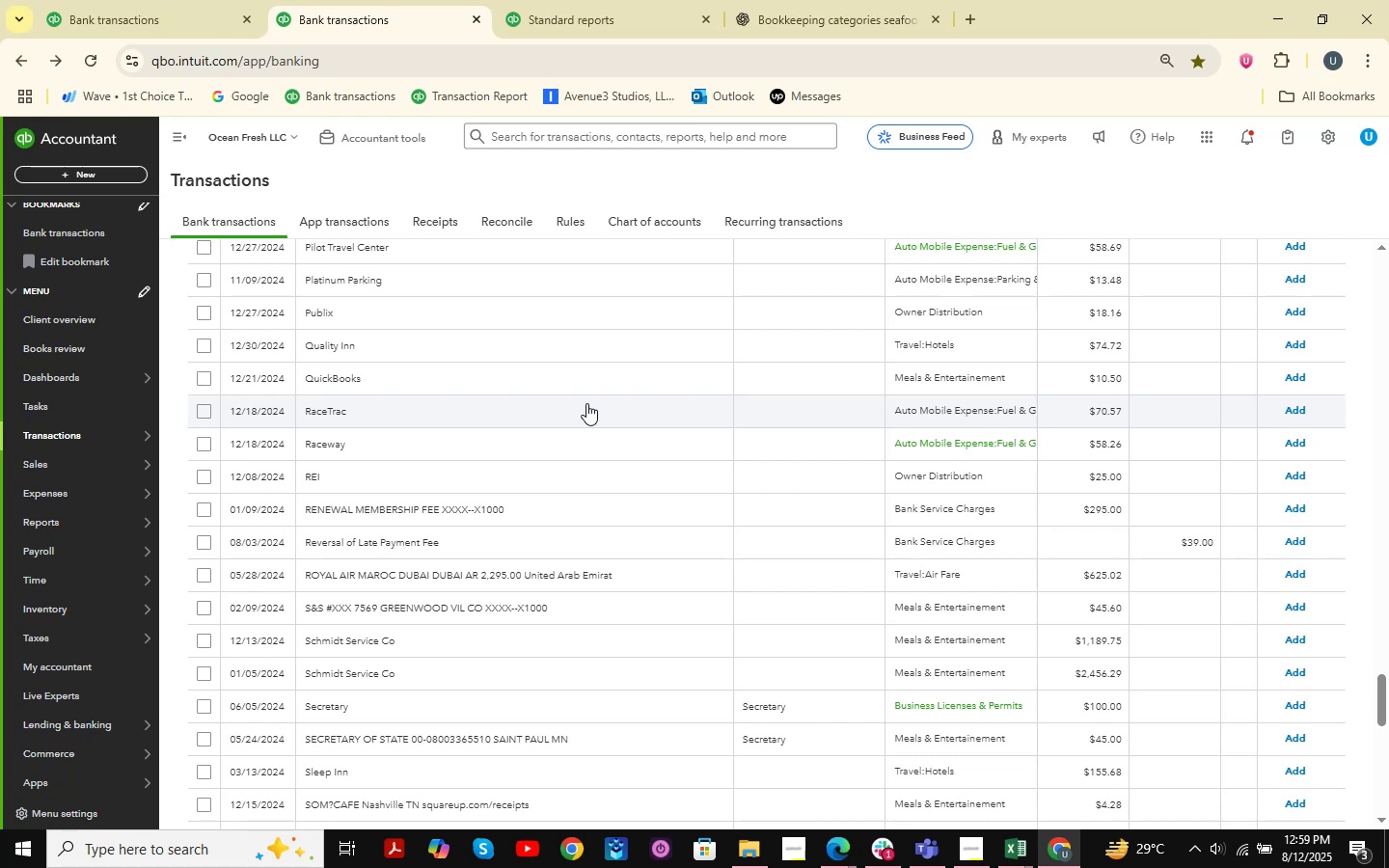 
wait(5.25)
 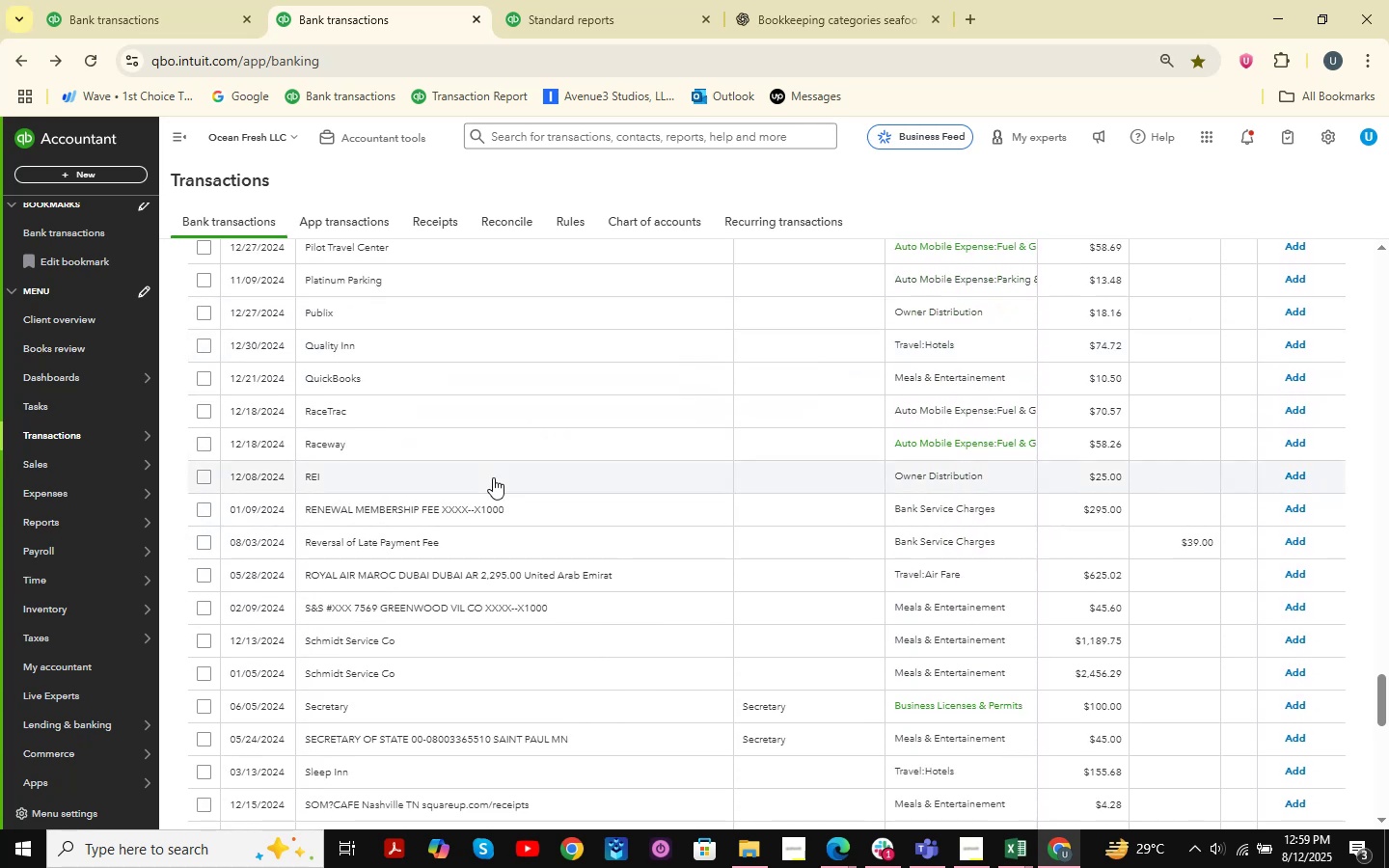 
scroll: coordinate [586, 403], scroll_direction: down, amount: 3.0
 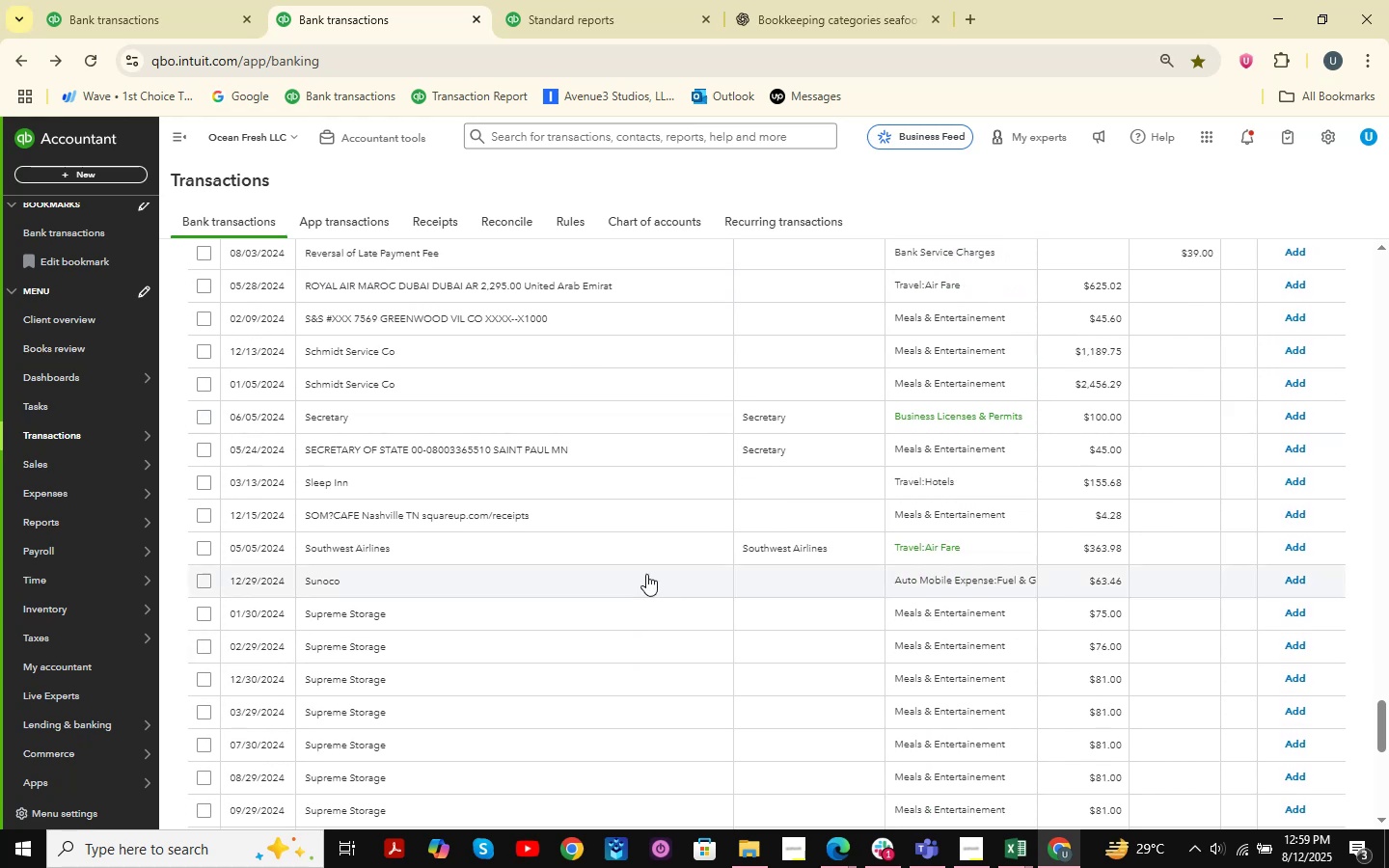 
left_click([570, 564])
 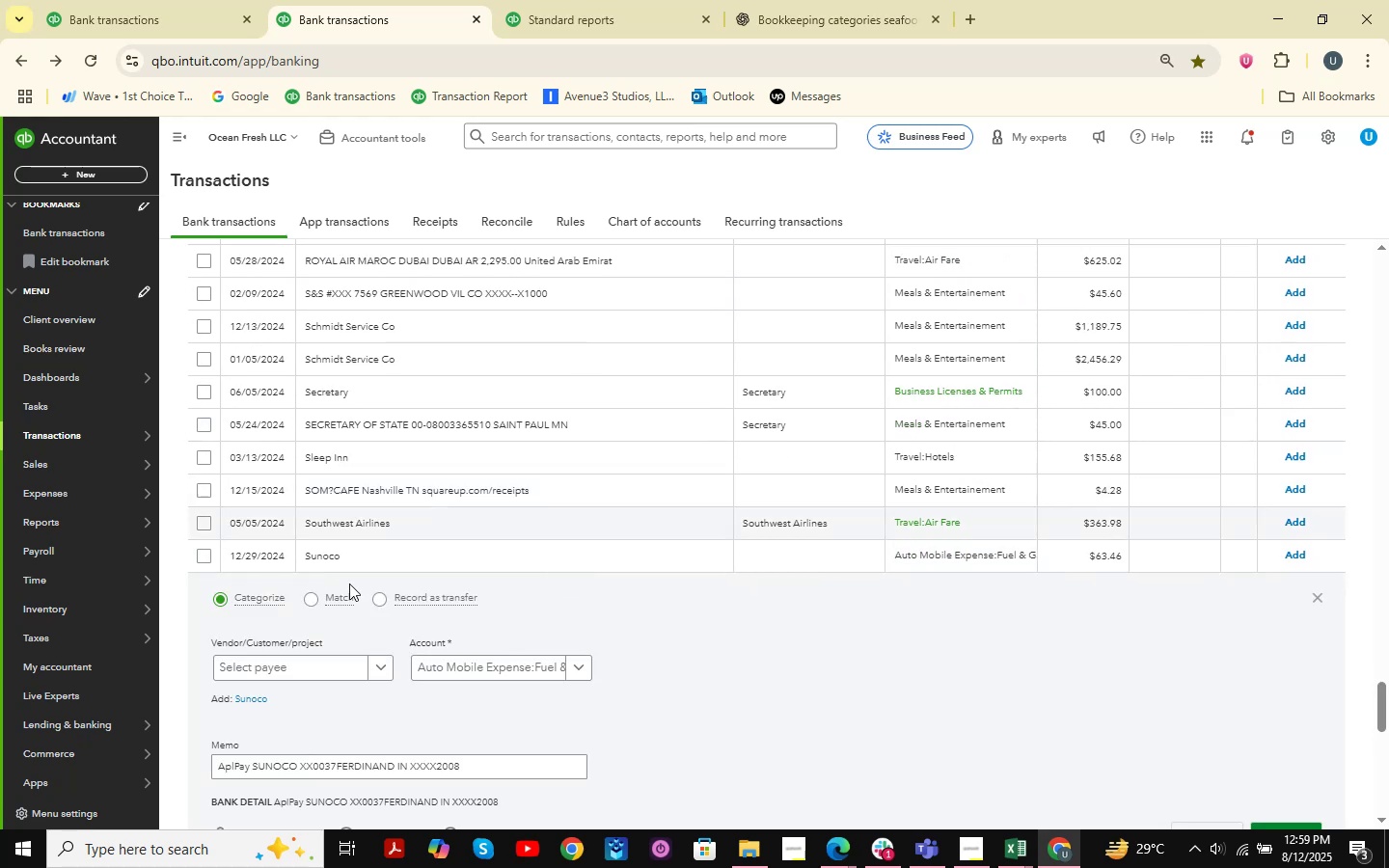 
scroll: coordinate [291, 550], scroll_direction: down, amount: 1.0
 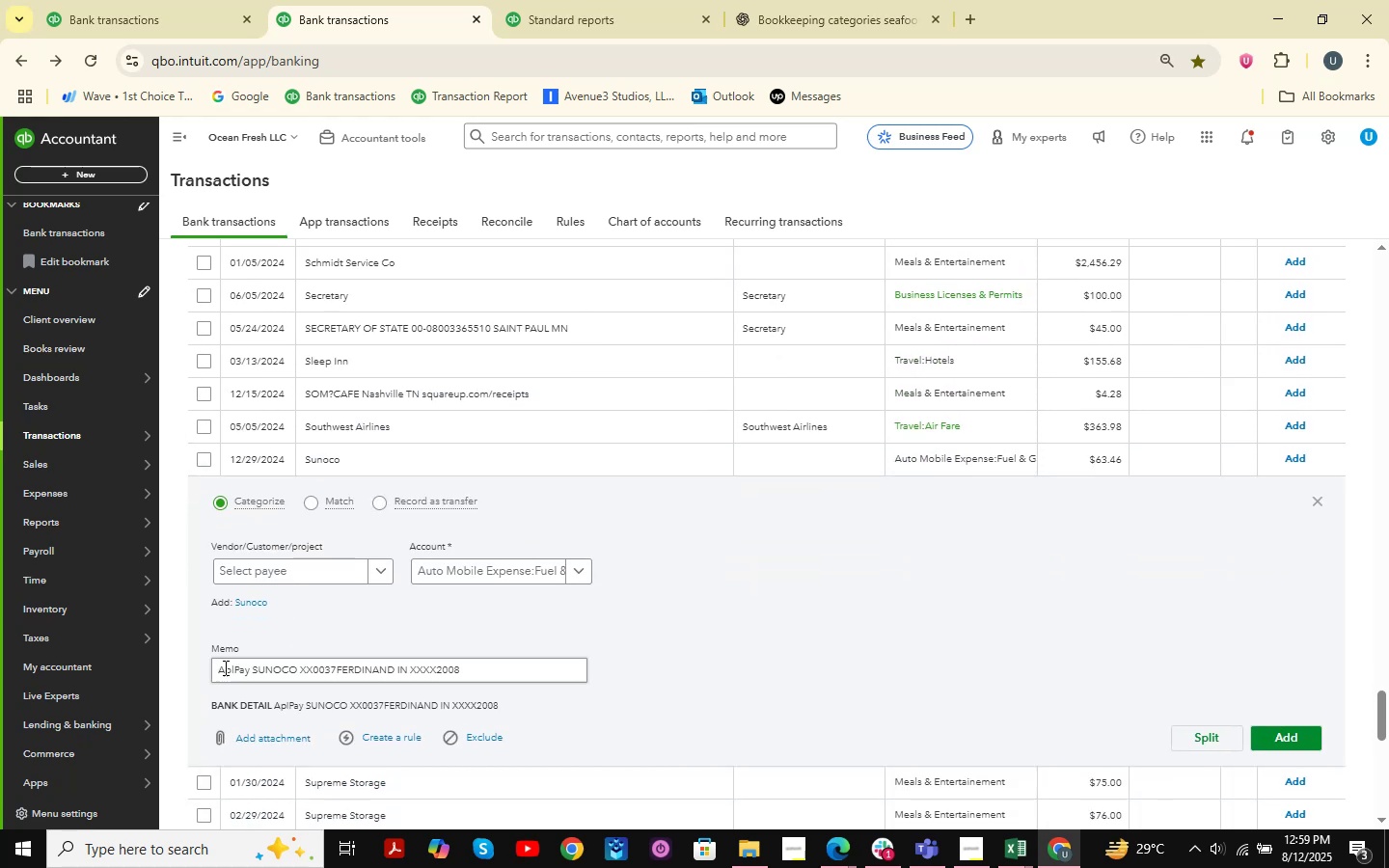 
left_click_drag(start_coordinate=[217, 671], to_coordinate=[537, 667])
 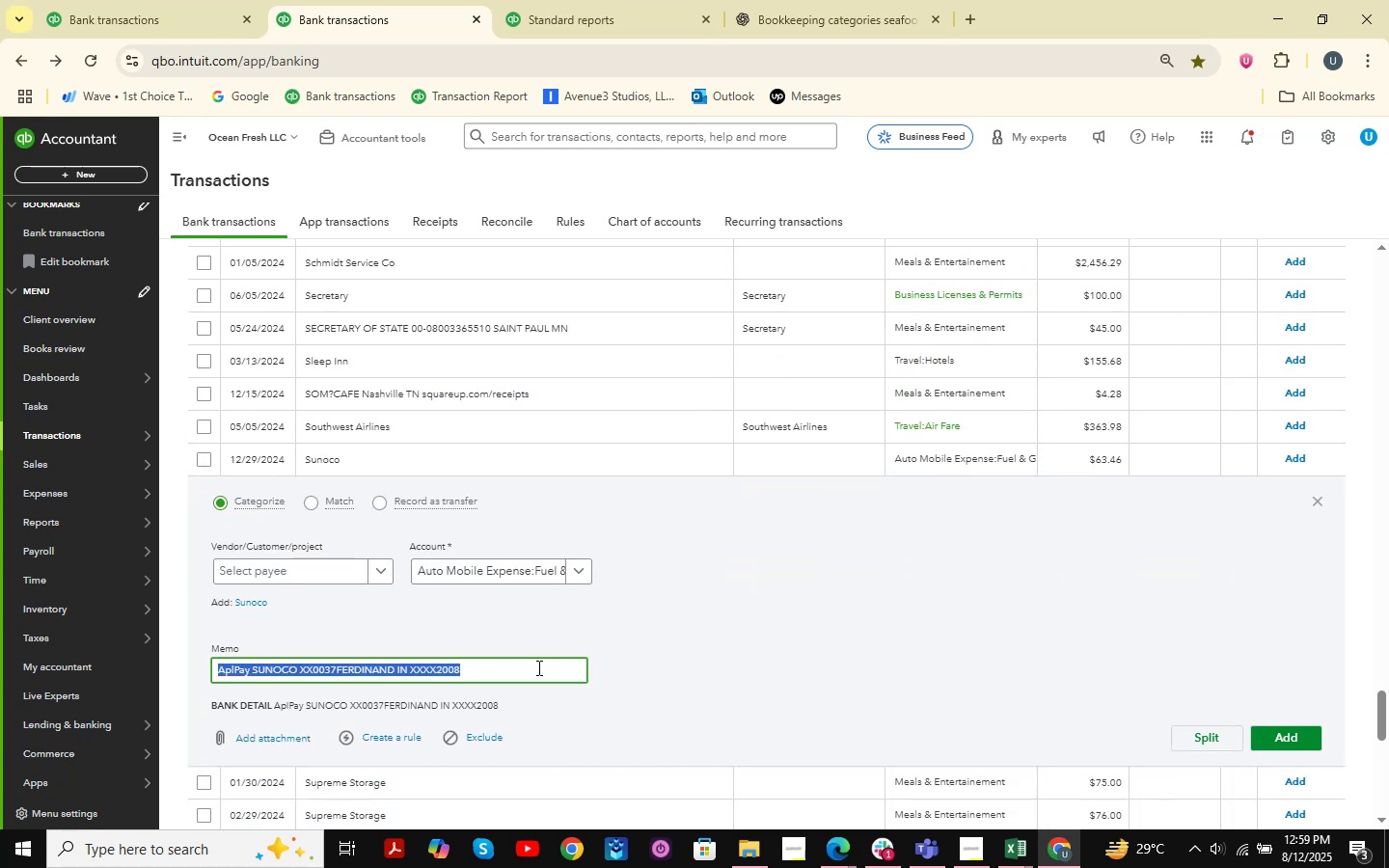 
key(Control+C)
 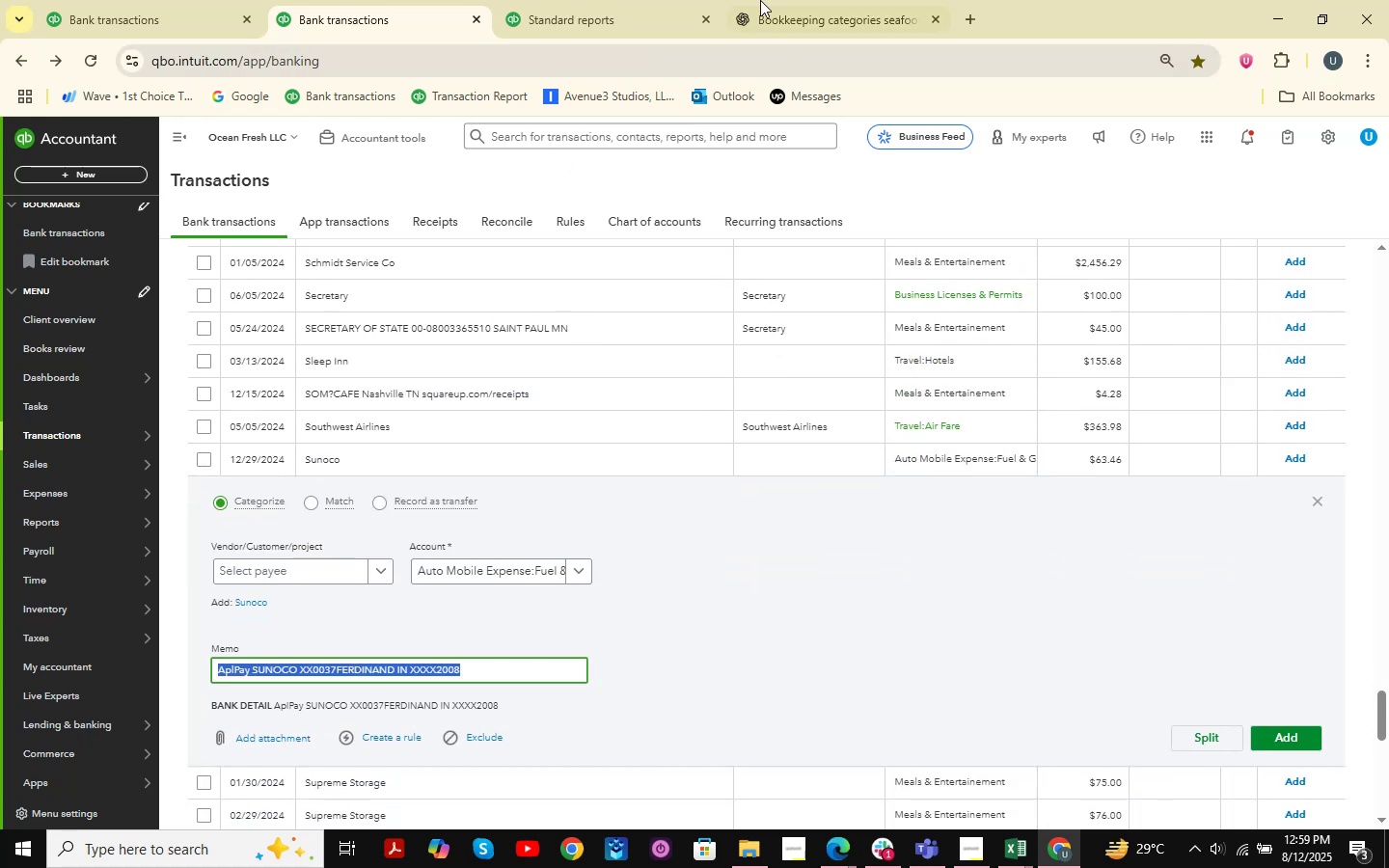 
left_click([763, 0])
 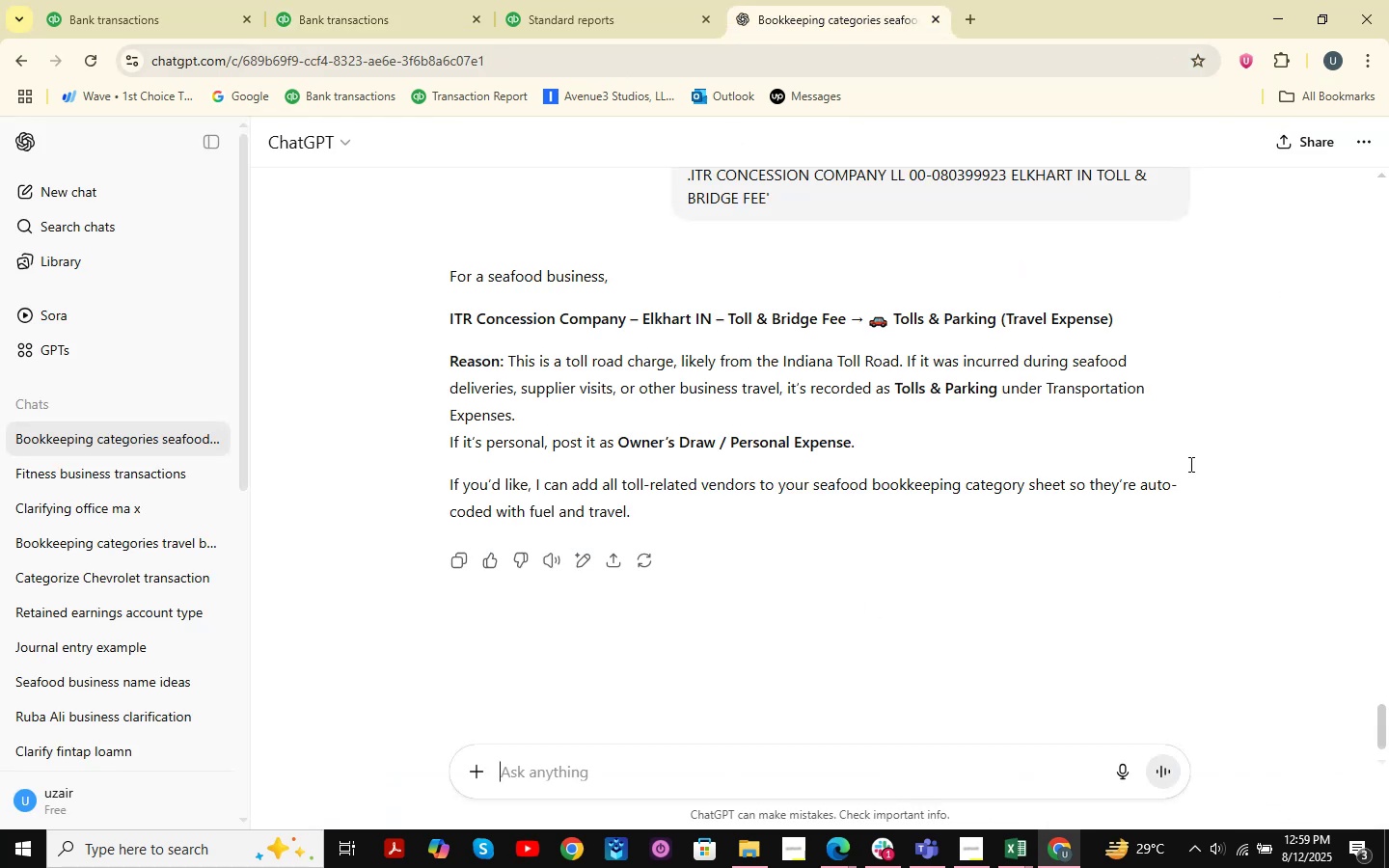 
key(Control+ControlLeft)
 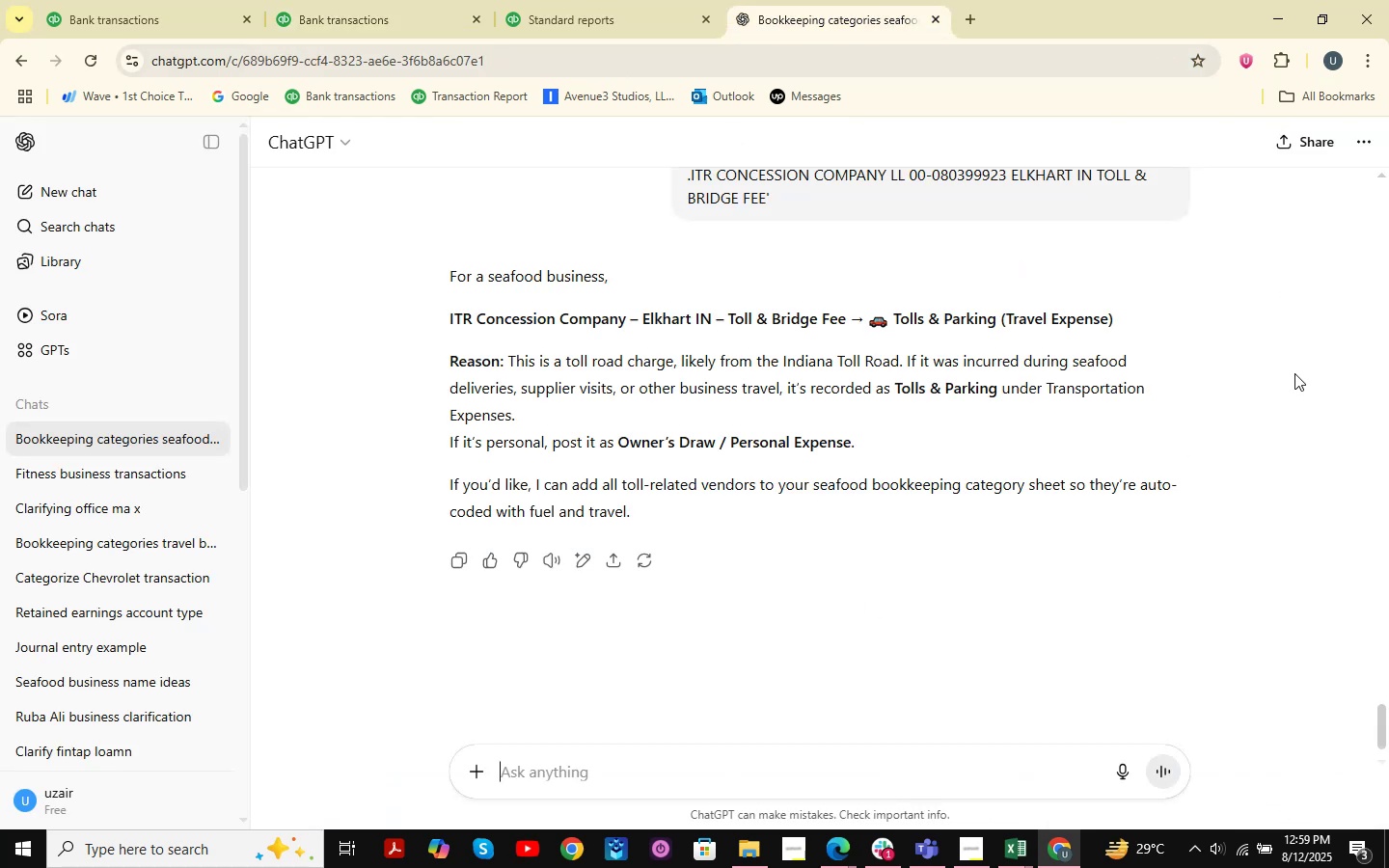 
key(Control+V)
 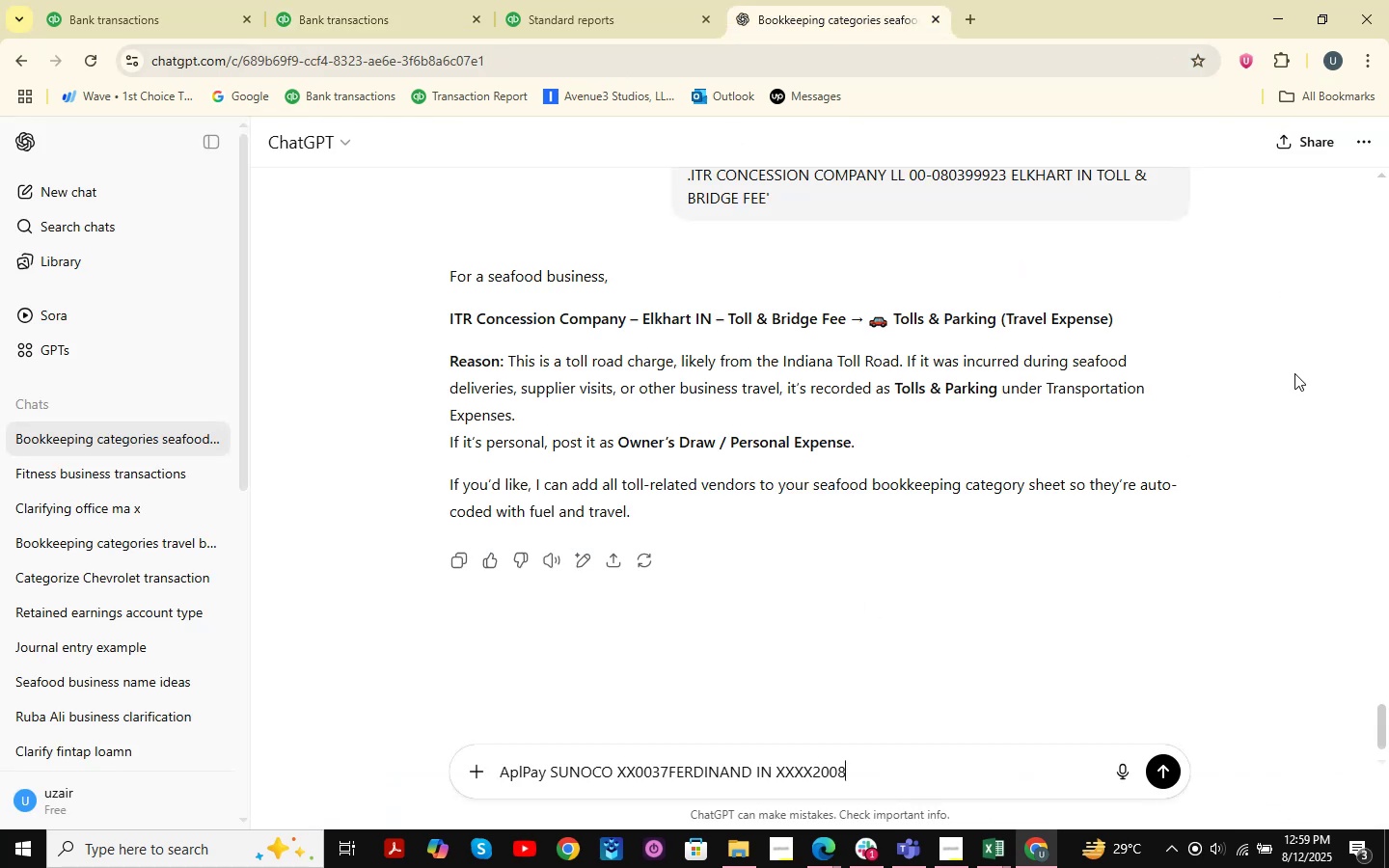 
key(NumpadEnter)
 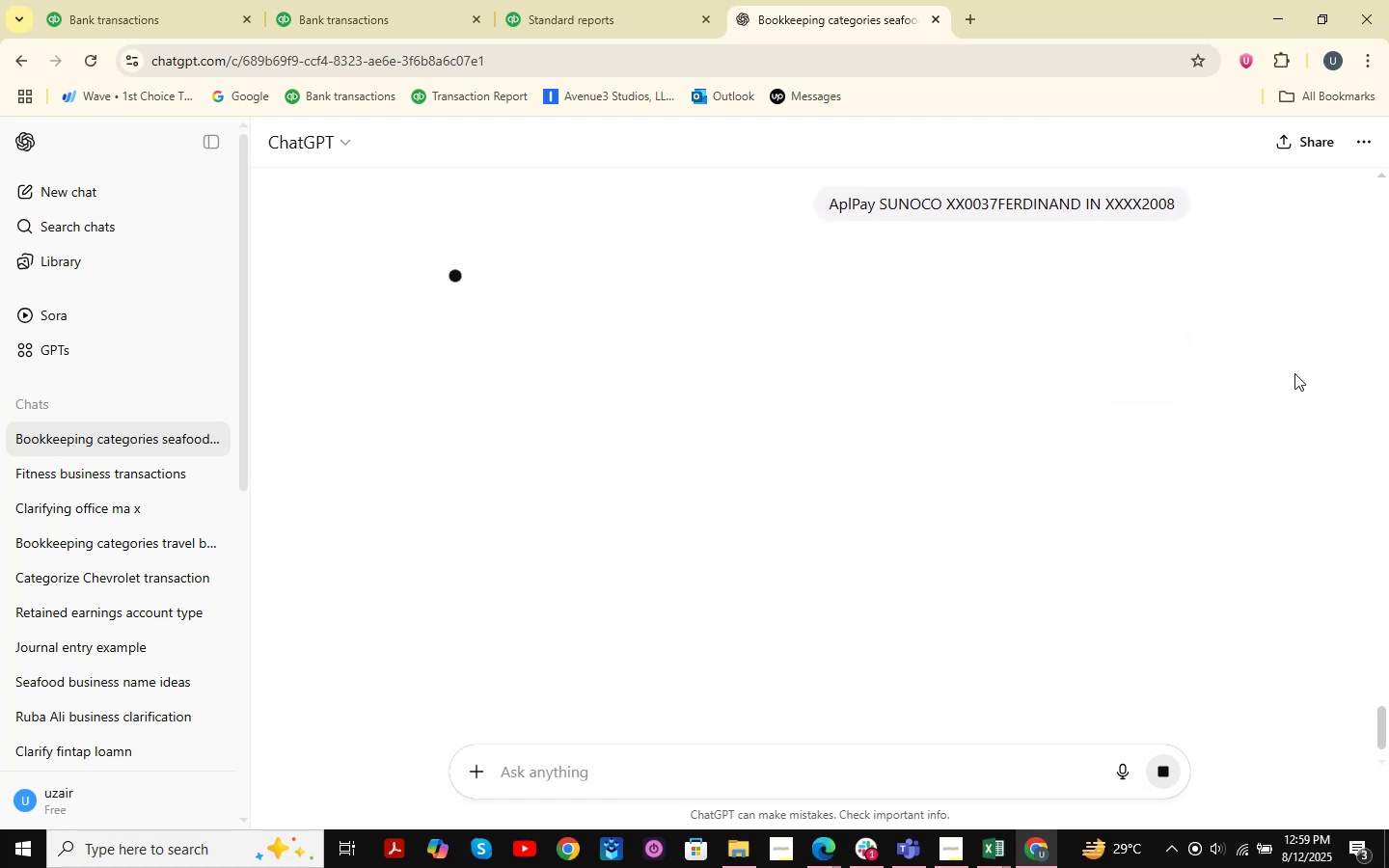 
scroll: coordinate [1294, 420], scroll_direction: down, amount: 3.0
 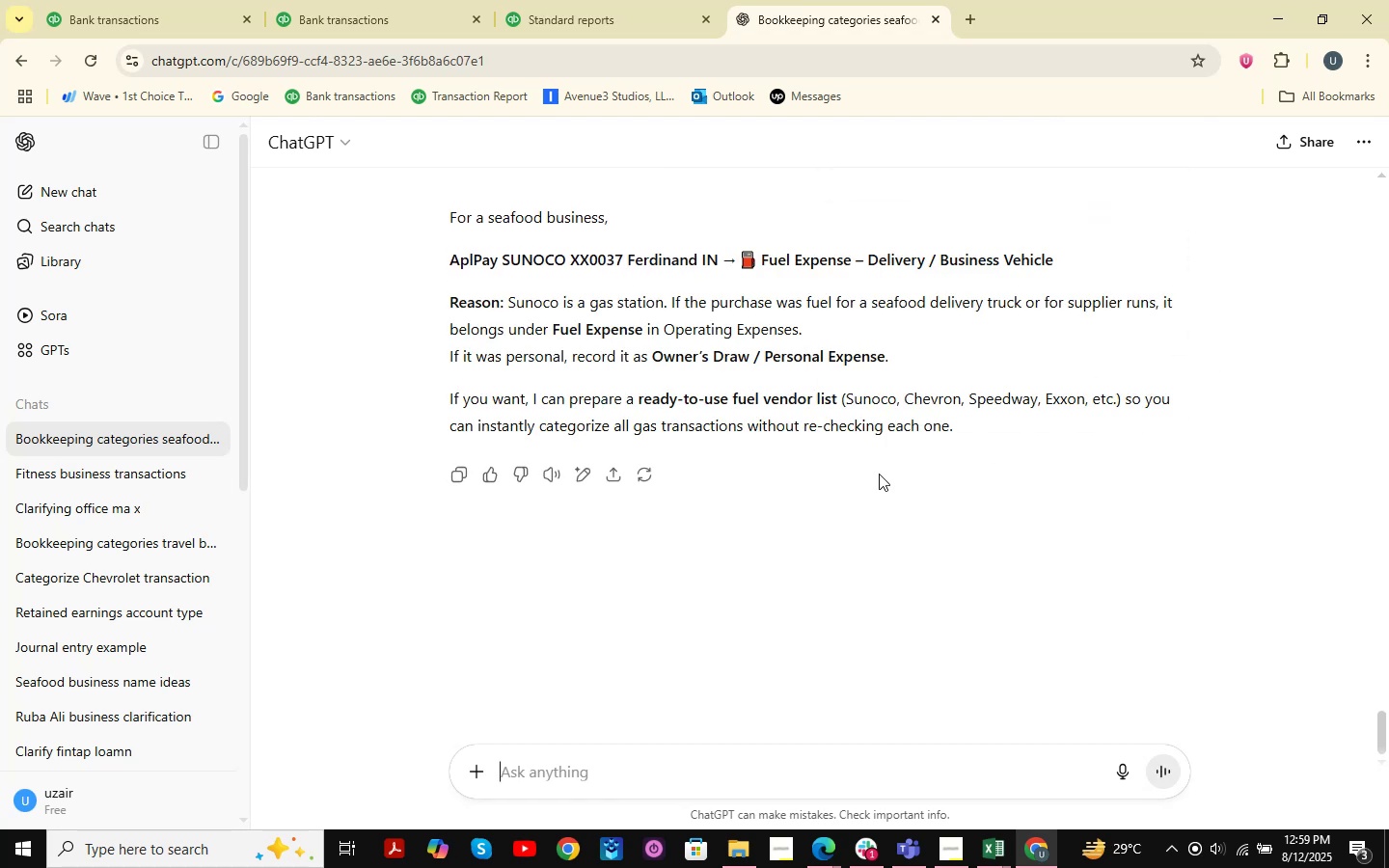 
wait(7.4)
 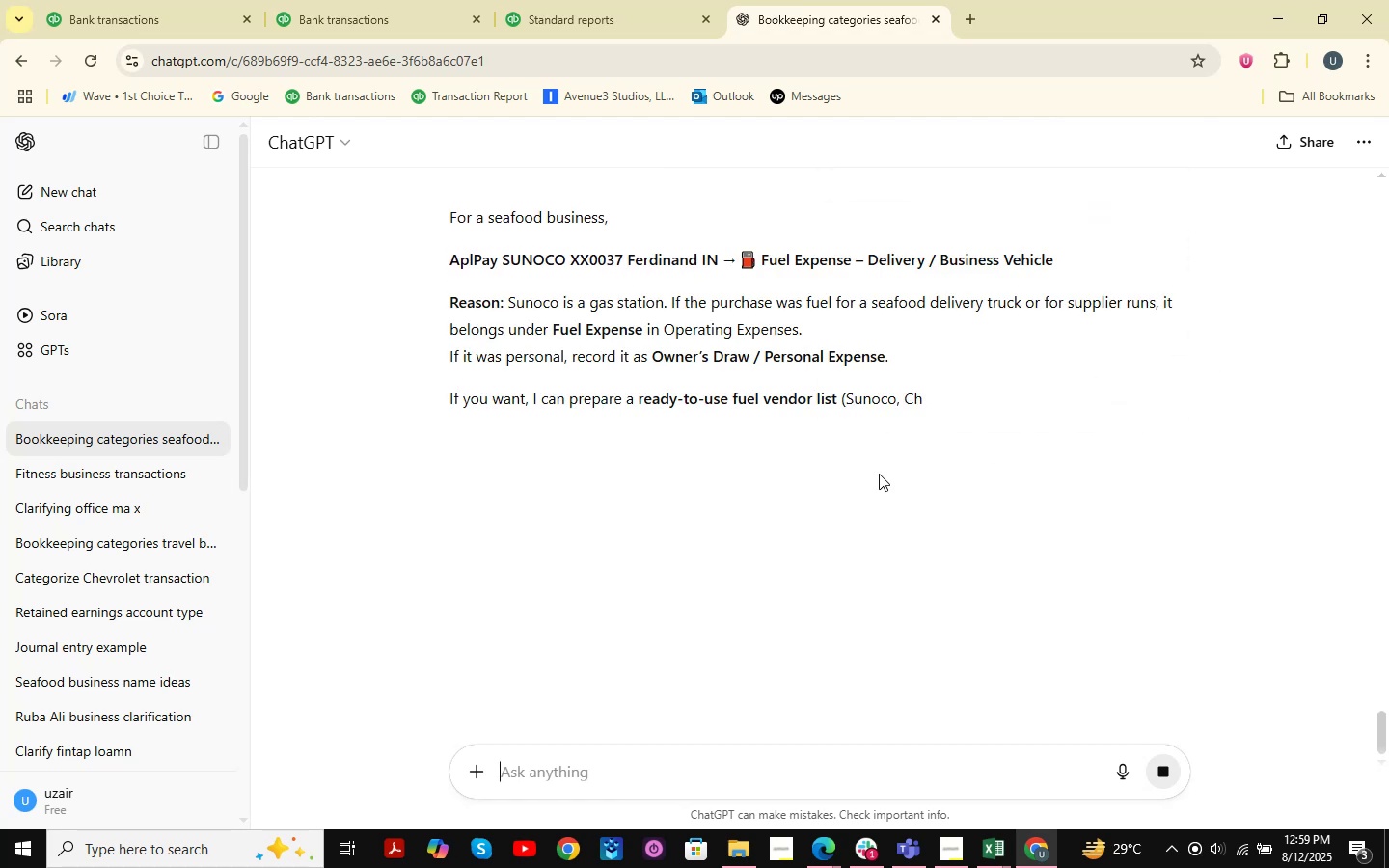 
scroll: coordinate [885, 491], scroll_direction: up, amount: 2.0
 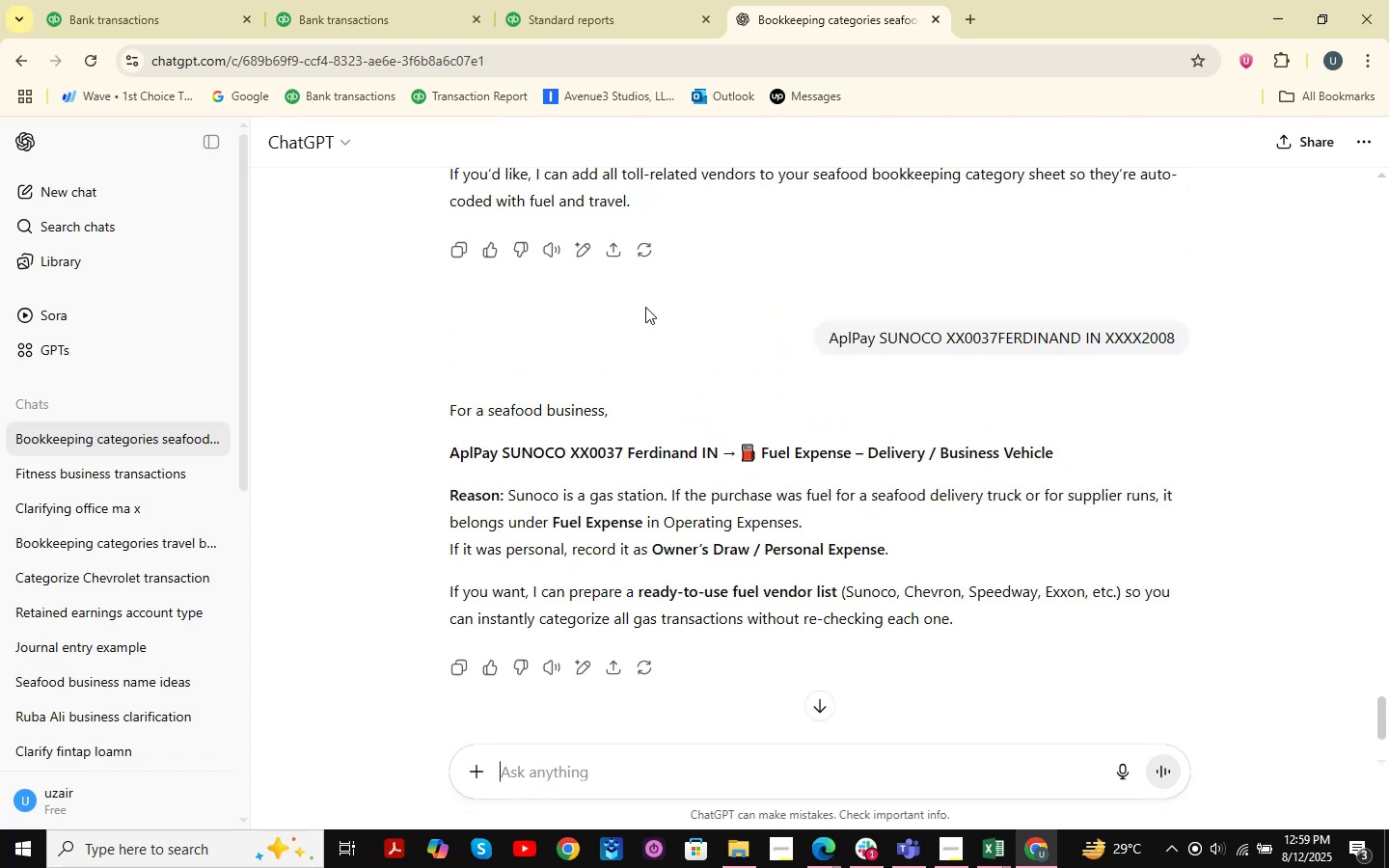 
left_click([436, 0])
 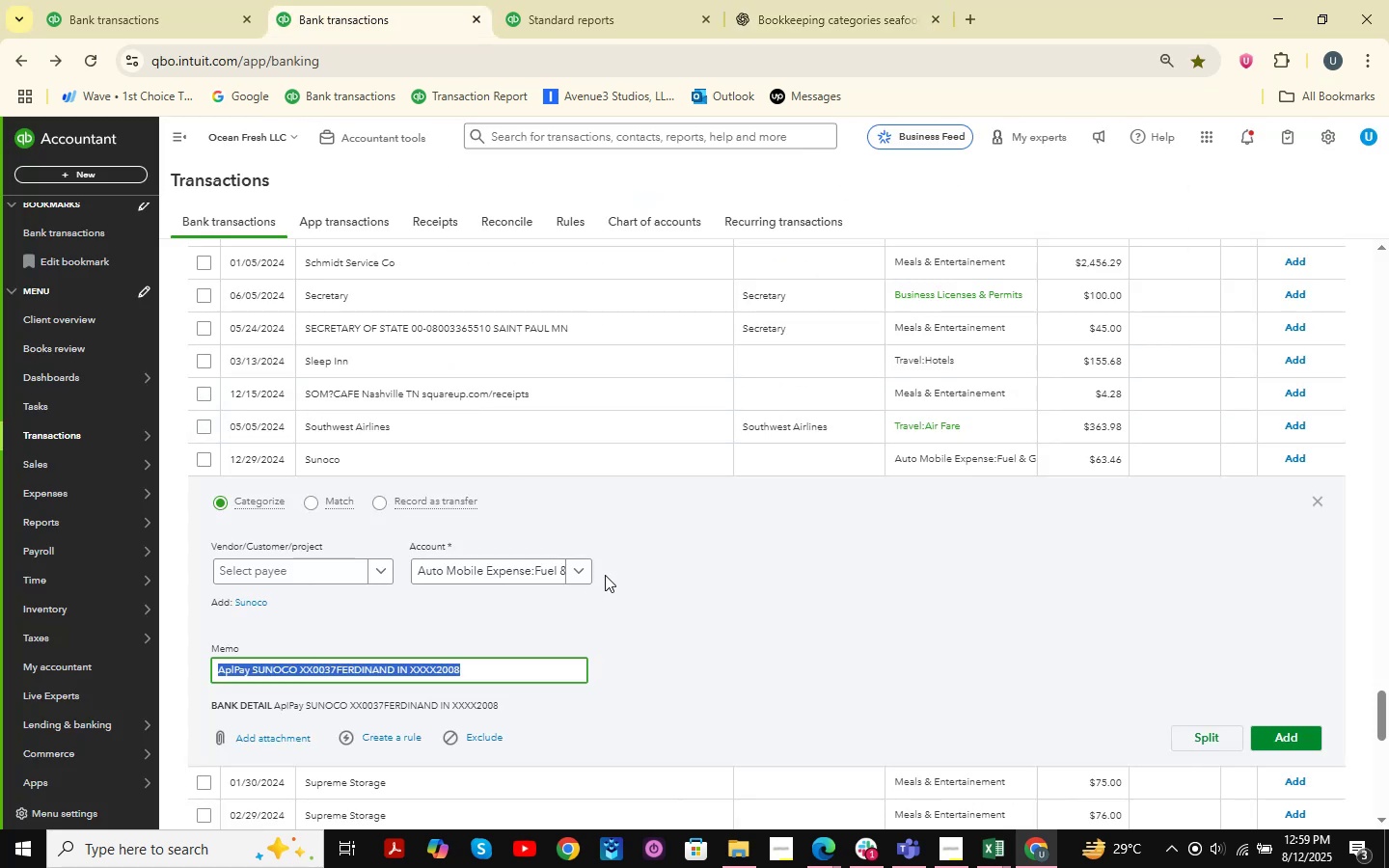 
wait(5.17)
 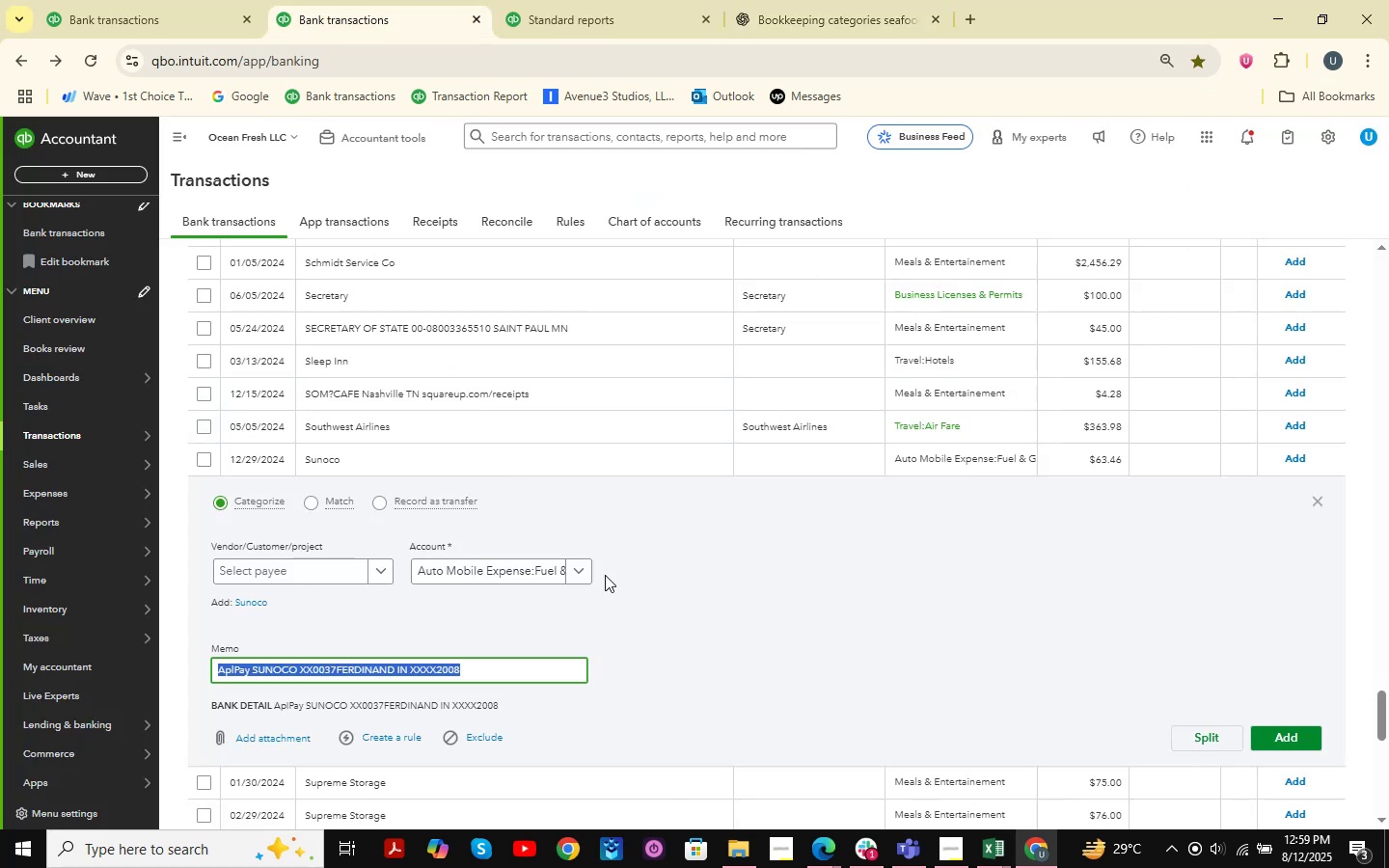 
left_click([302, 570])
 